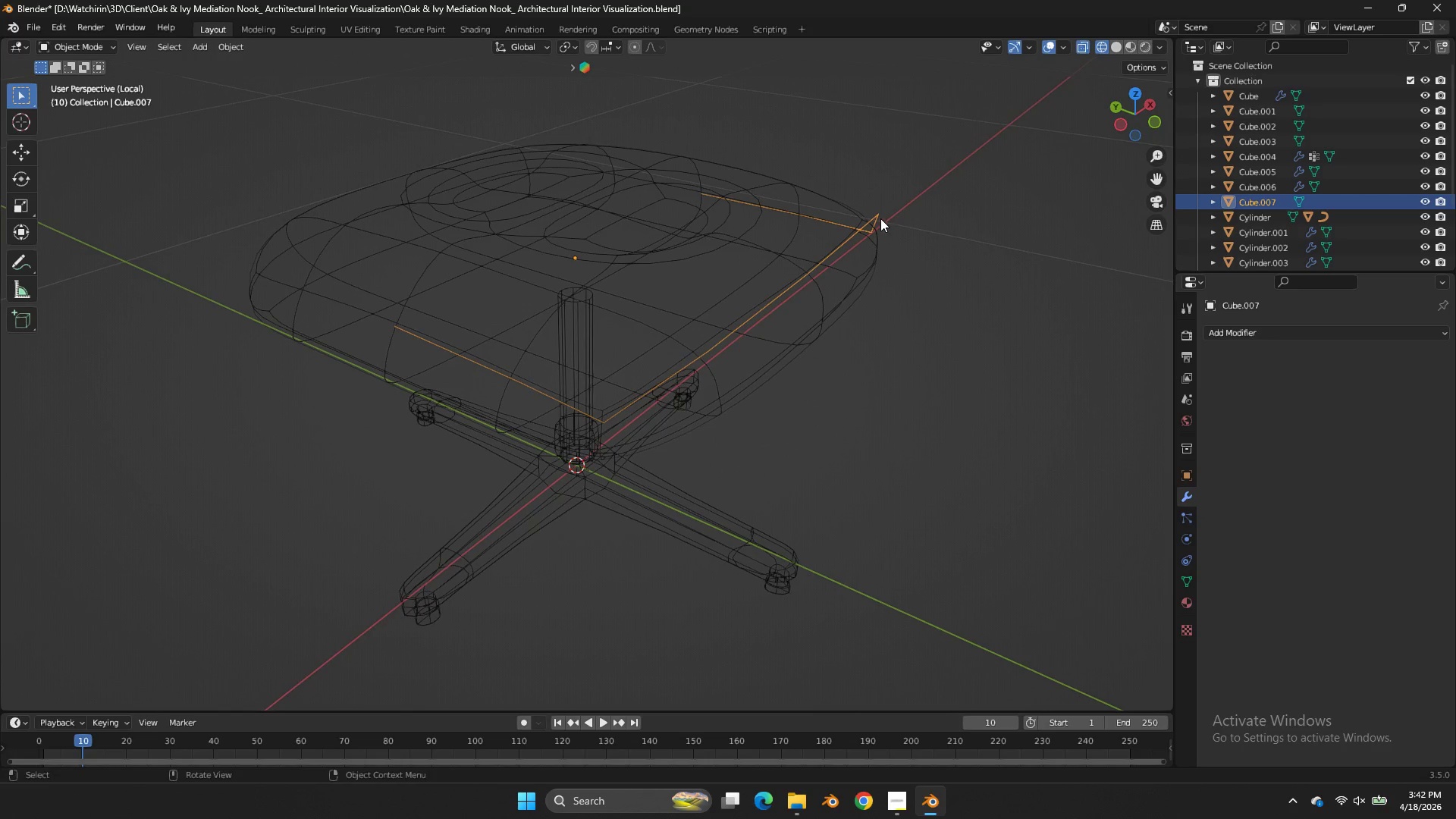 
right_click([880, 218])
 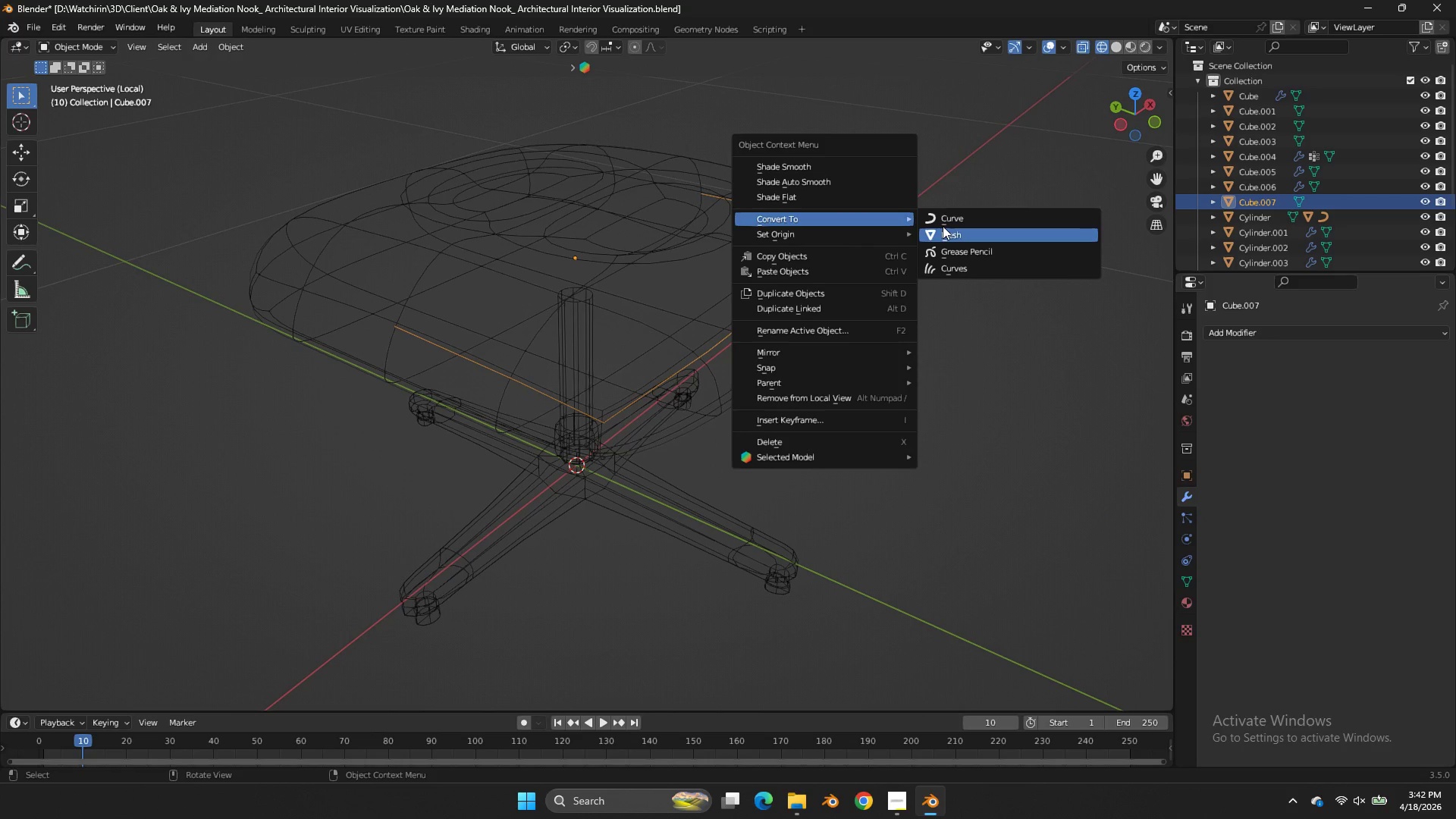 
left_click([943, 217])
 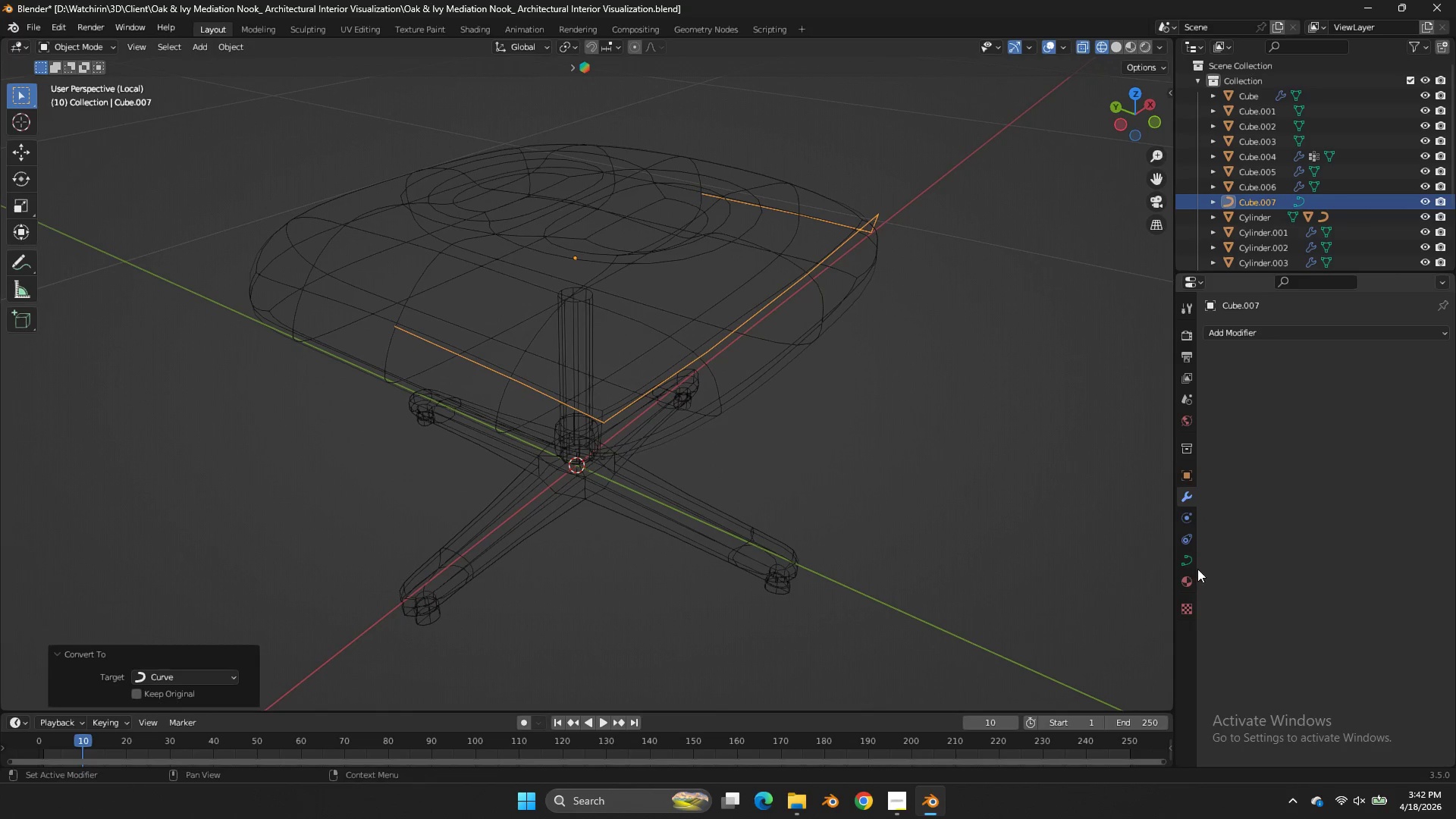 
double_click([1192, 565])
 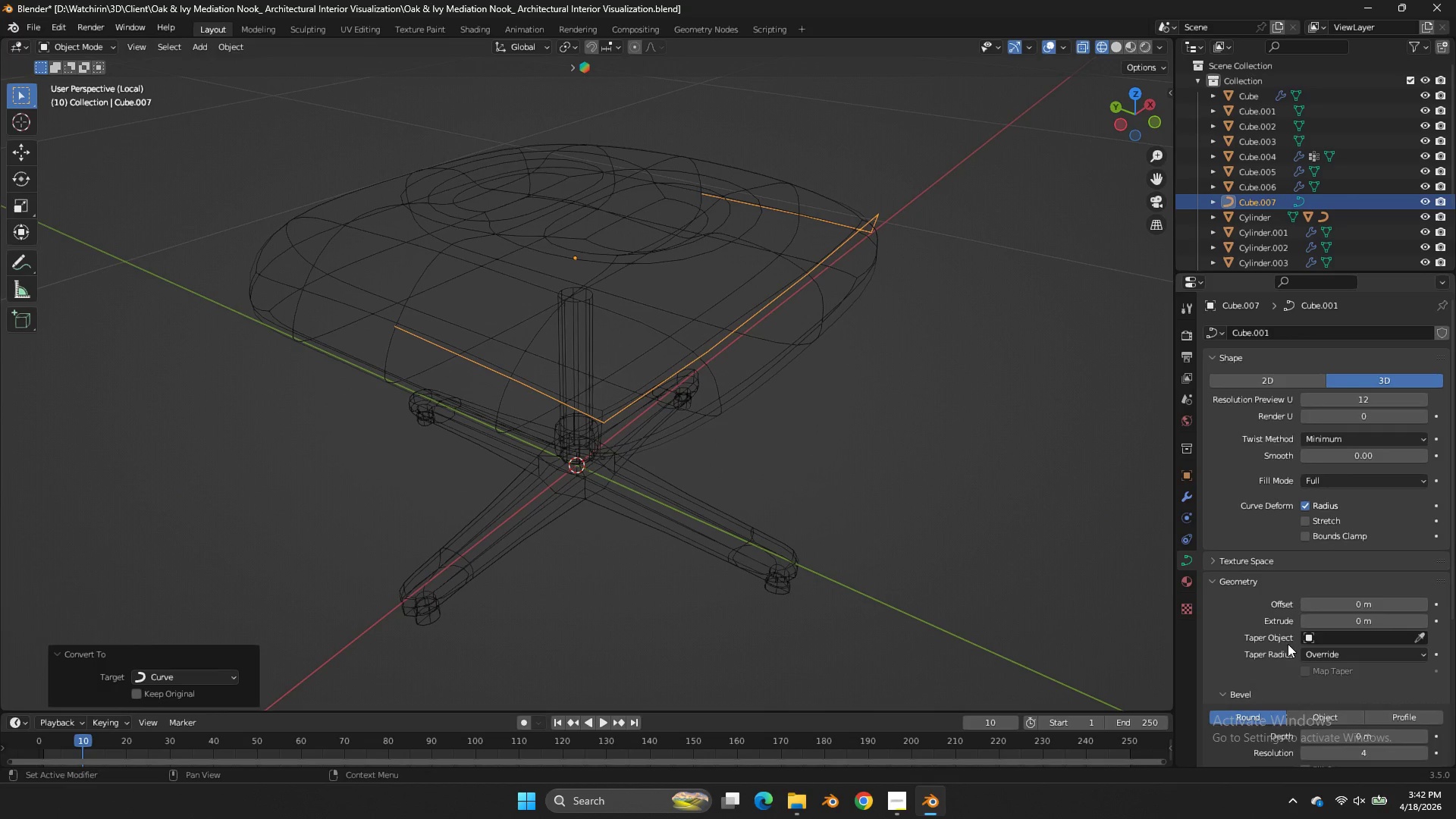 
scroll: coordinate [1271, 642], scroll_direction: down, amount: 3.0
 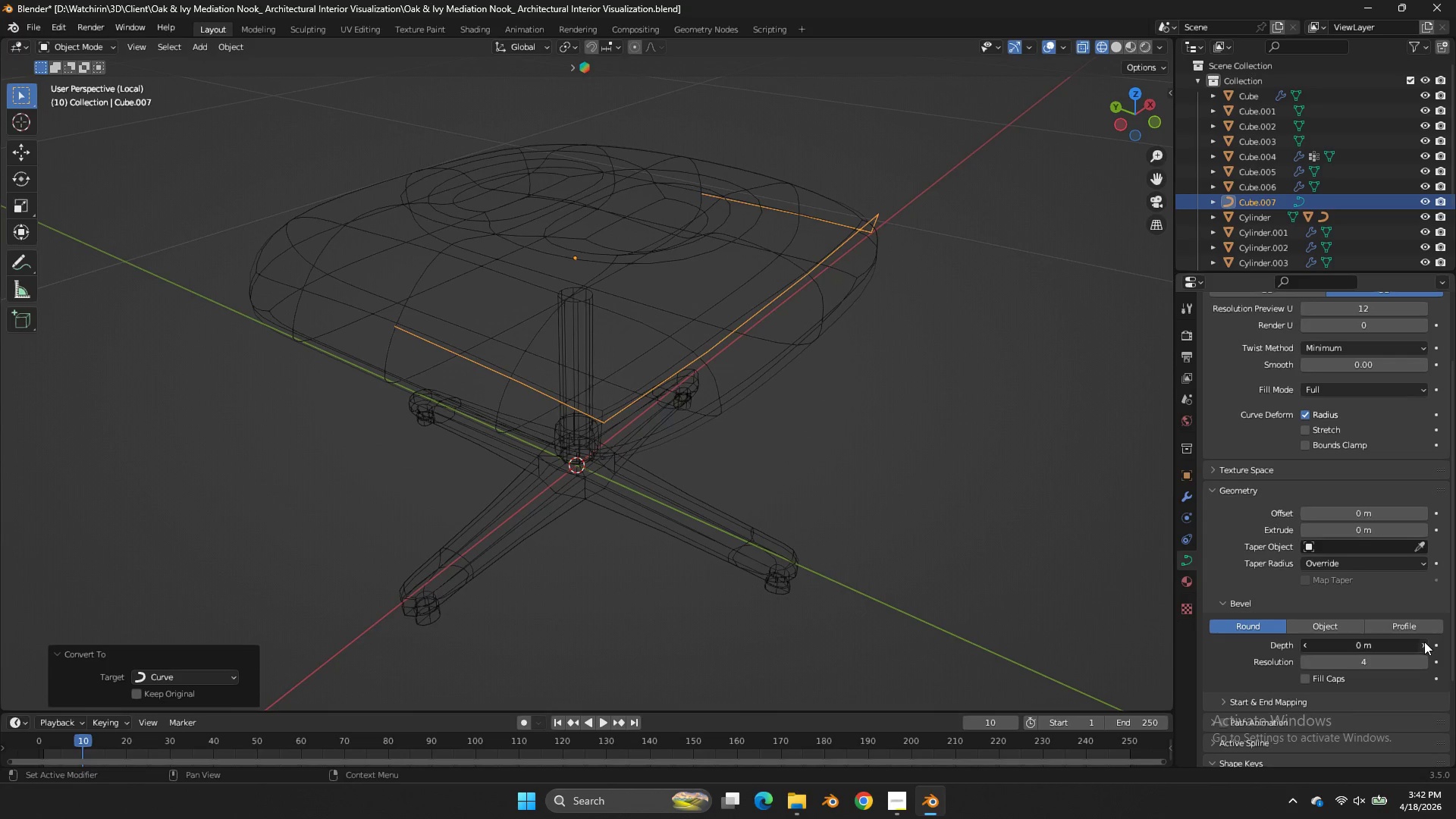 
double_click([1424, 642])
 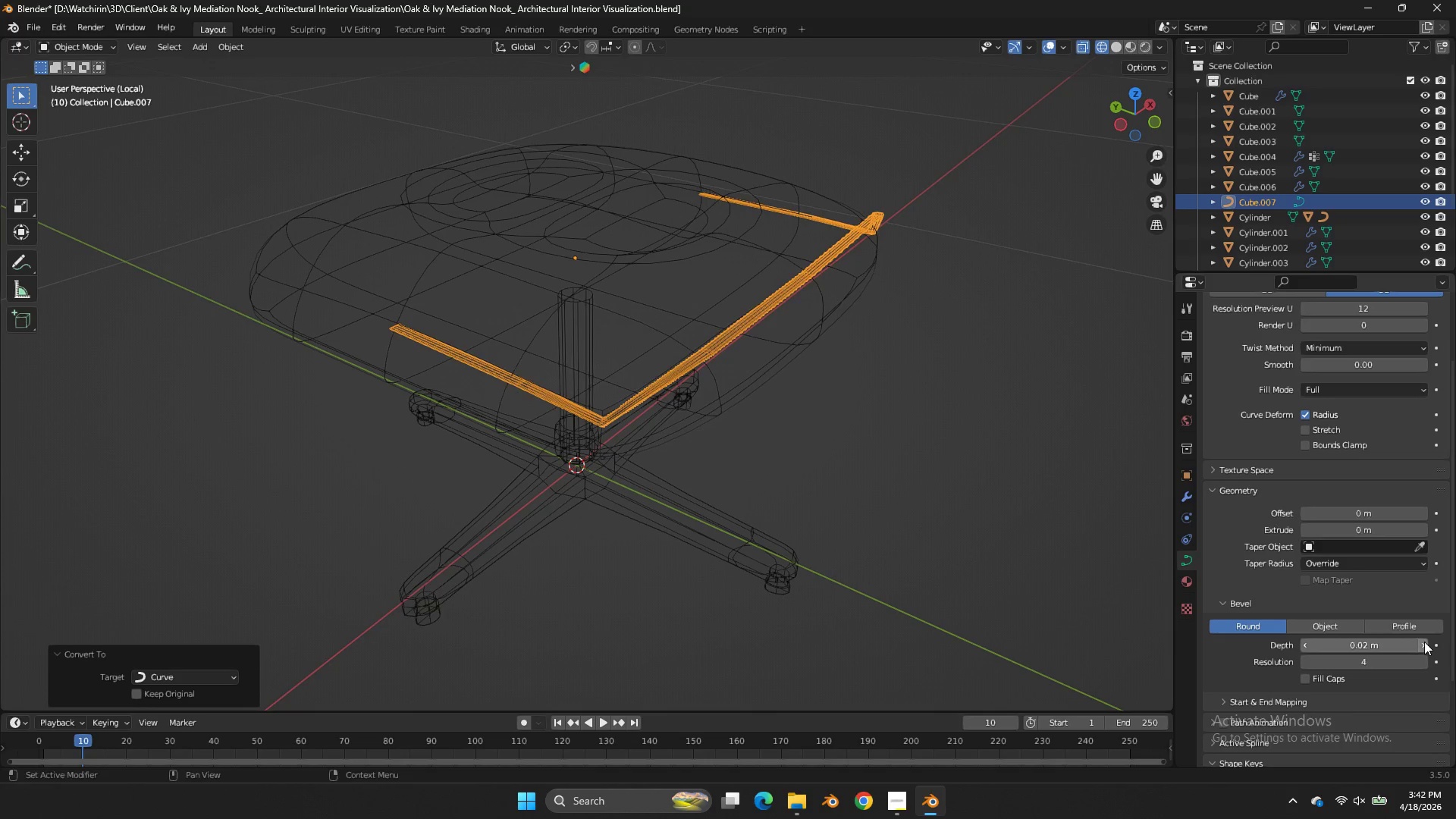 
triple_click([1424, 642])
 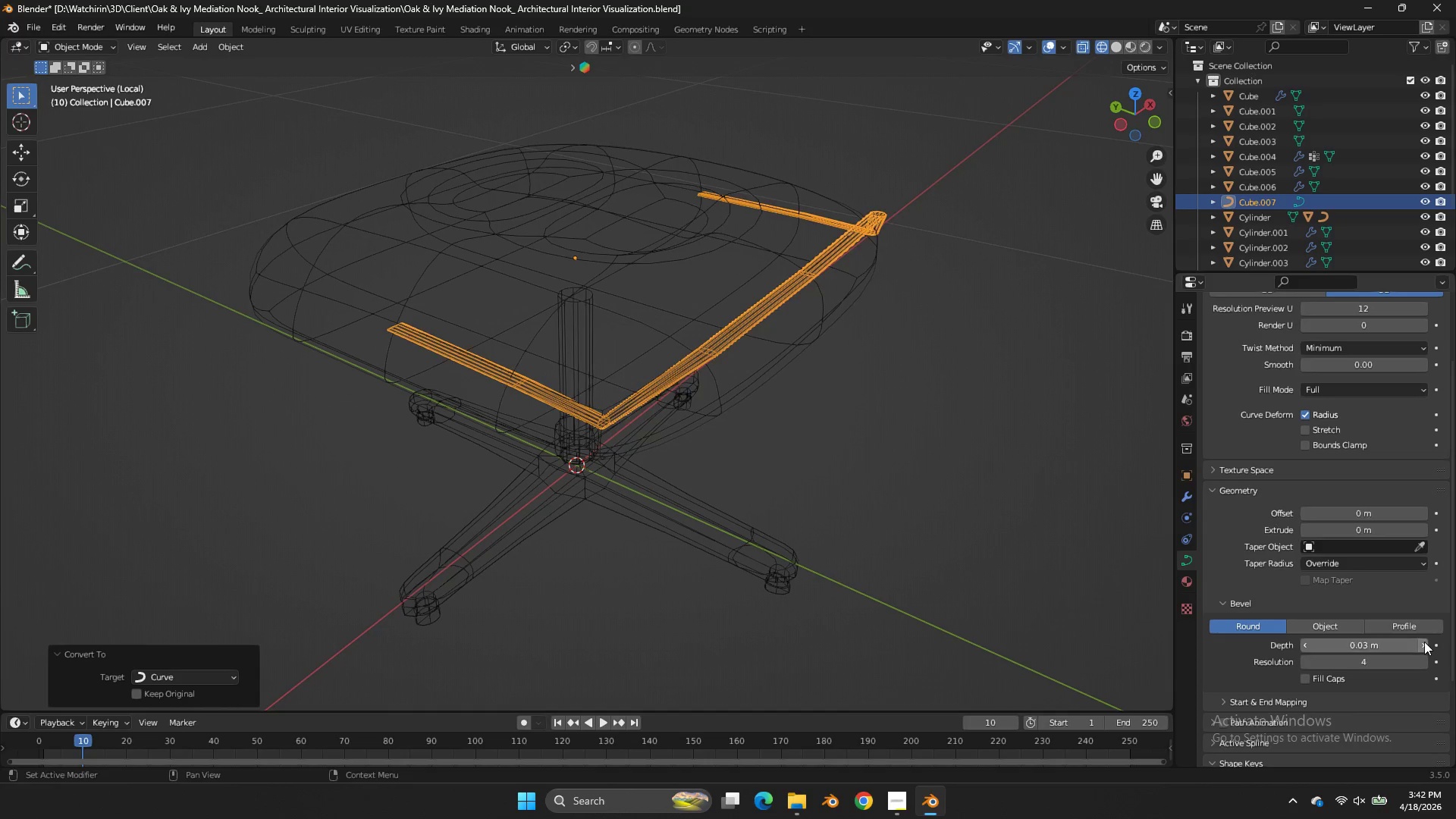 
triple_click([1424, 642])
 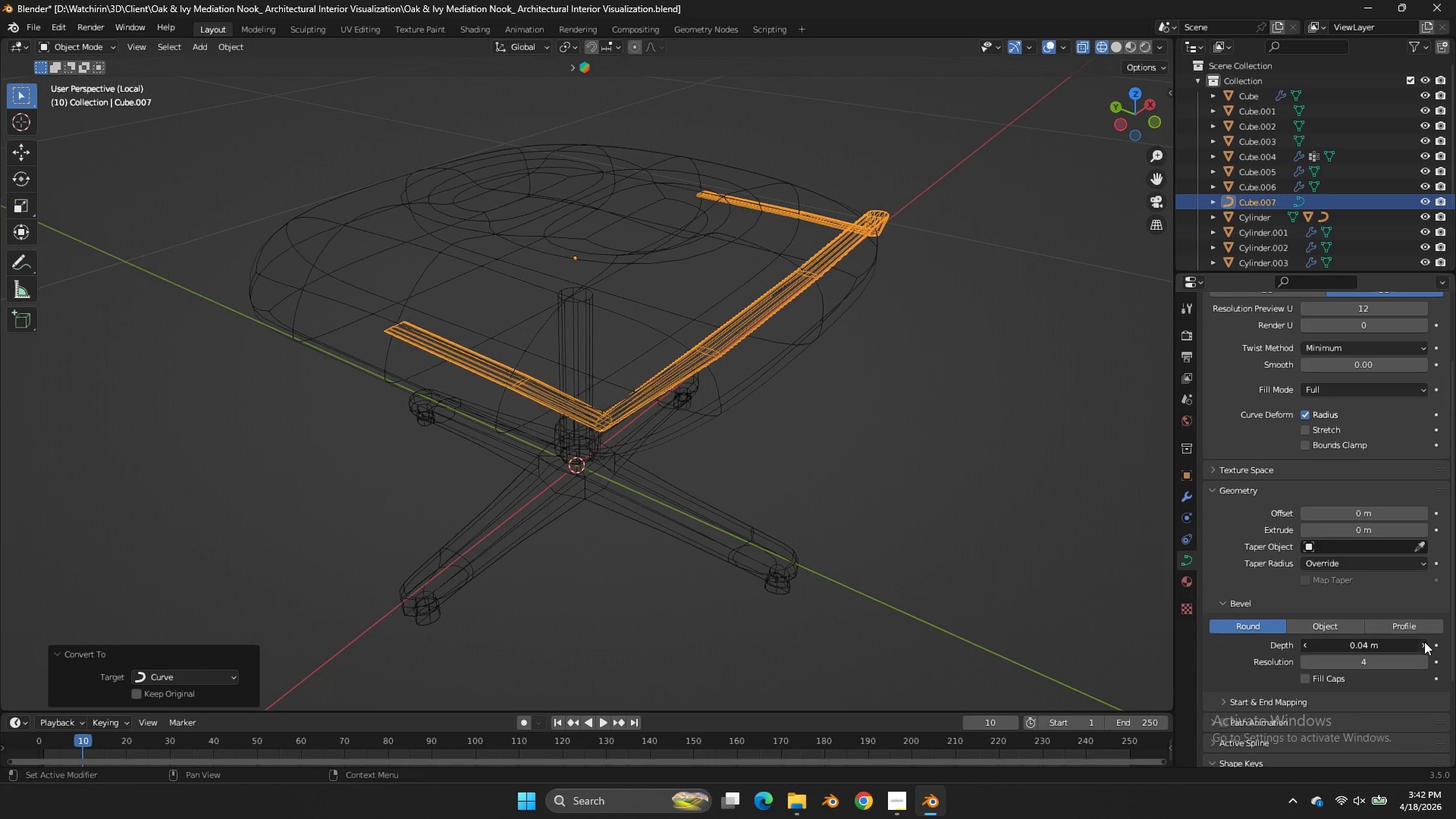 
triple_click([1424, 642])
 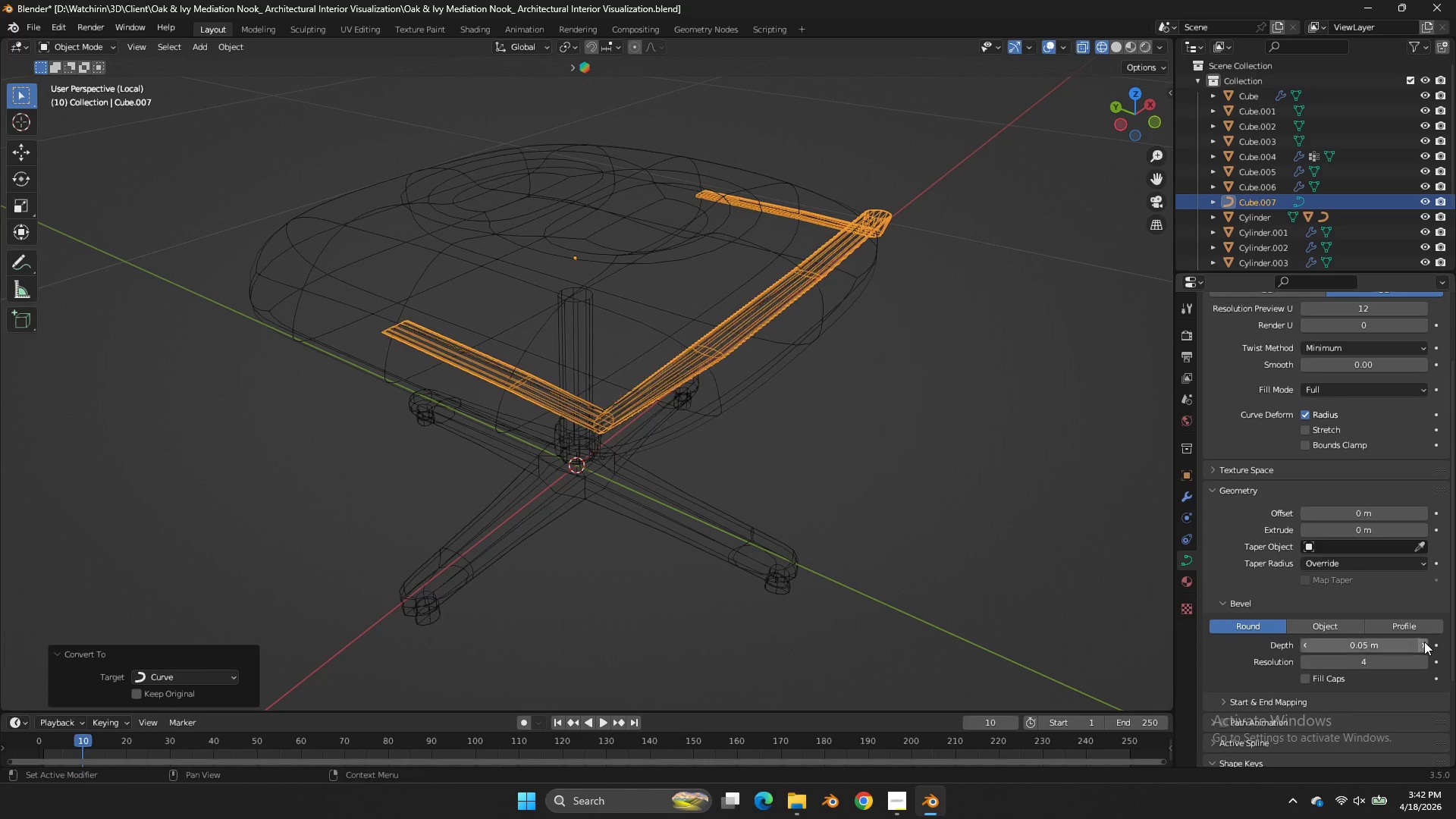 
triple_click([1424, 642])
 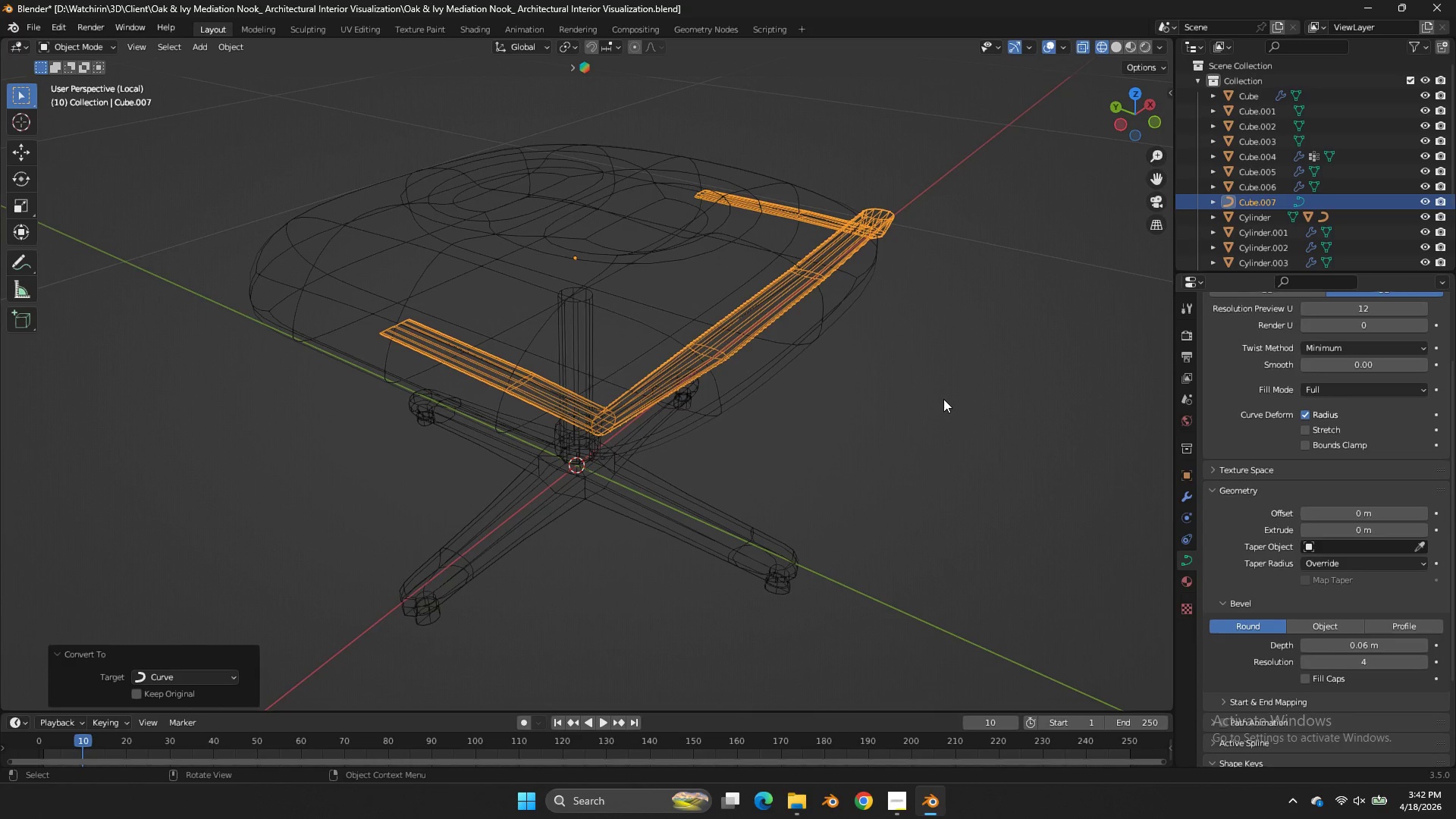 
key(Z)
 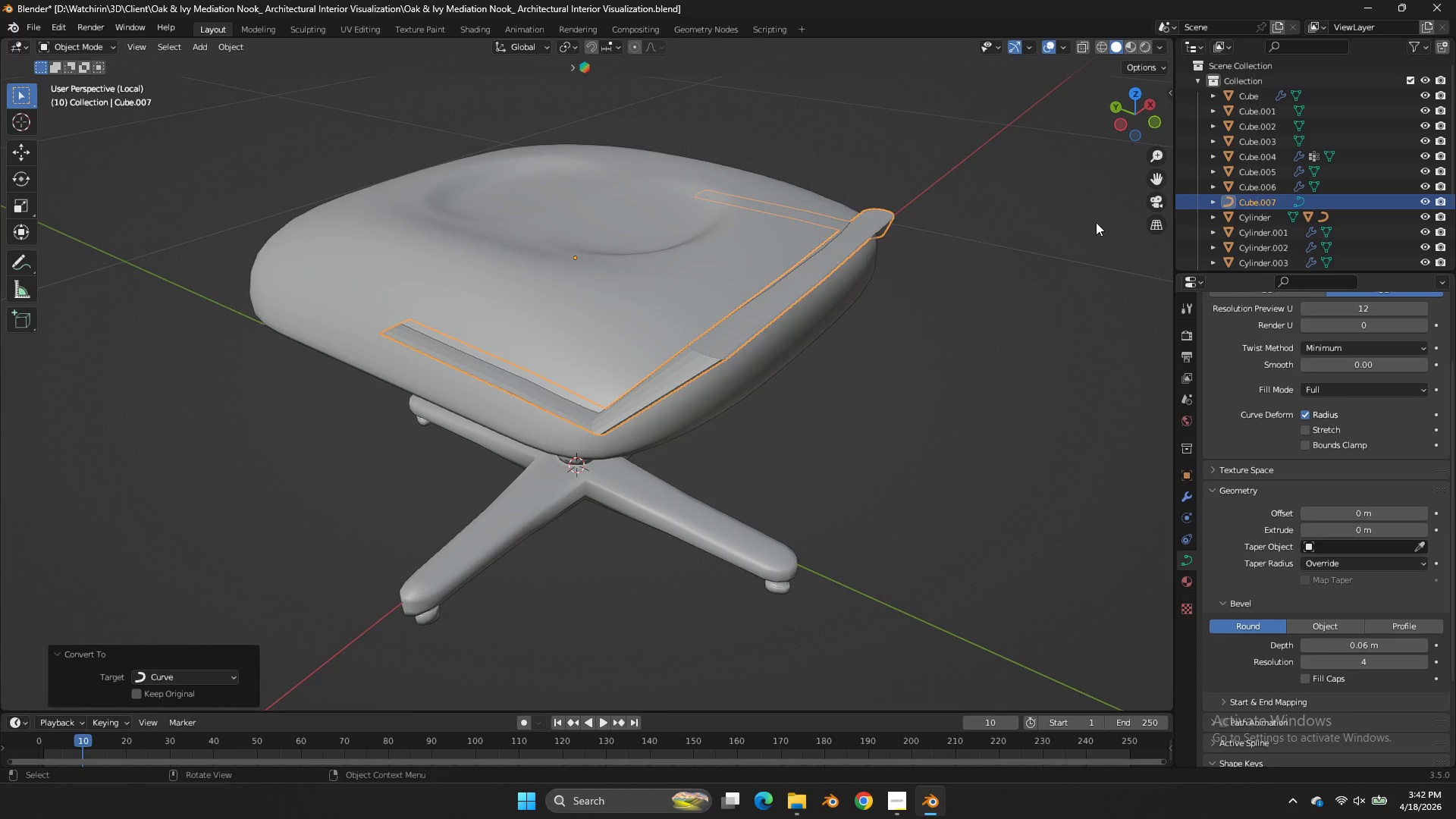 
key(Tab)
 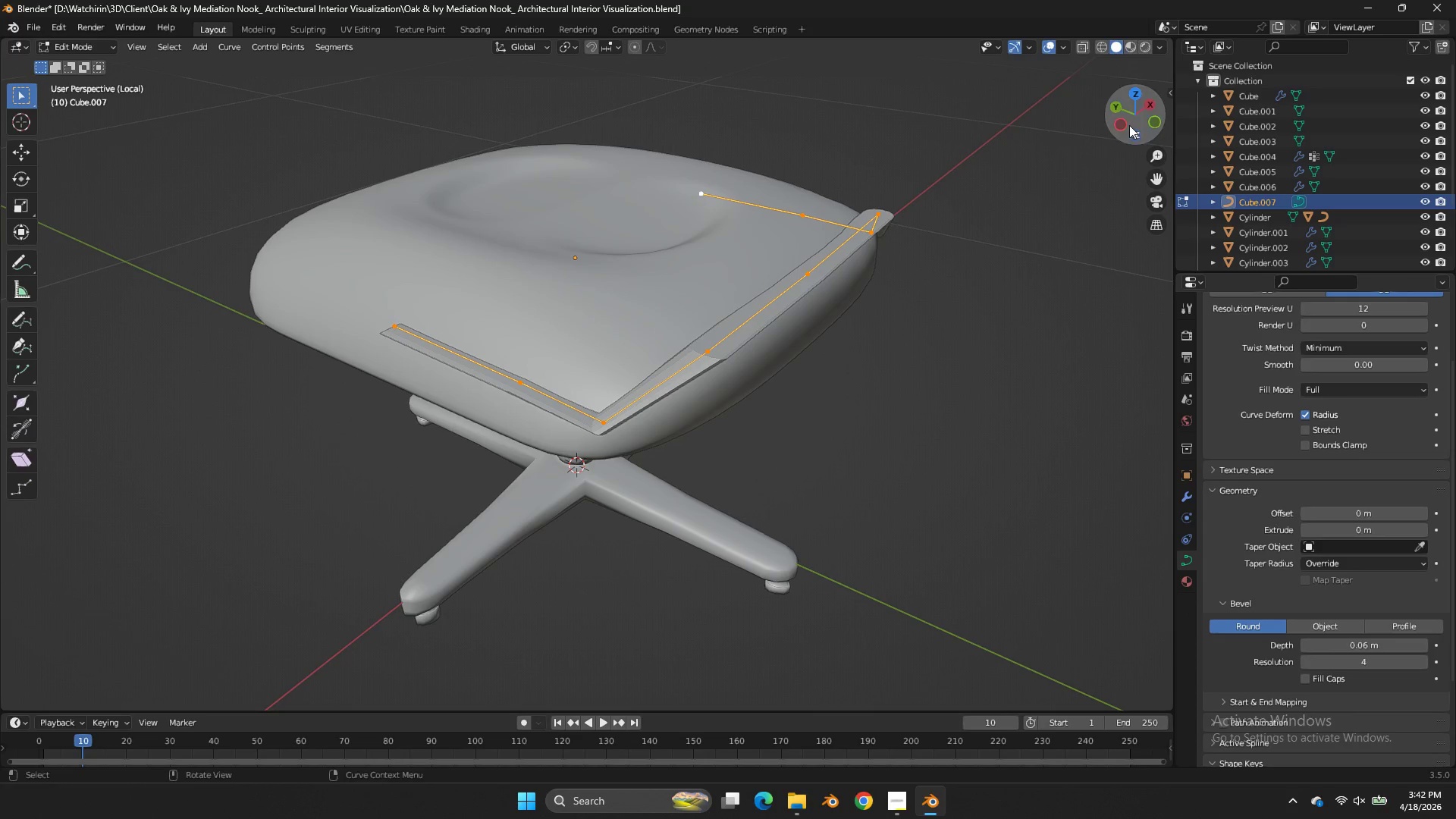 
key(Tab)
 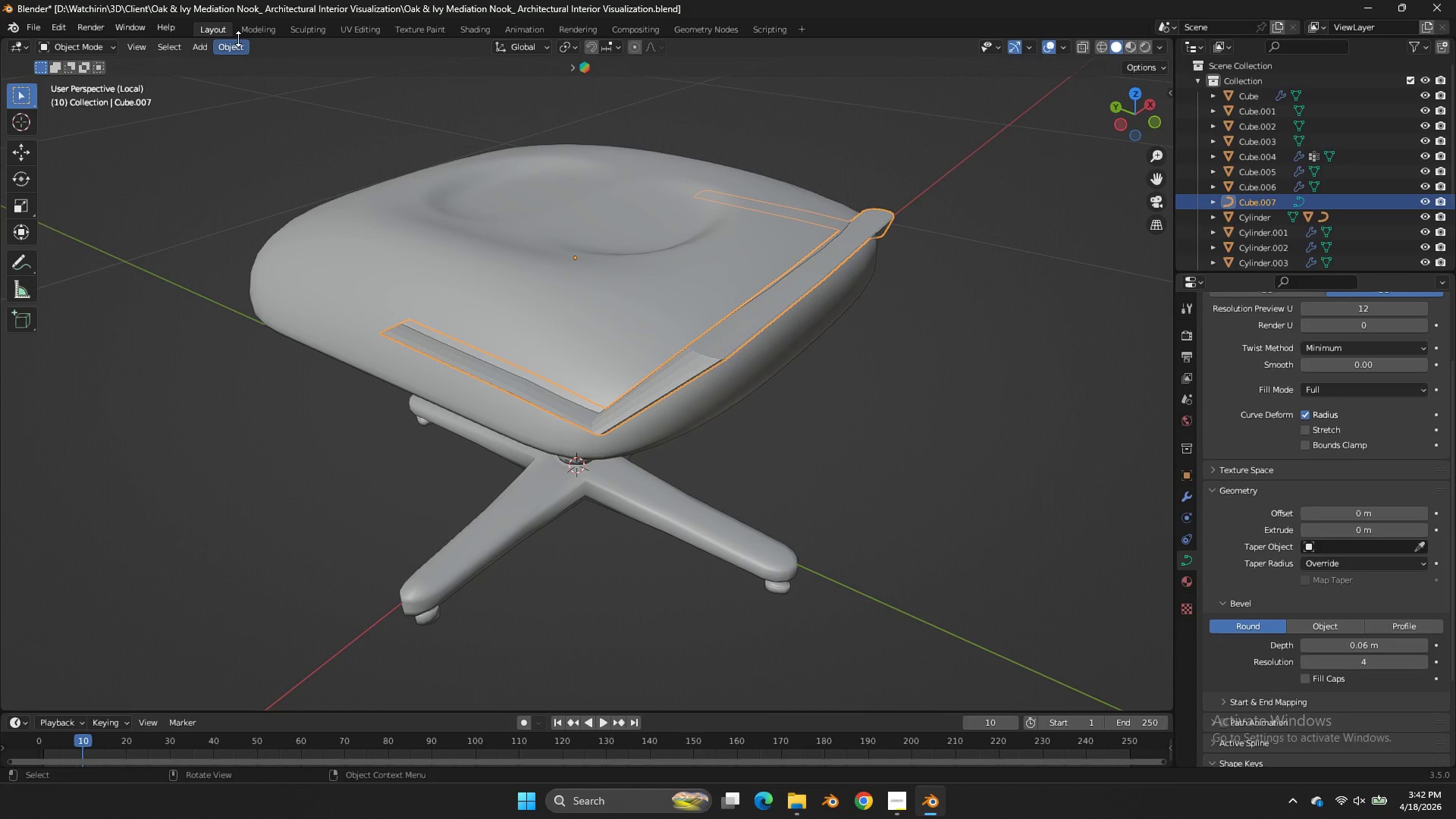 
double_click([239, 42])
 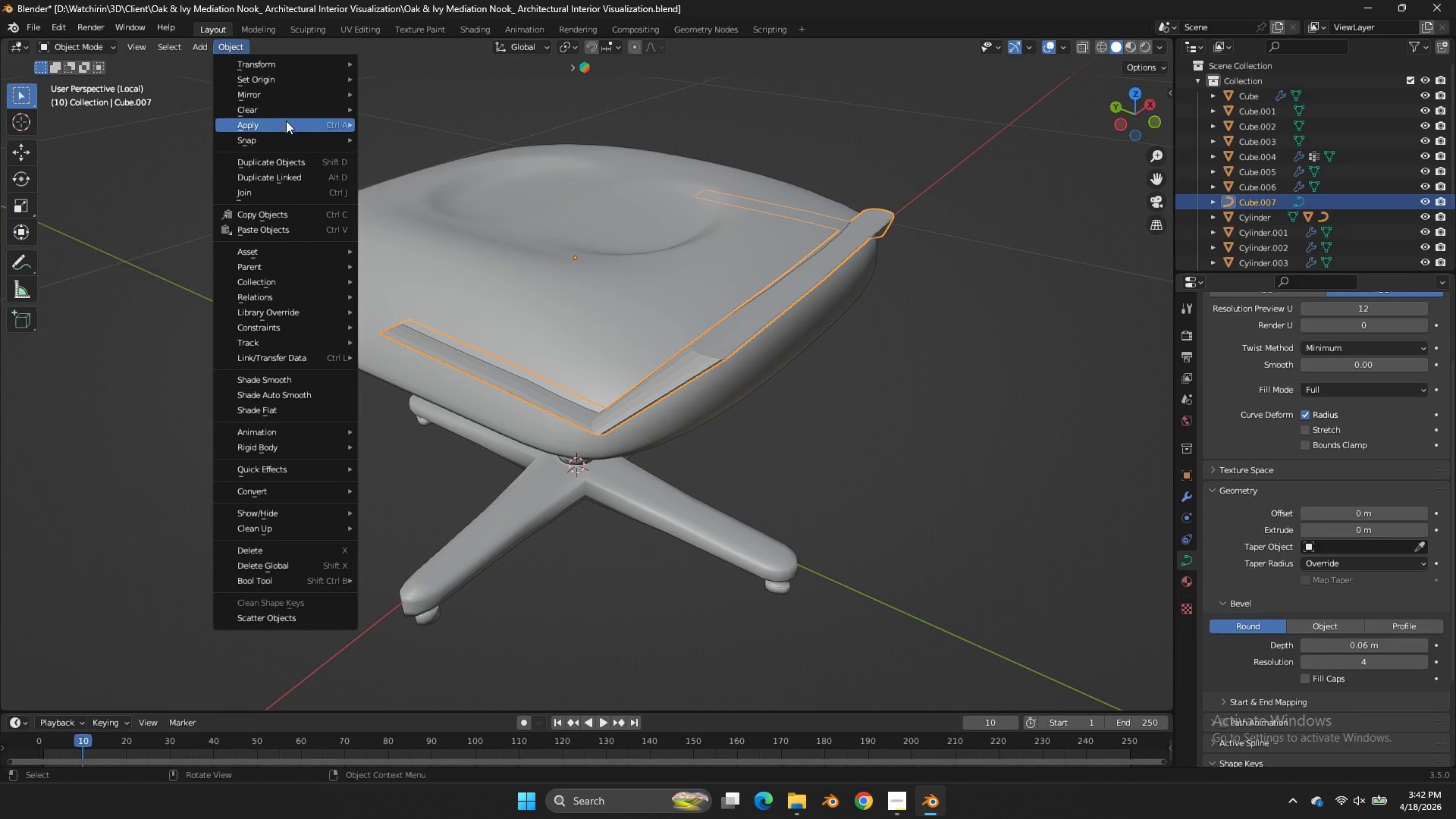 
left_click([287, 126])
 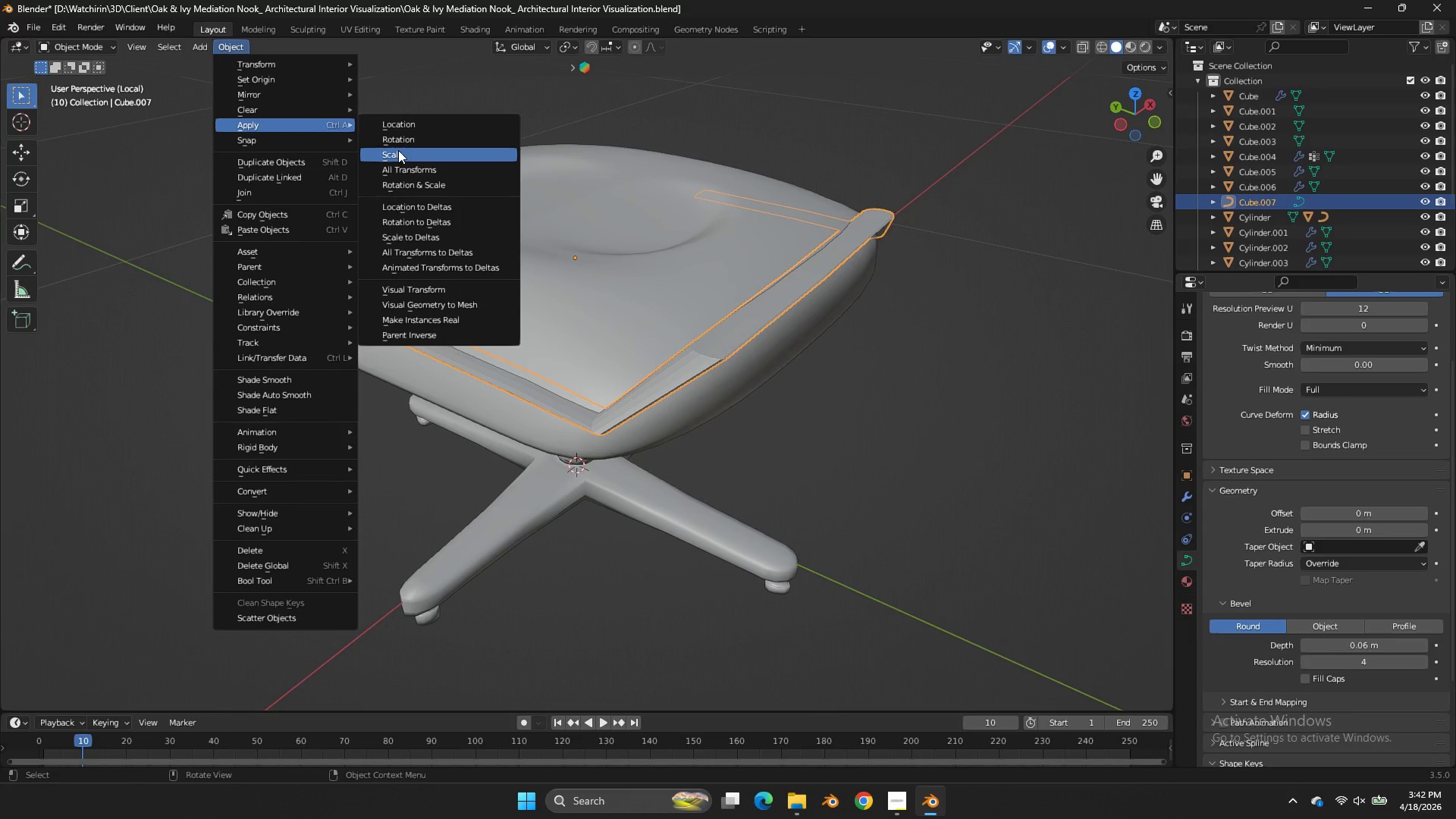 
left_click([411, 169])
 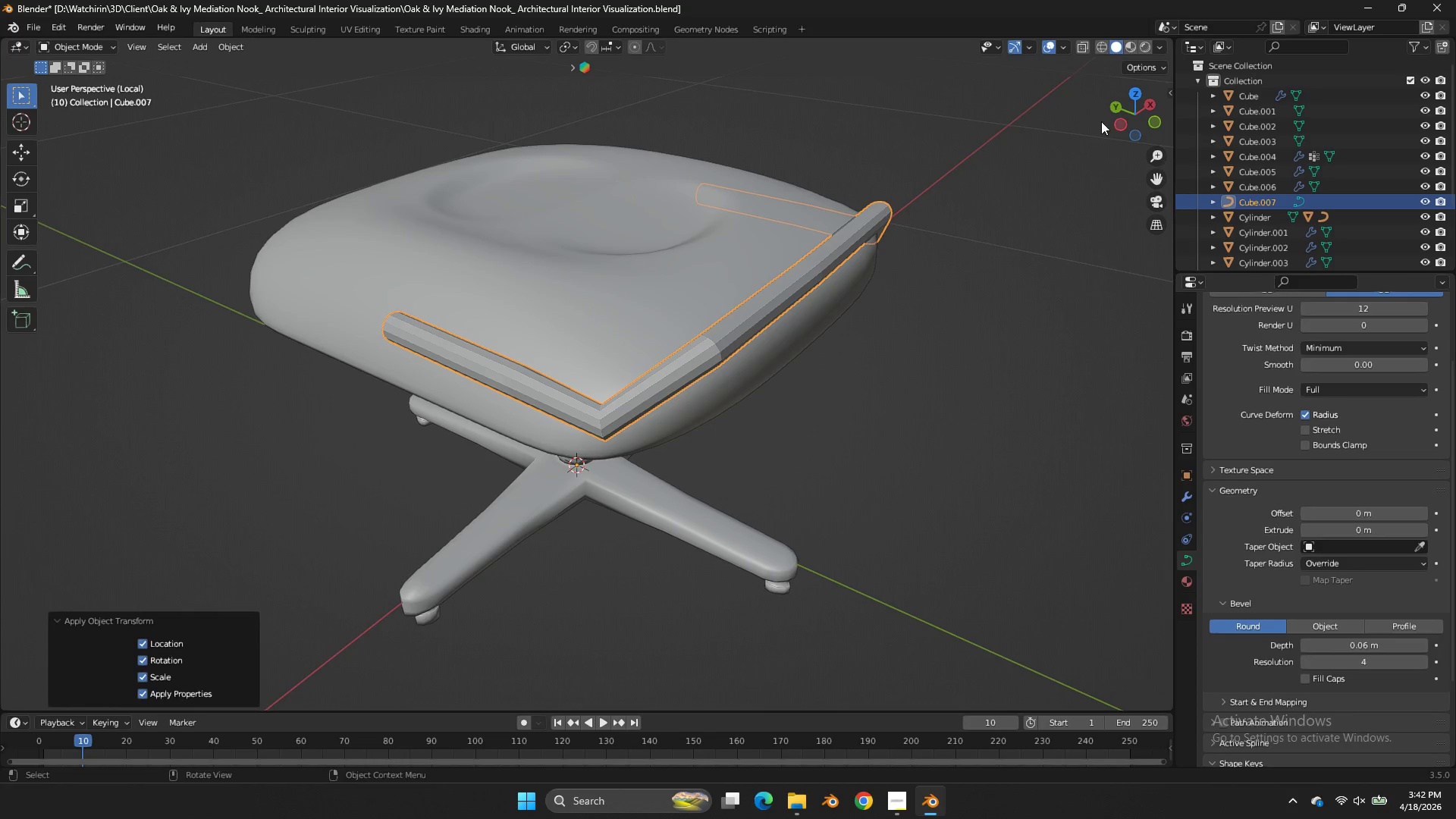 
left_click_drag(start_coordinate=[1111, 121], to_coordinate=[949, 127])
 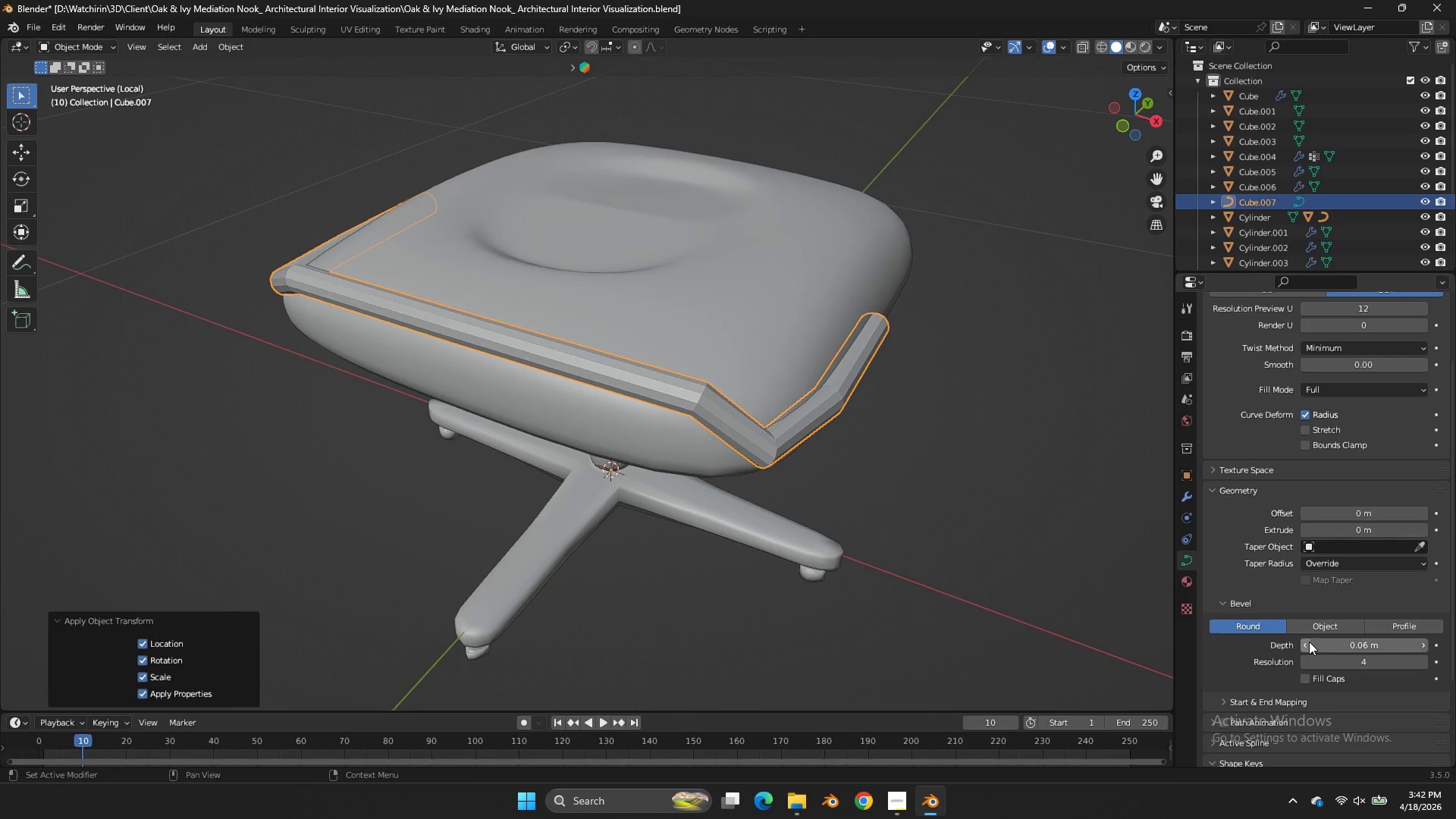 
double_click([1307, 640])
 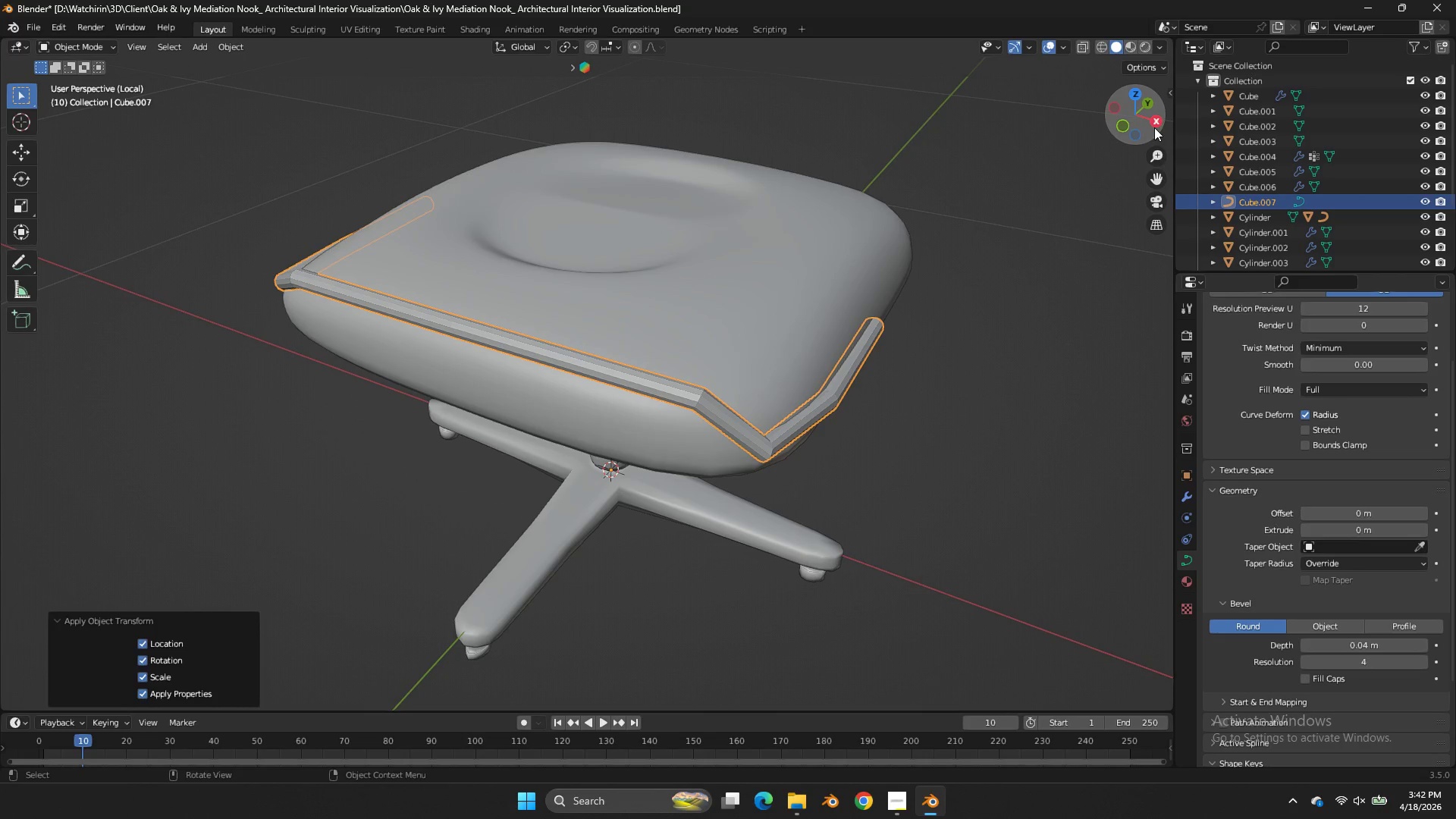 
left_click_drag(start_coordinate=[1135, 121], to_coordinate=[163, 94])
 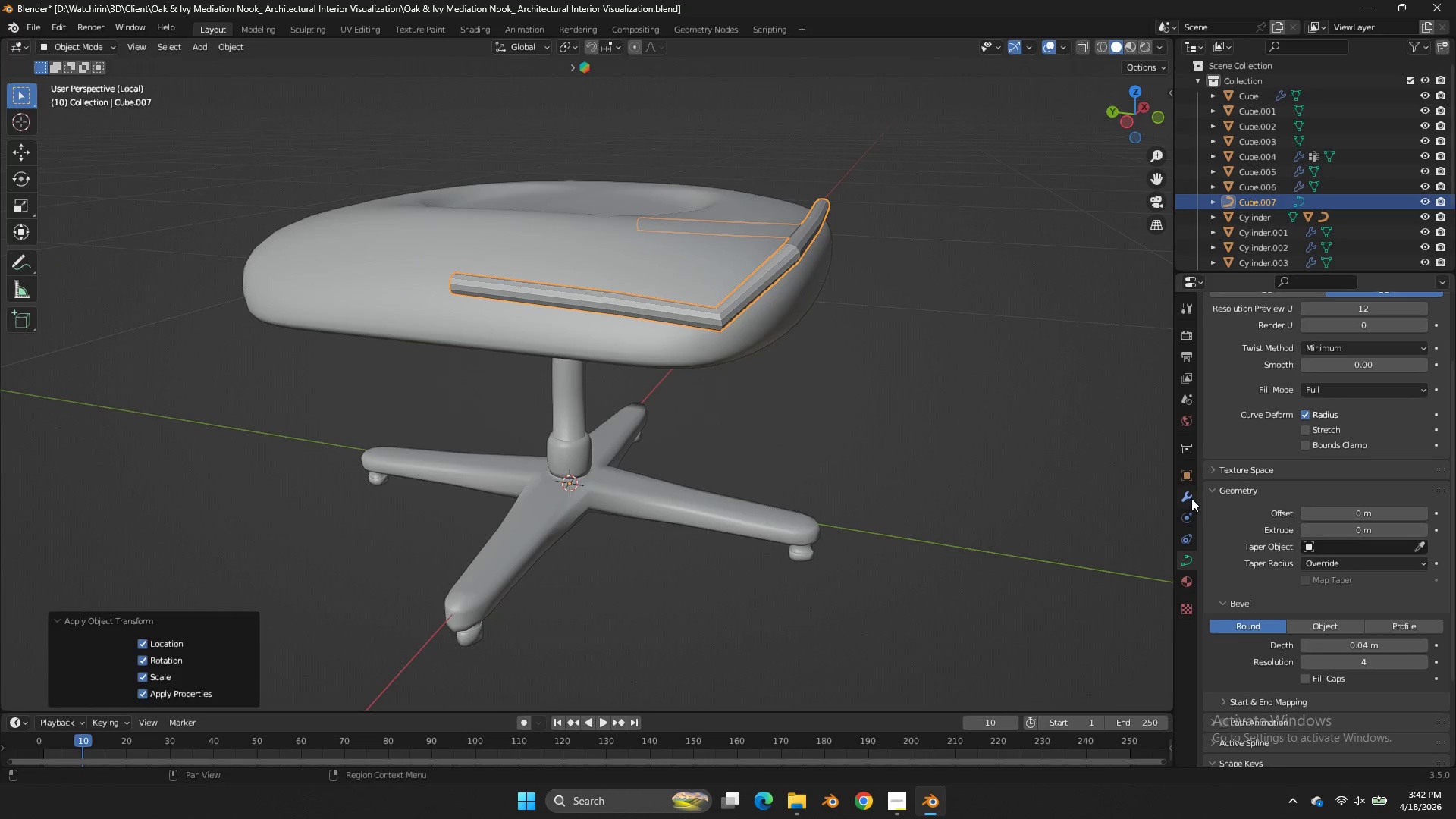 
left_click([1190, 497])
 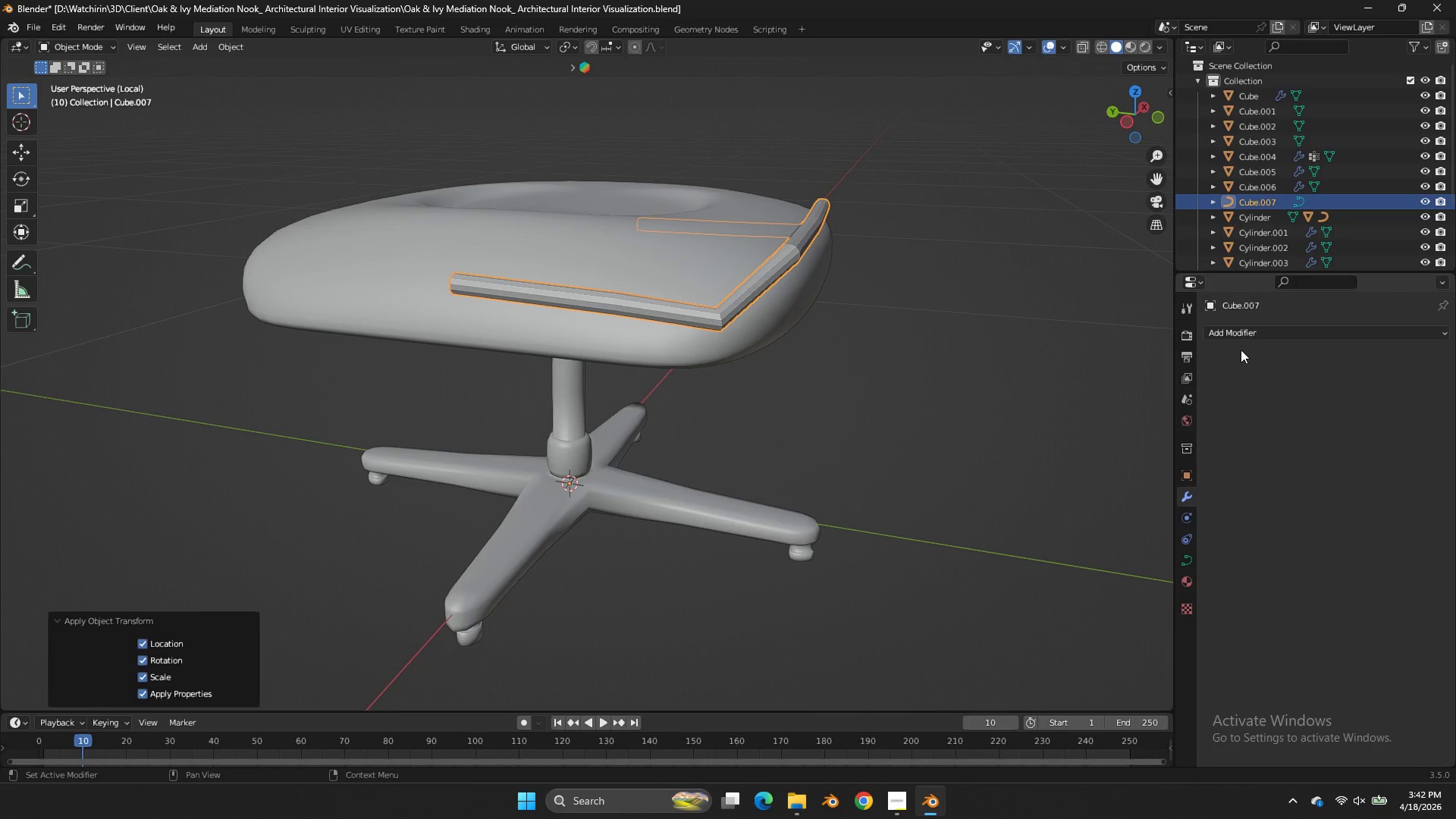 
left_click([1241, 328])
 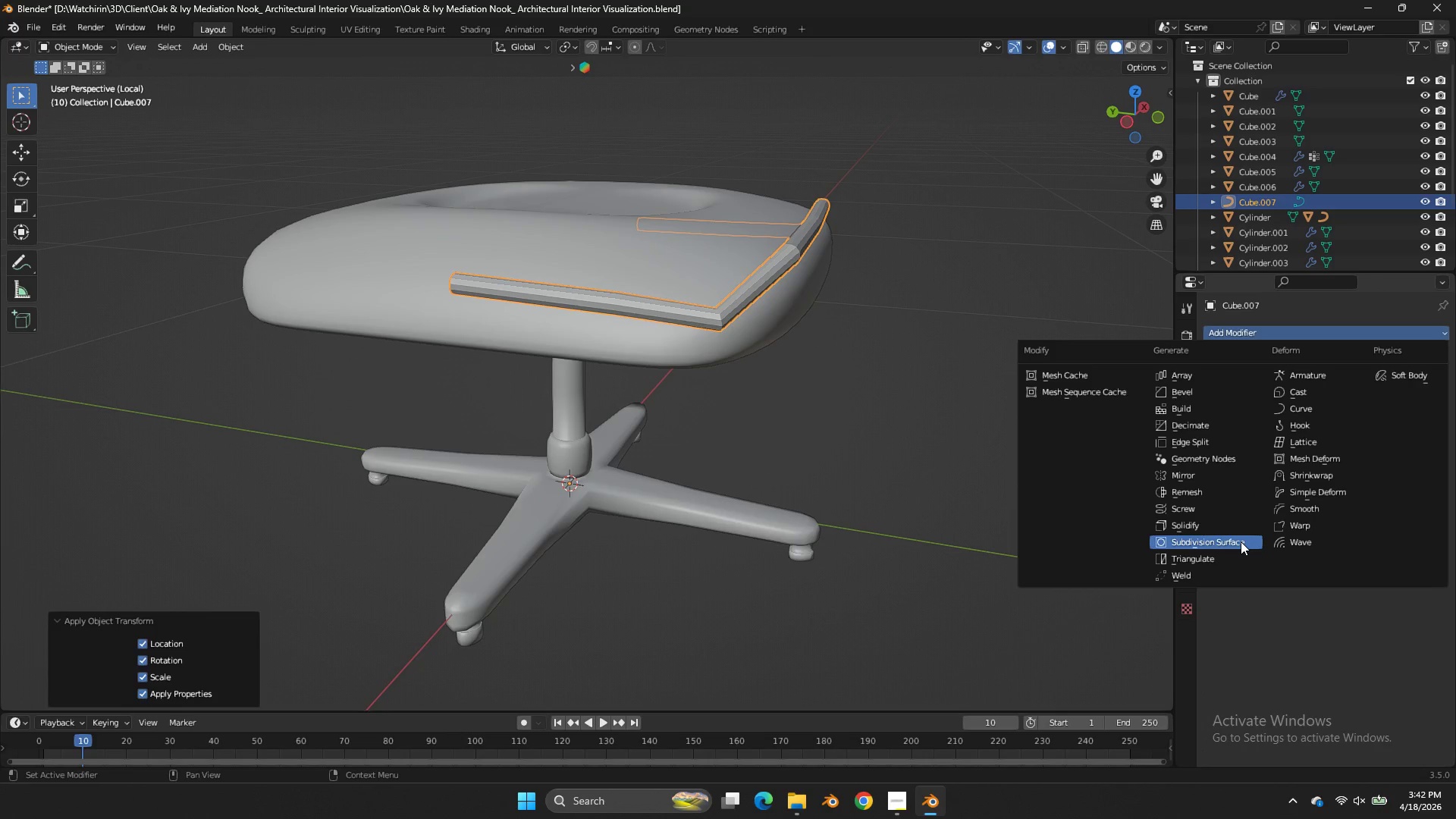 
left_click([1241, 541])
 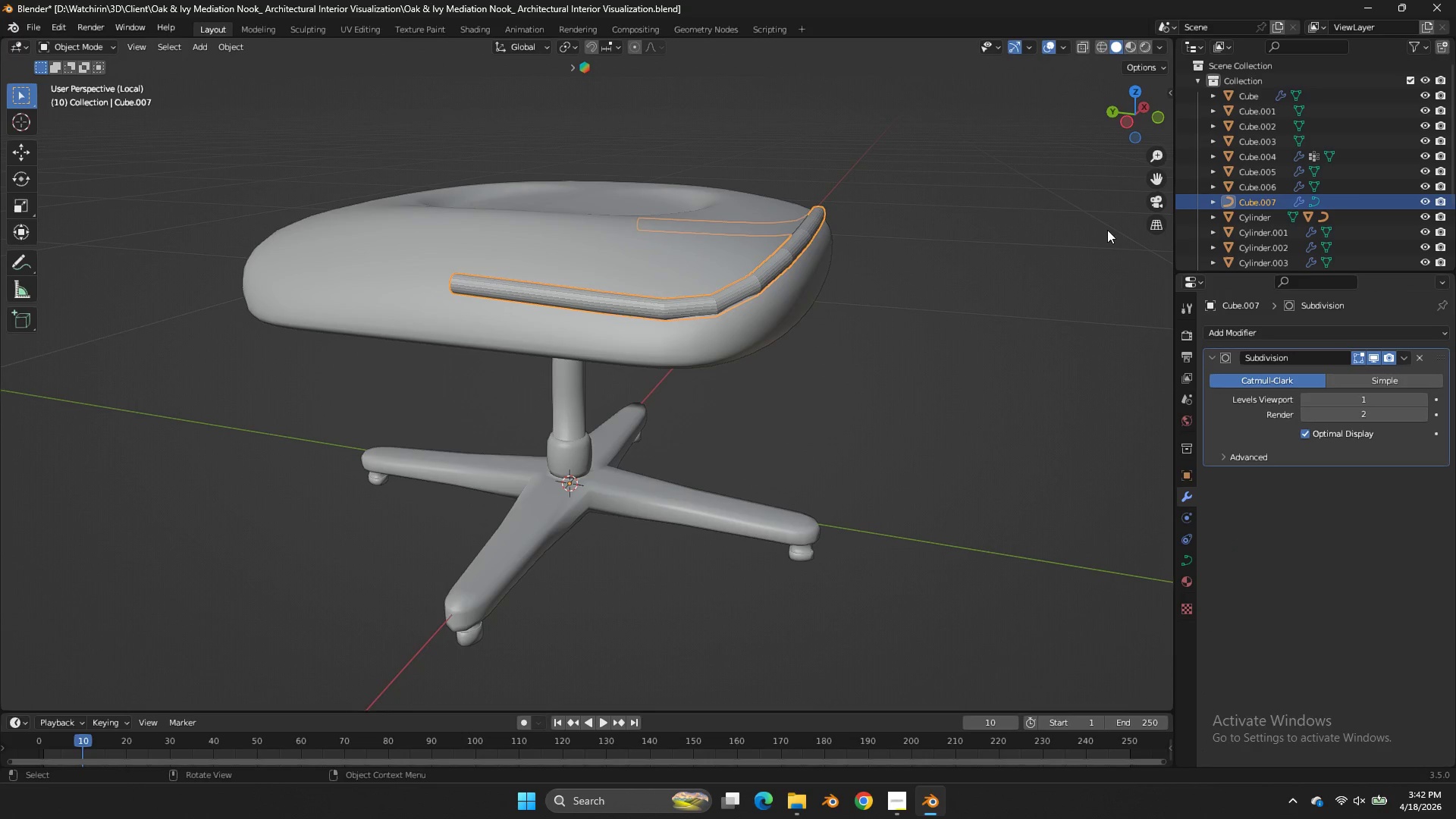 
scroll: coordinate [1111, 228], scroll_direction: up, amount: 2.0
 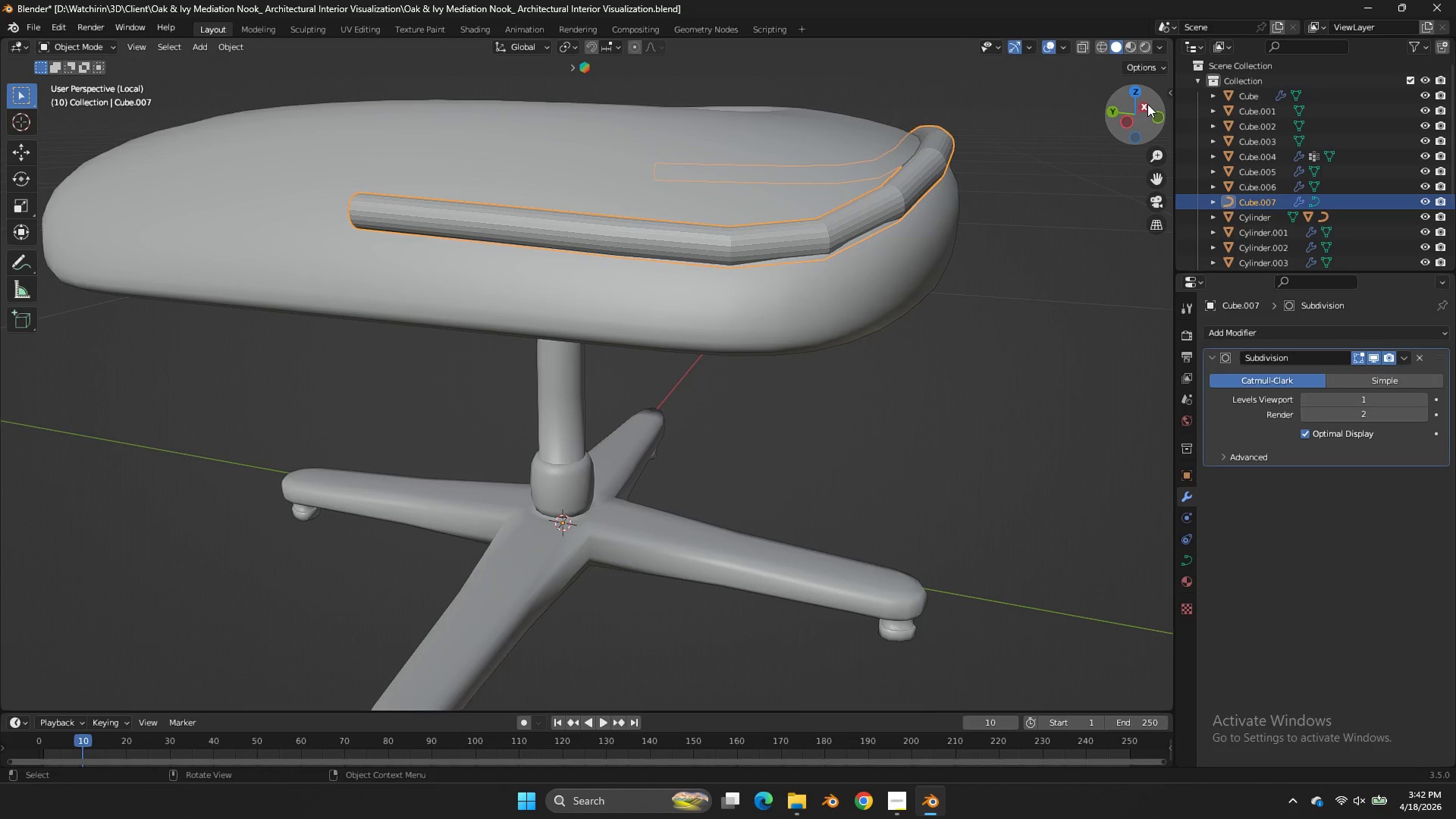 
left_click_drag(start_coordinate=[1146, 103], to_coordinate=[1090, 121])
 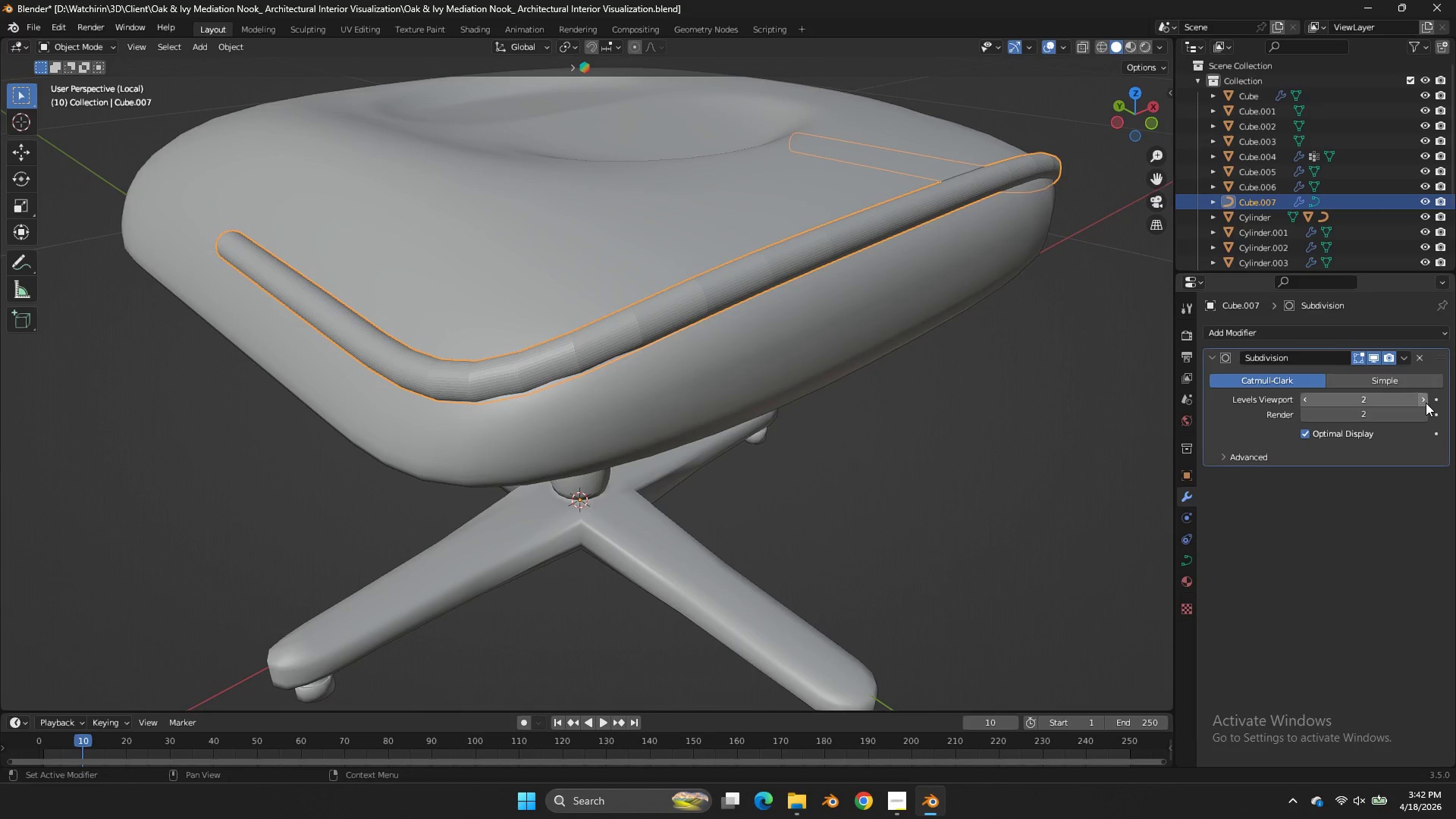 
double_click([1426, 403])
 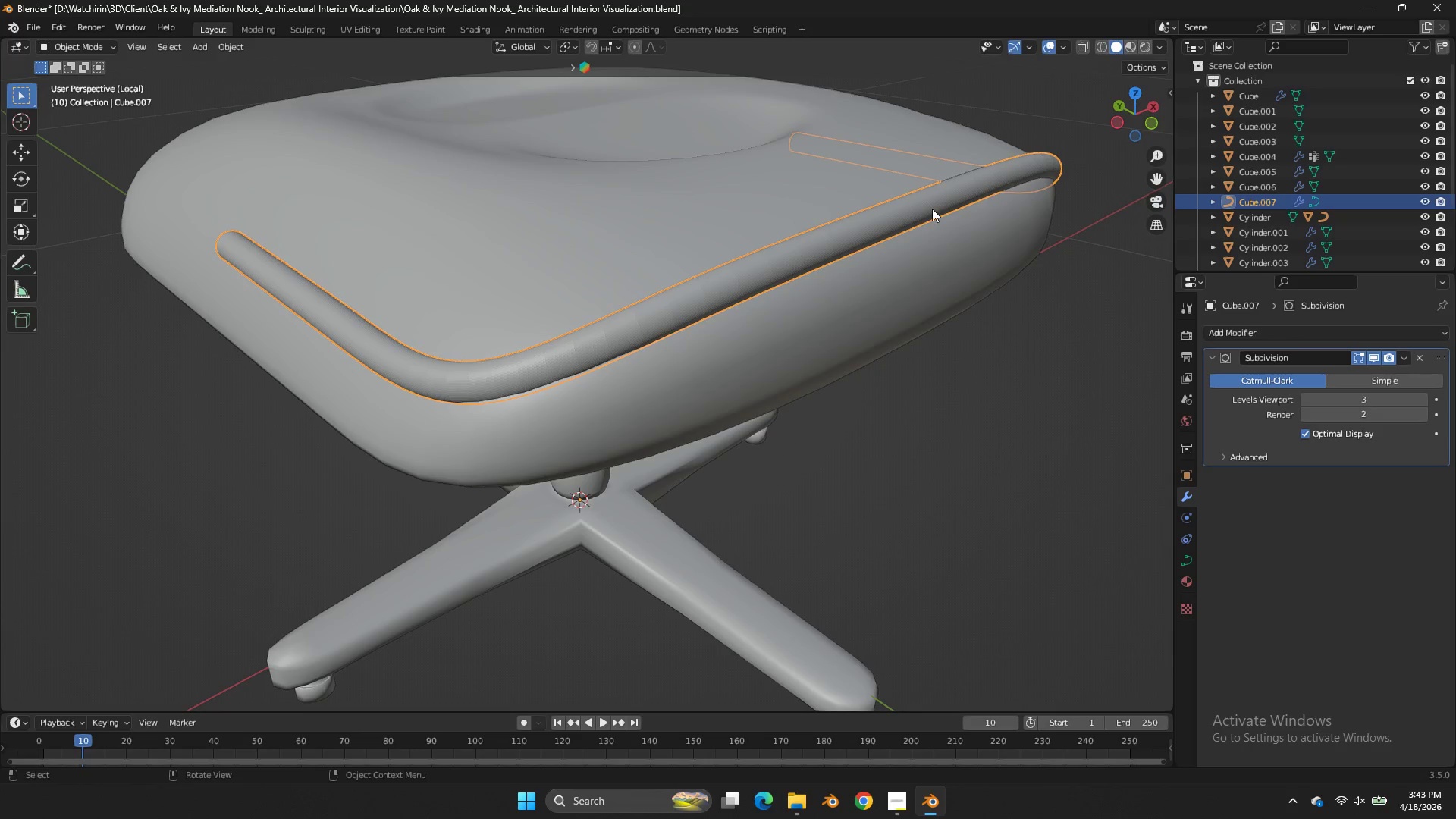 
right_click([932, 207])
 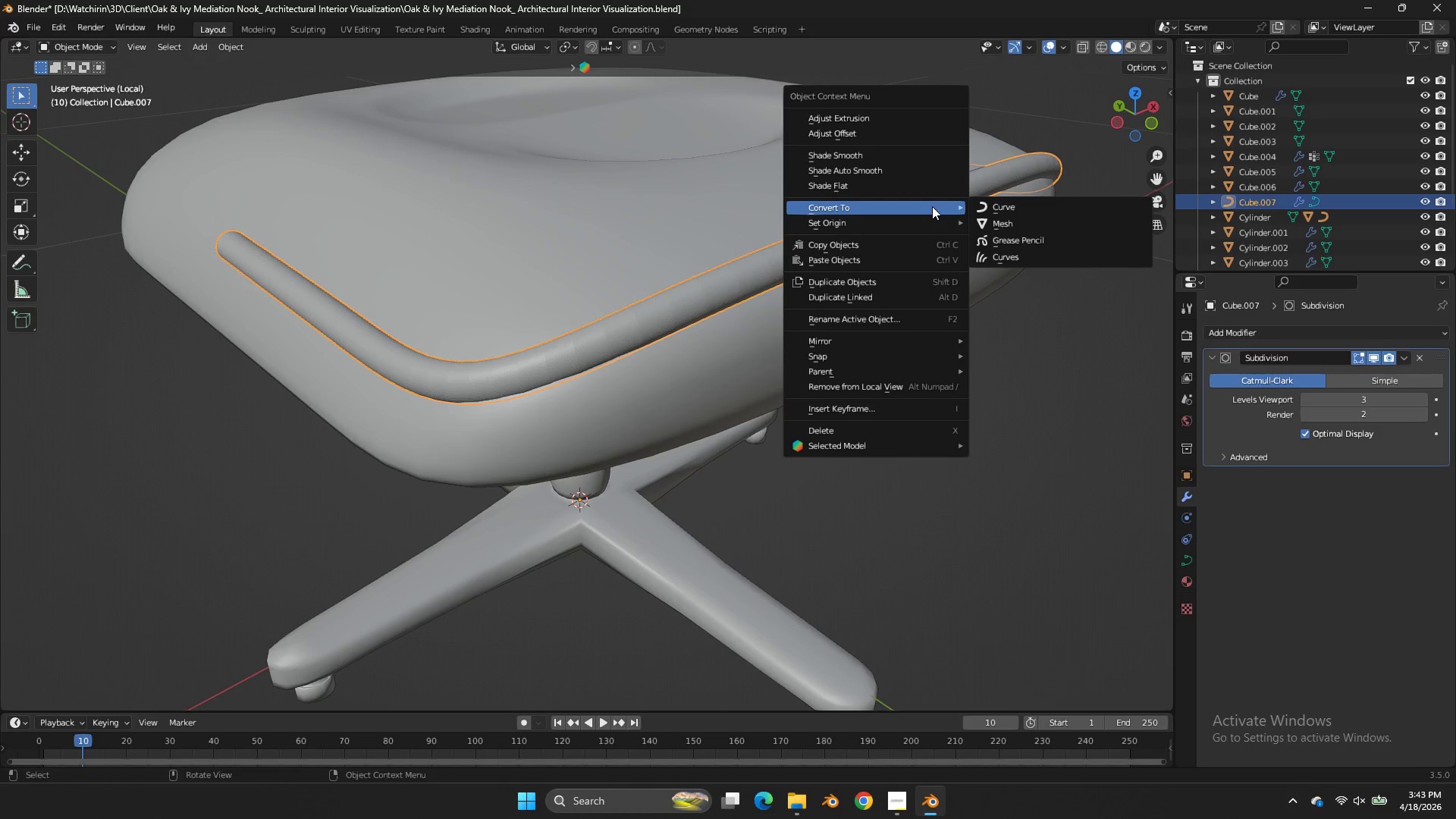 
left_click_drag(start_coordinate=[932, 206], to_coordinate=[907, 145])
 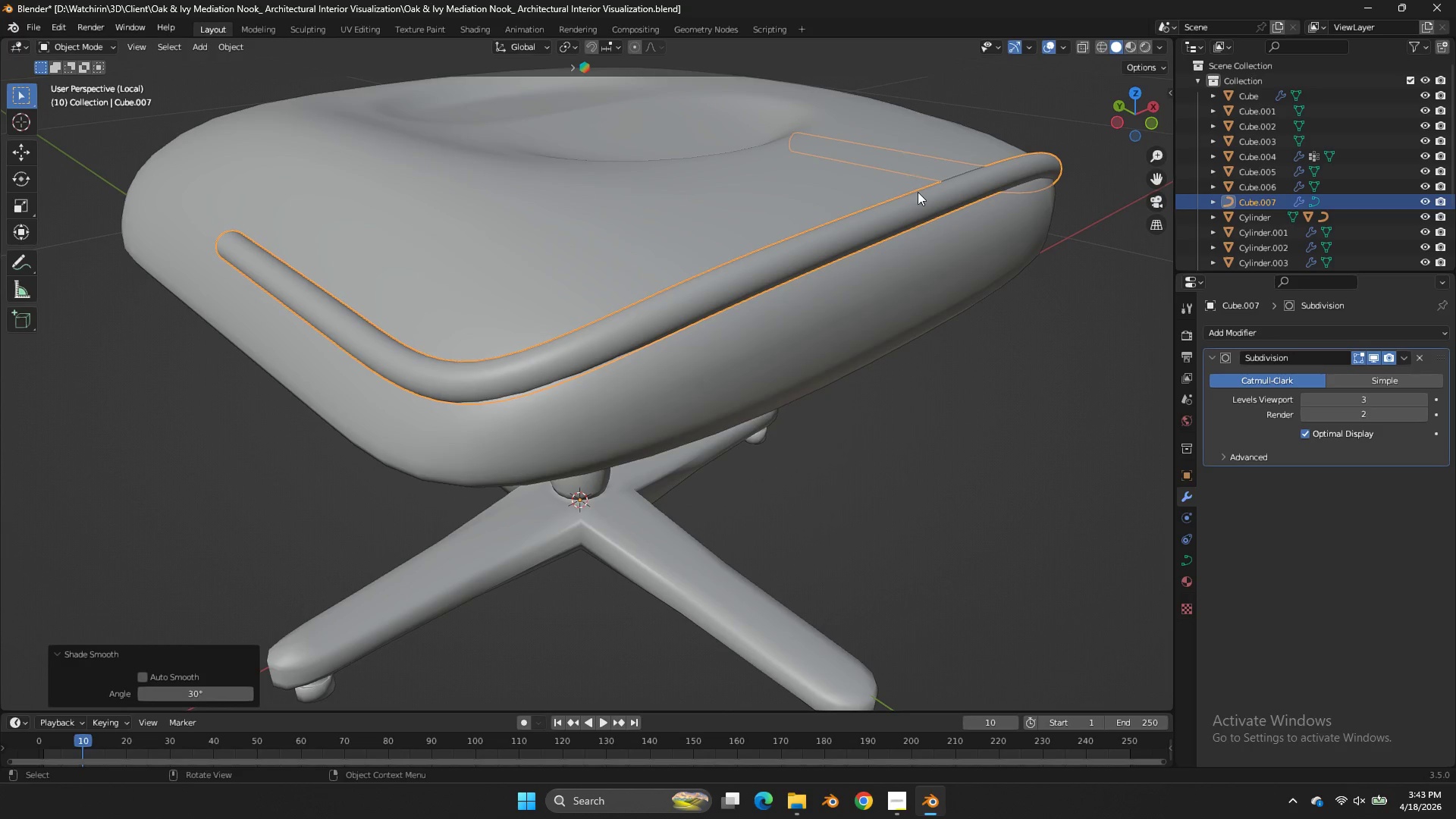 
right_click([921, 196])
 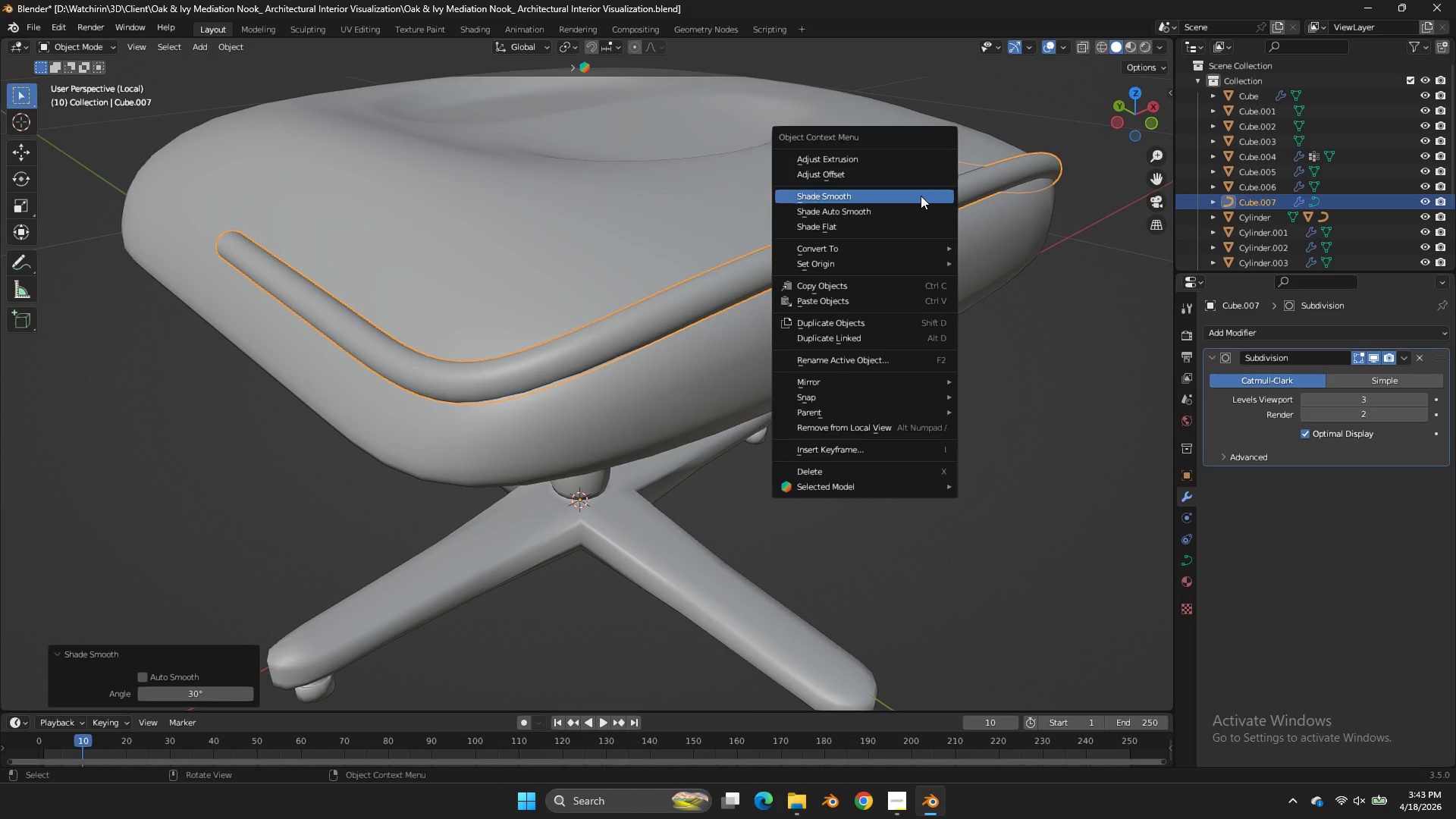 
left_click([921, 196])
 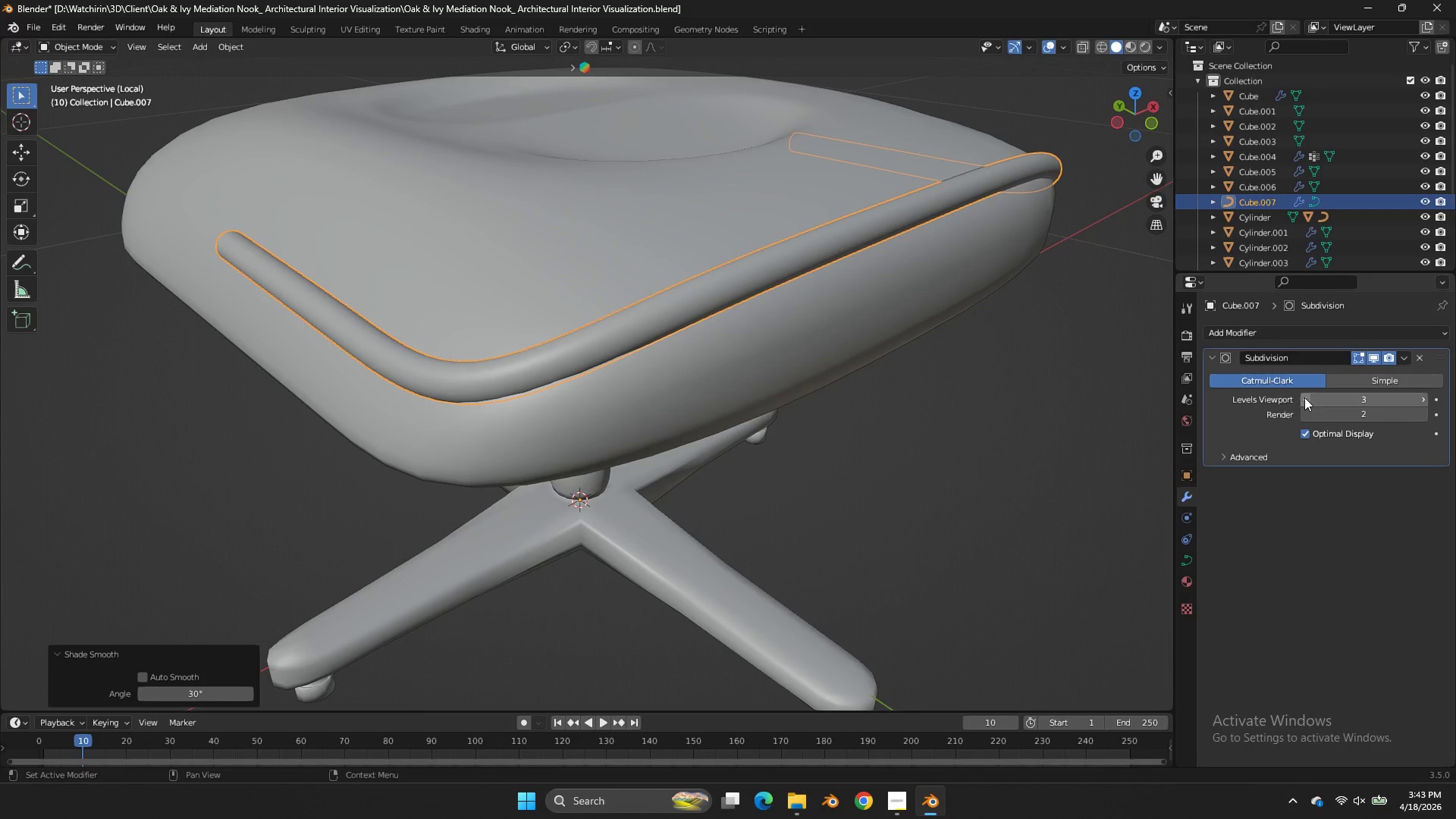 
double_click([1305, 397])
 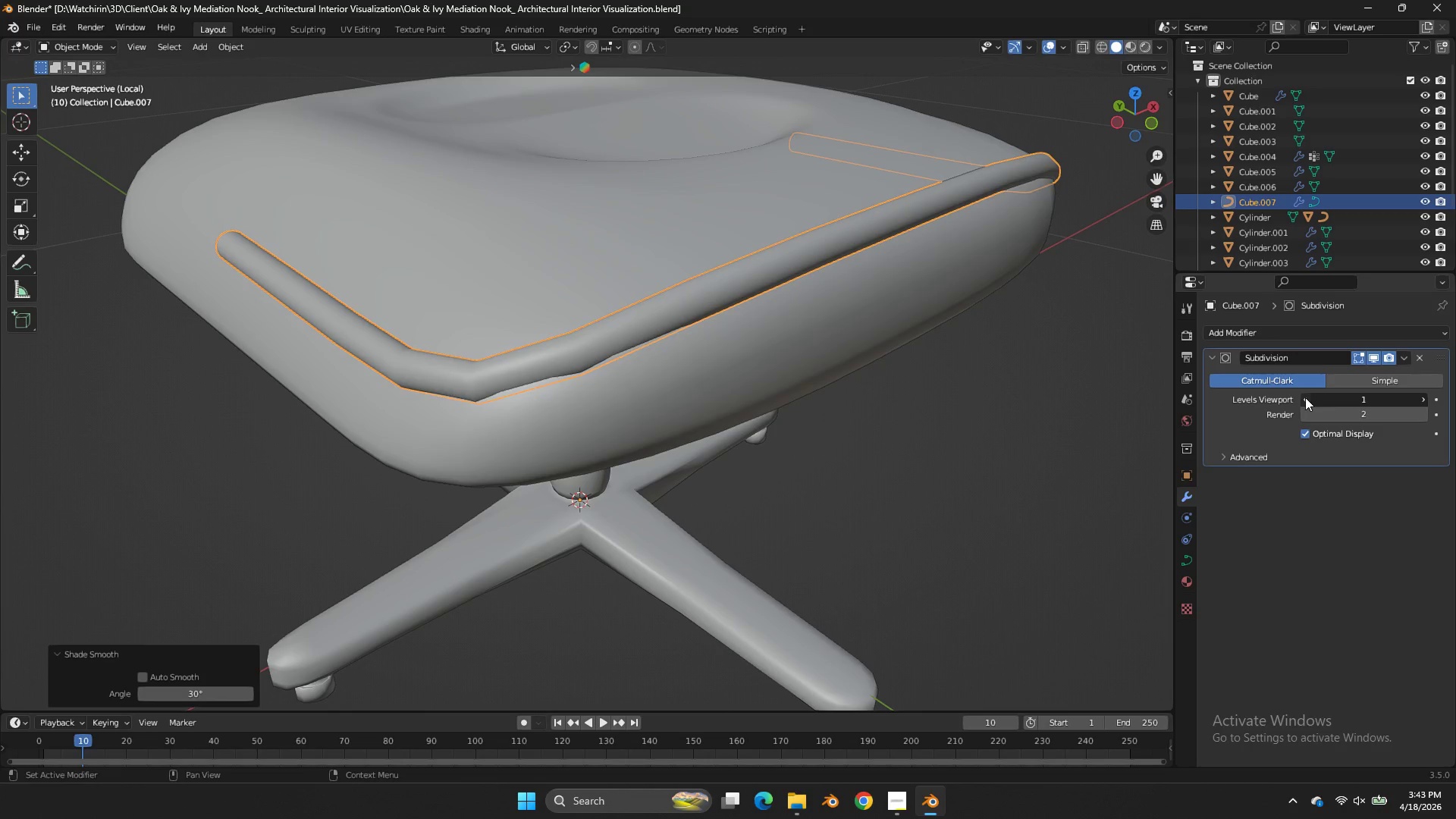 
triple_click([1305, 397])
 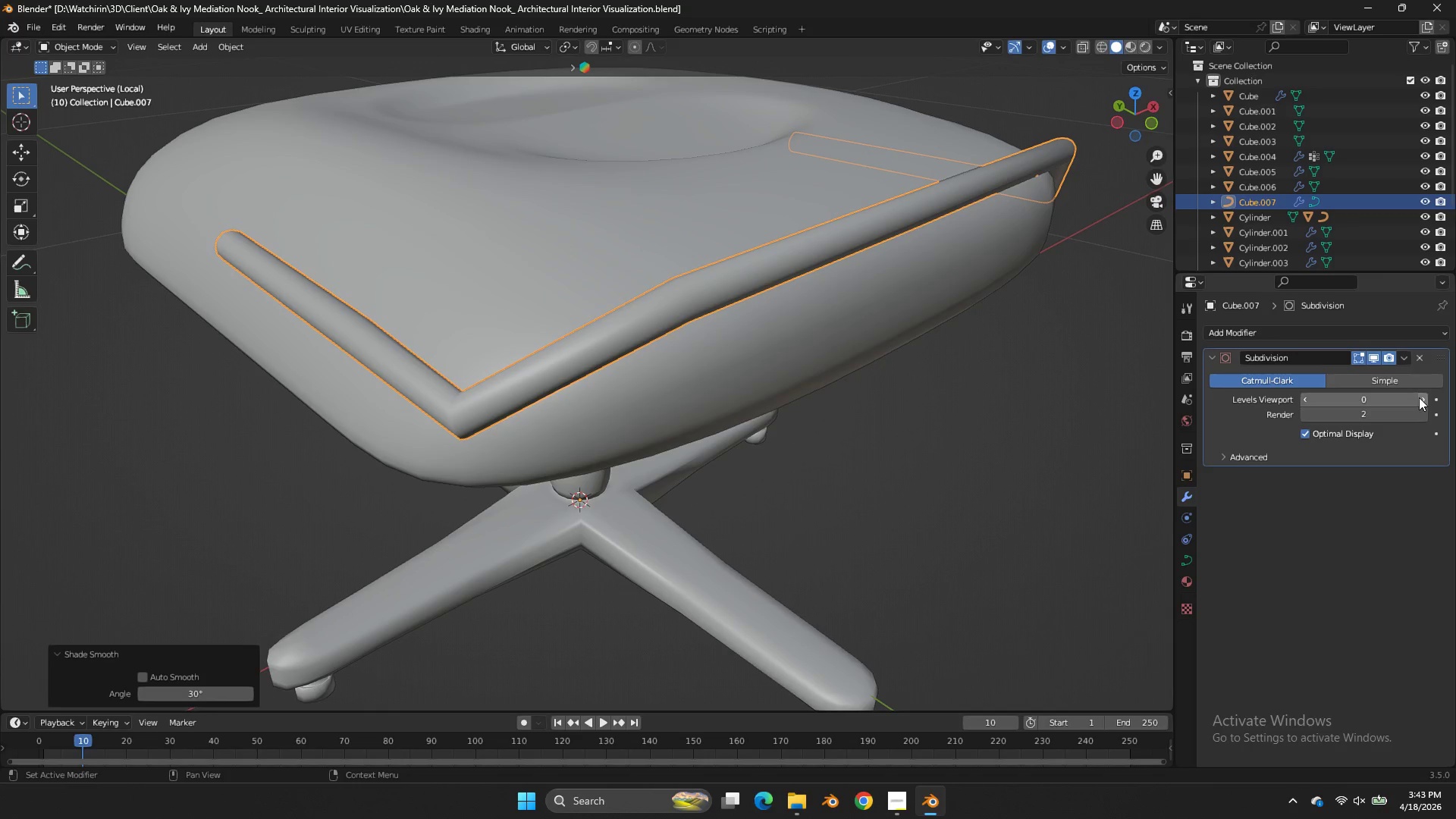 
double_click([1424, 399])
 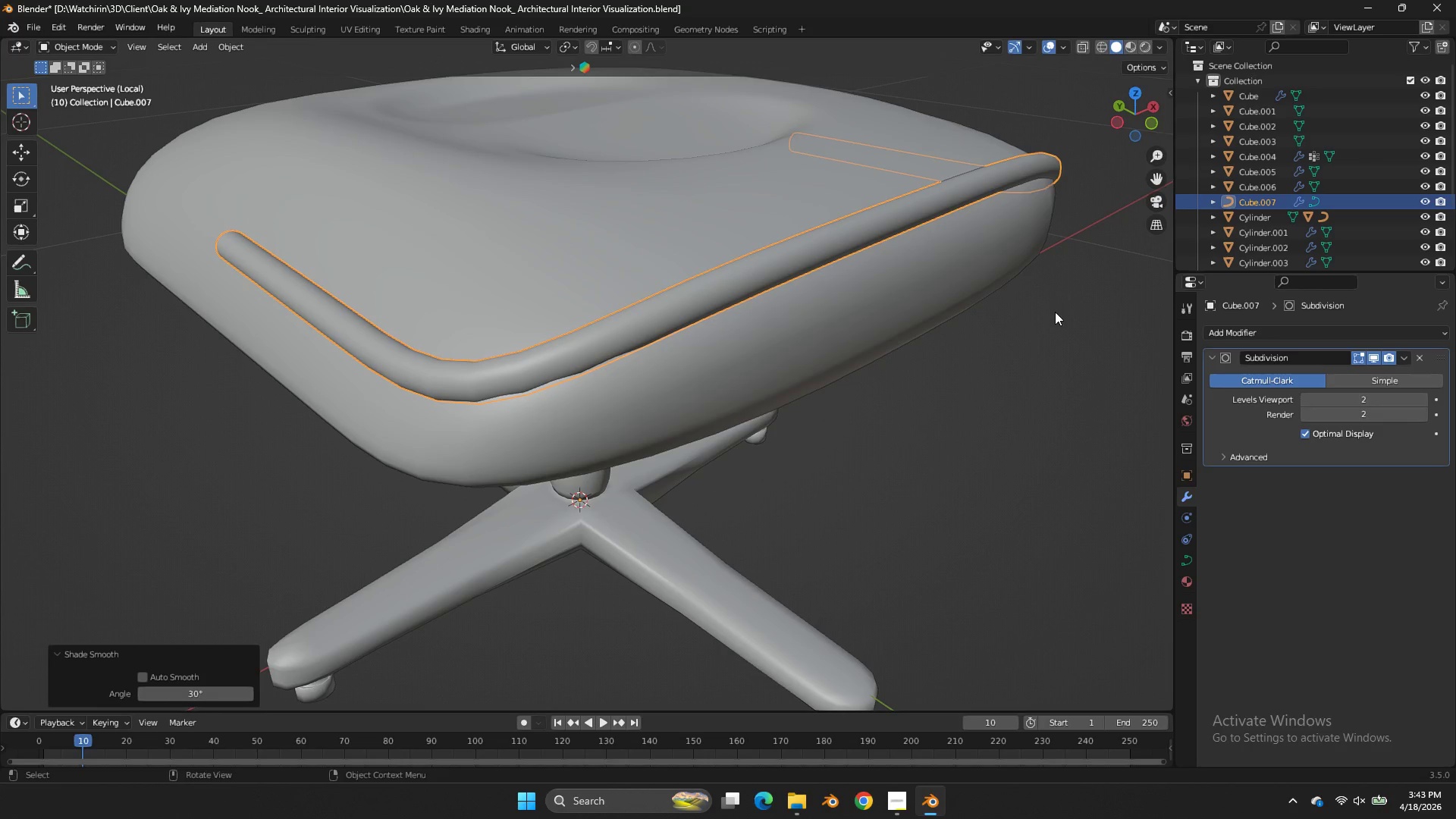 
left_click([1055, 312])
 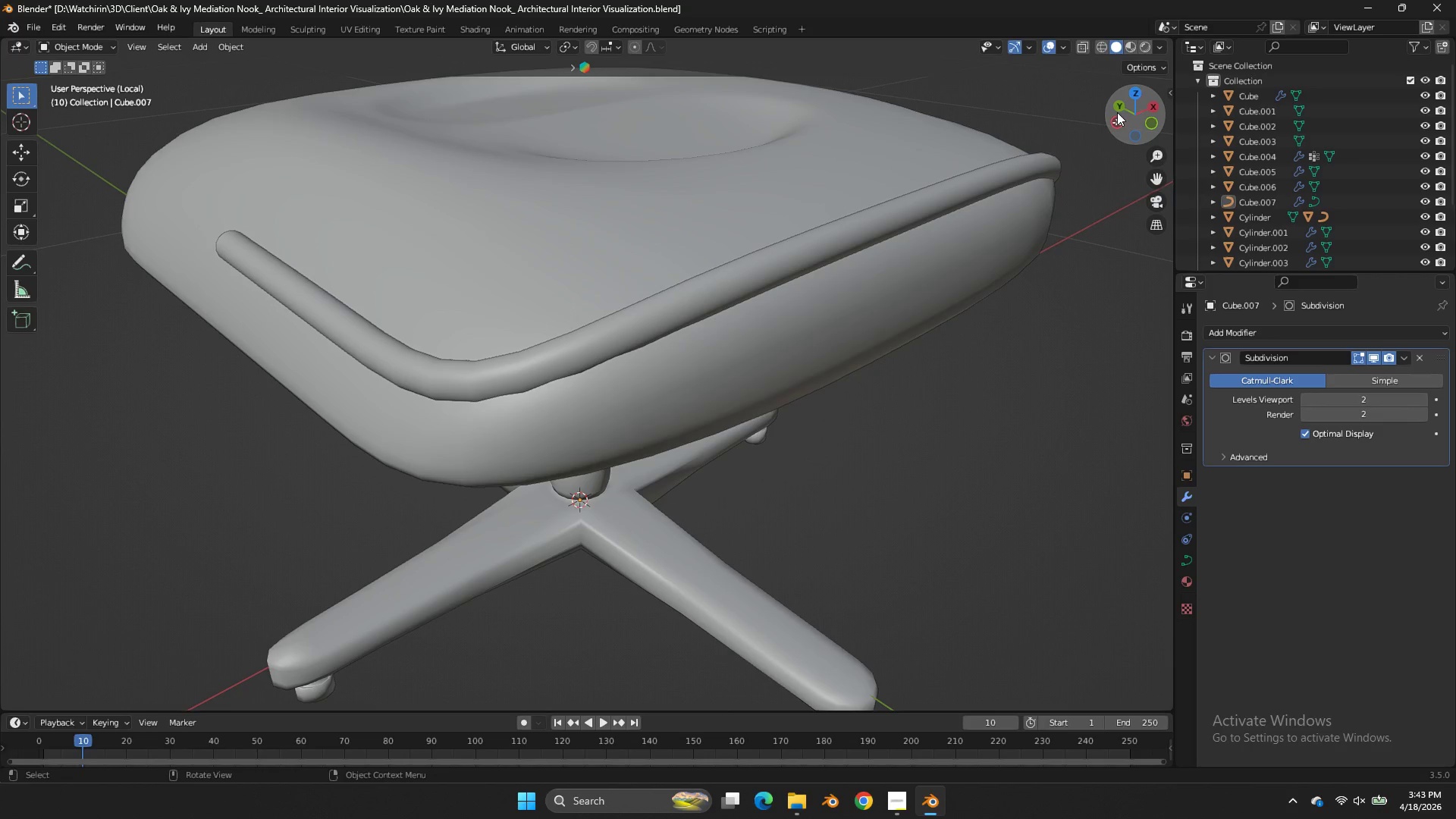 
left_click_drag(start_coordinate=[1129, 105], to_coordinate=[118, 95])
 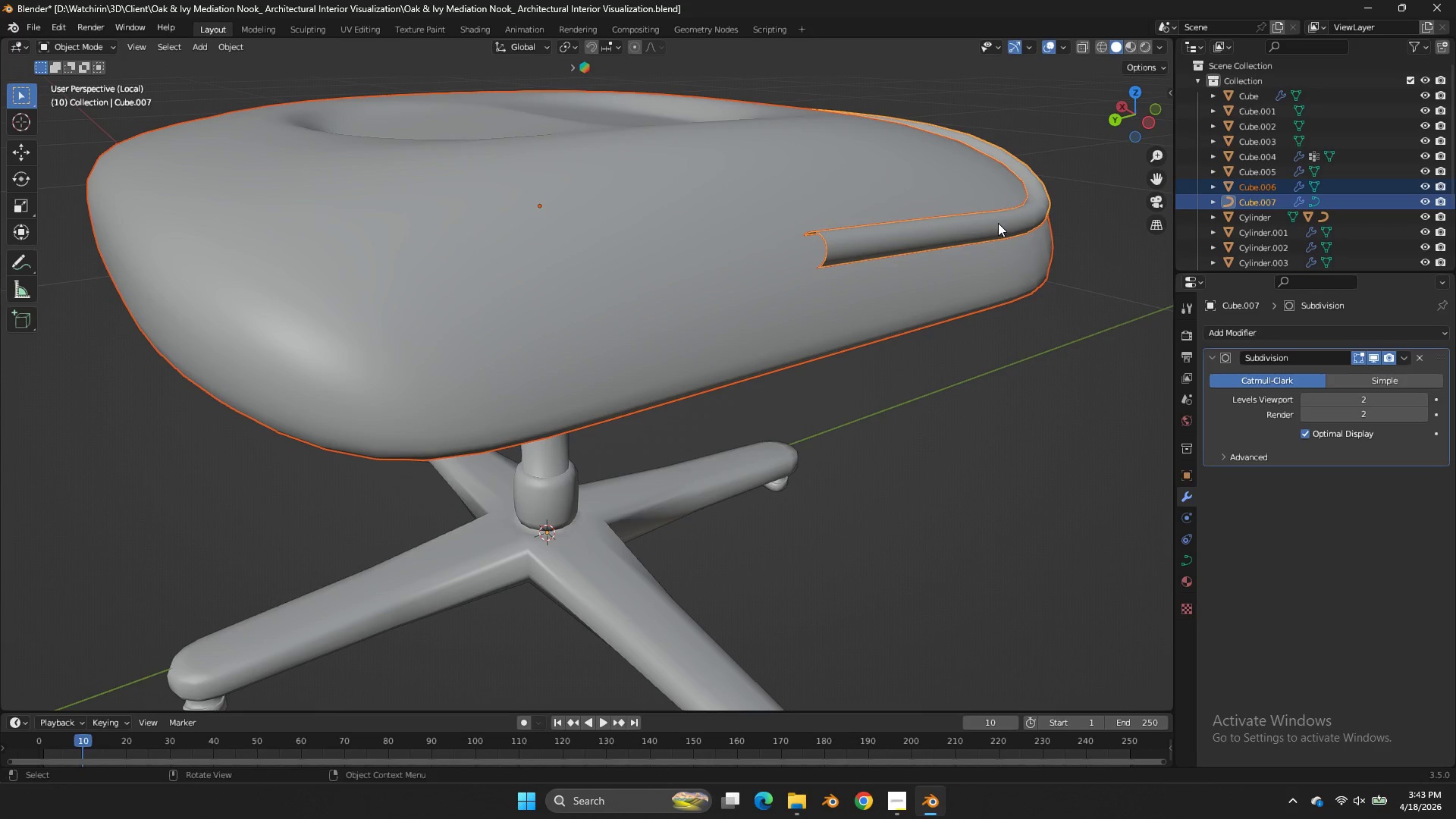 
left_click([1005, 223])
 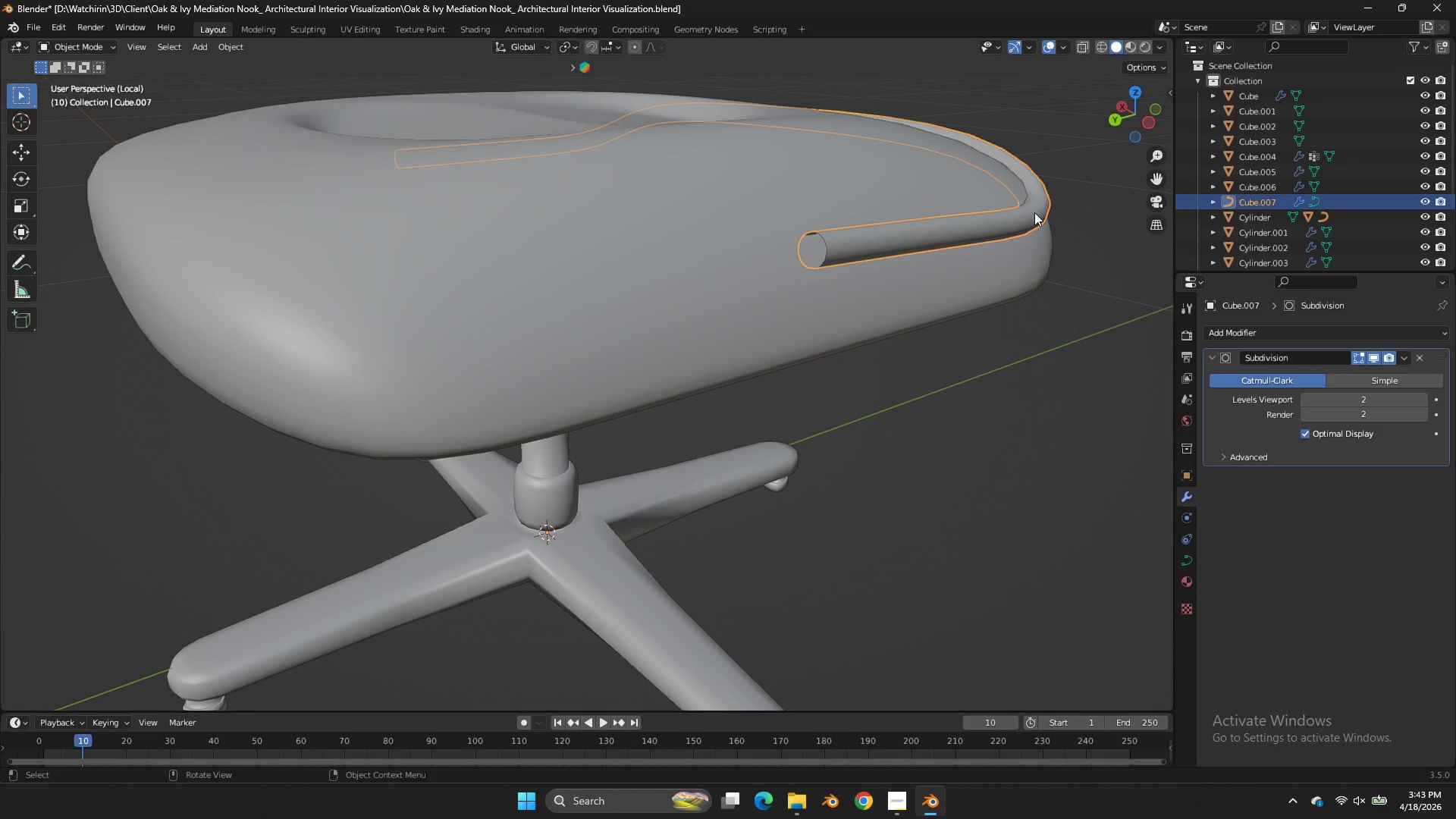 
key(Tab)
 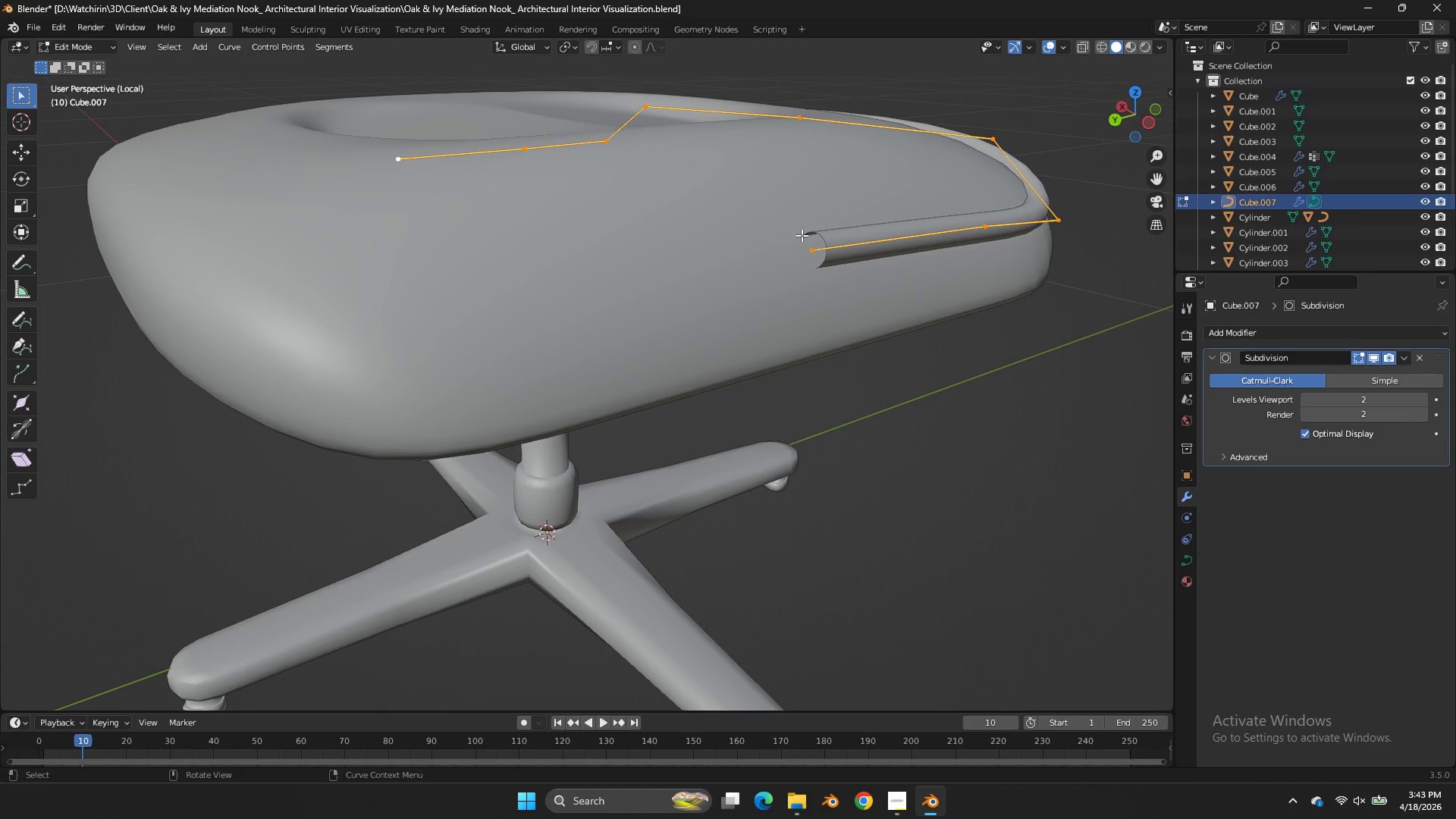 
left_click([802, 235])
 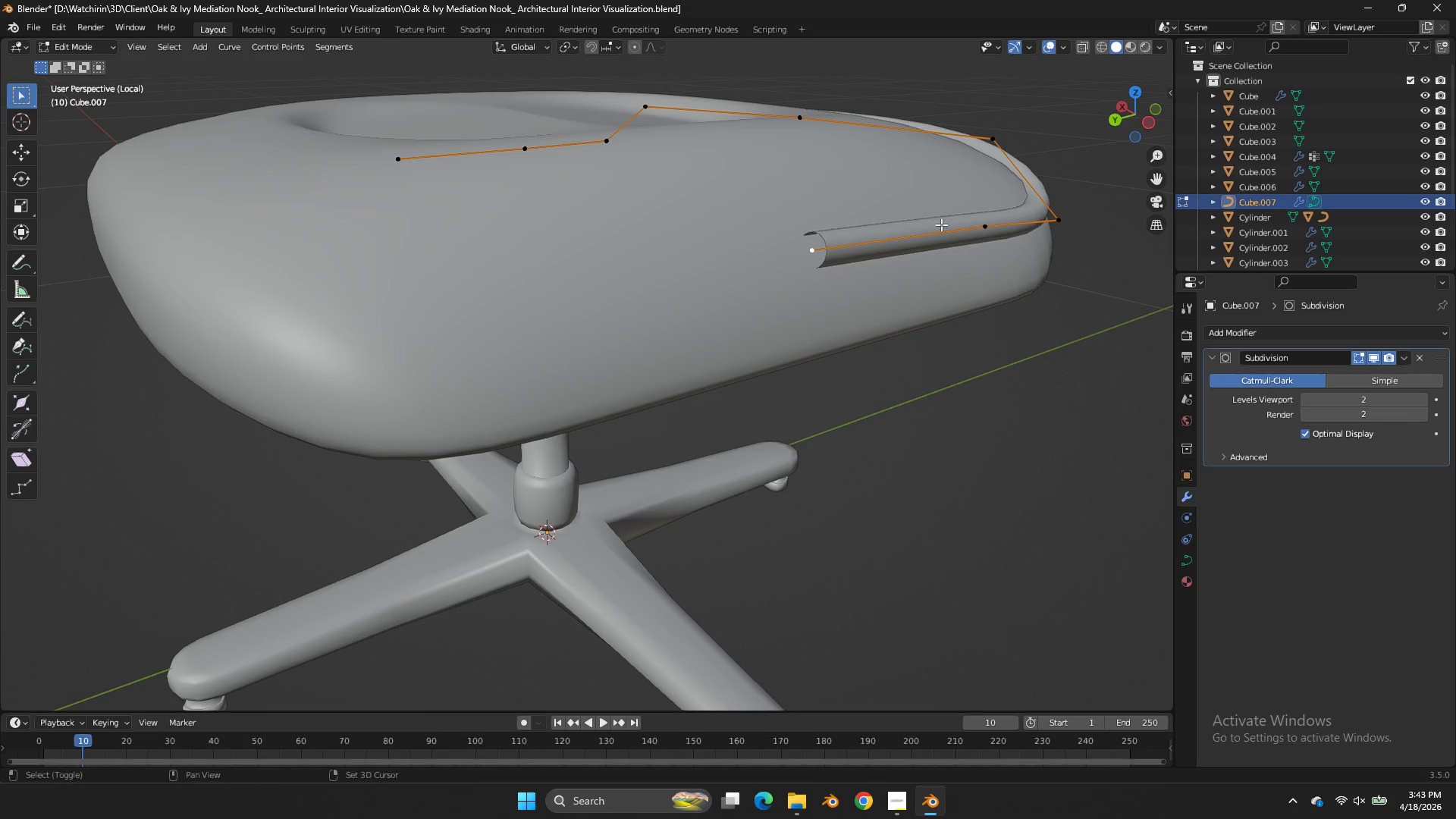 
hold_key(key=ShiftLeft, duration=0.56)
left_click([974, 225])
 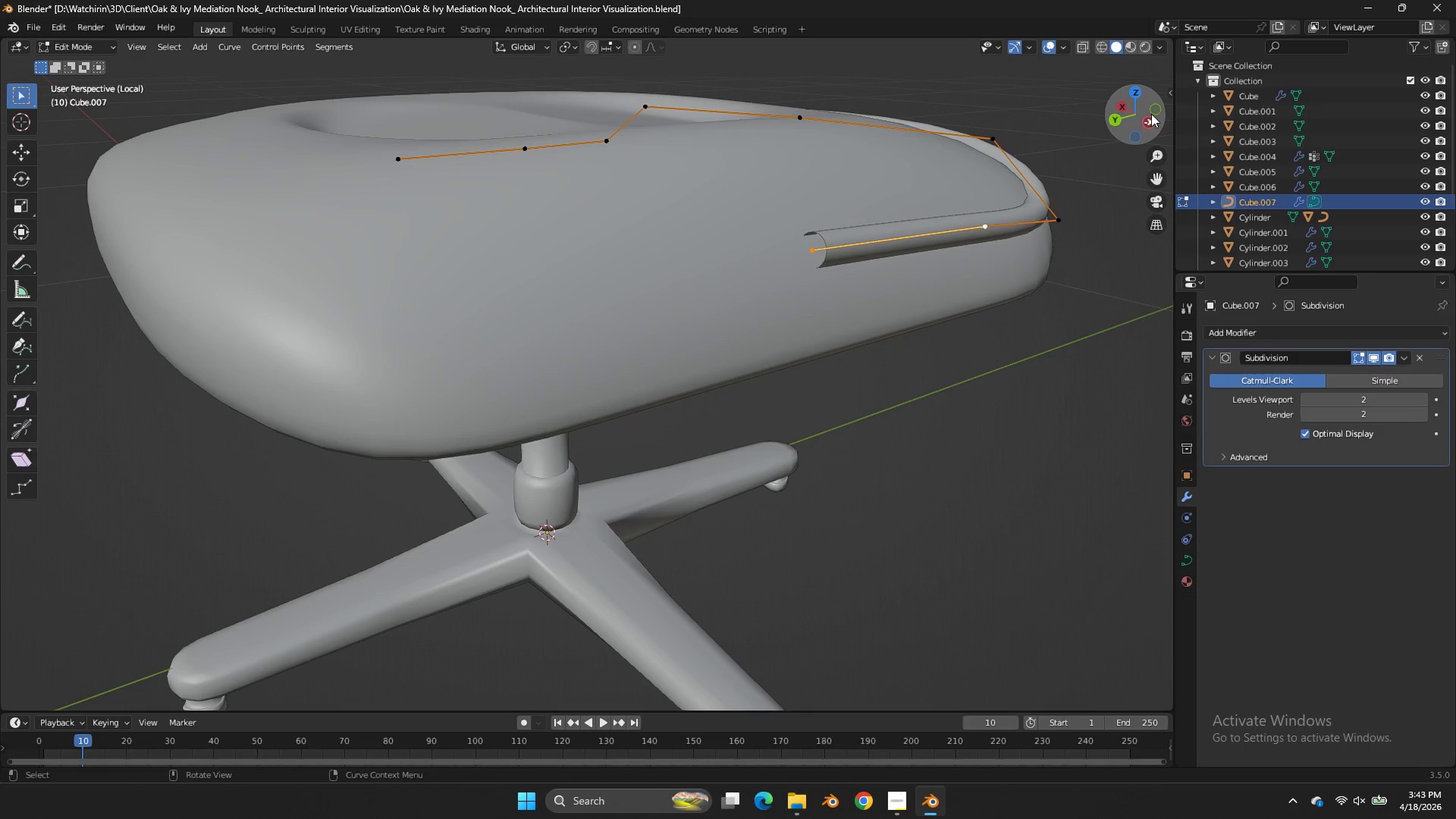 
left_click([1149, 116])
 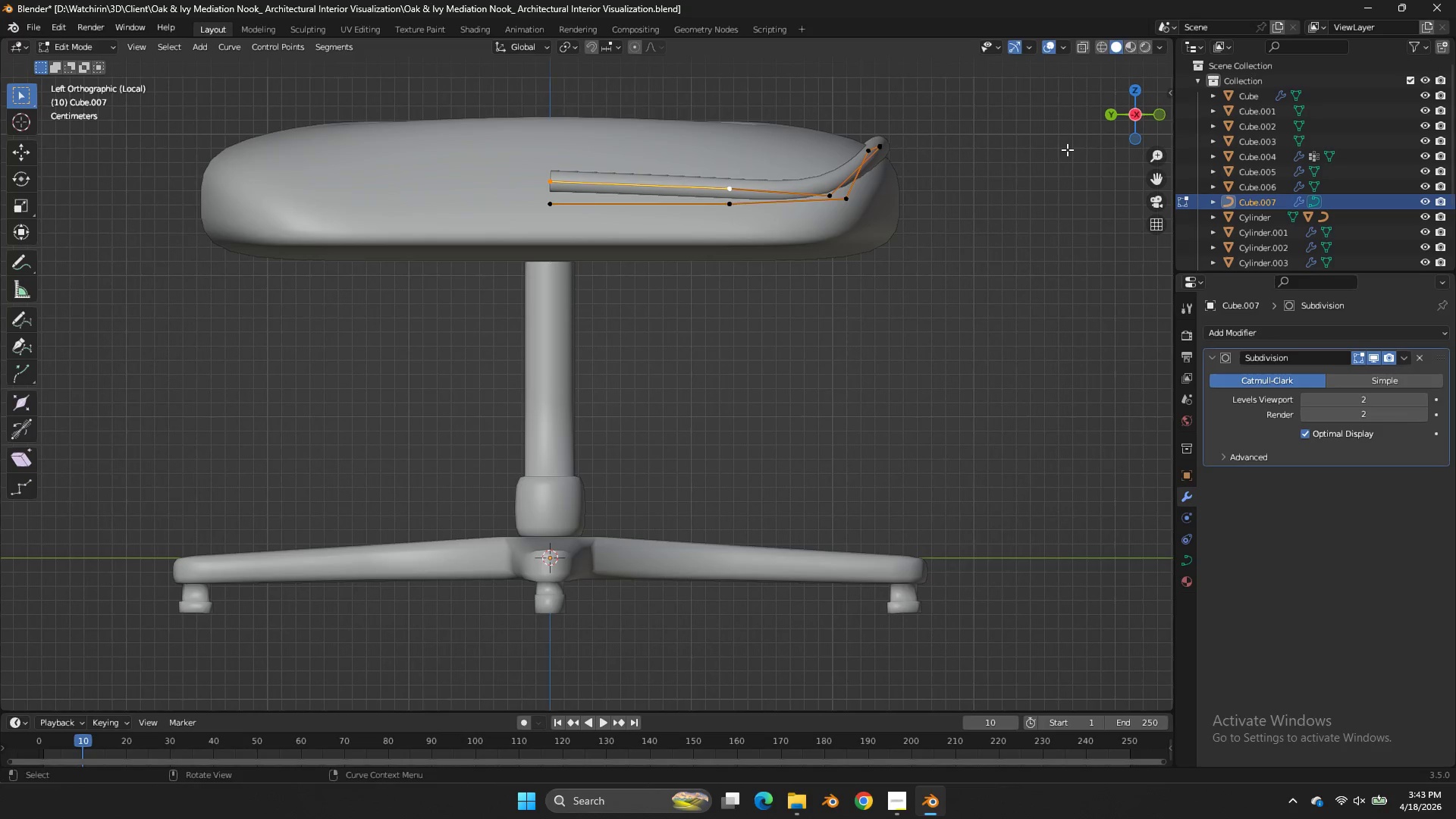 
type(gz)
 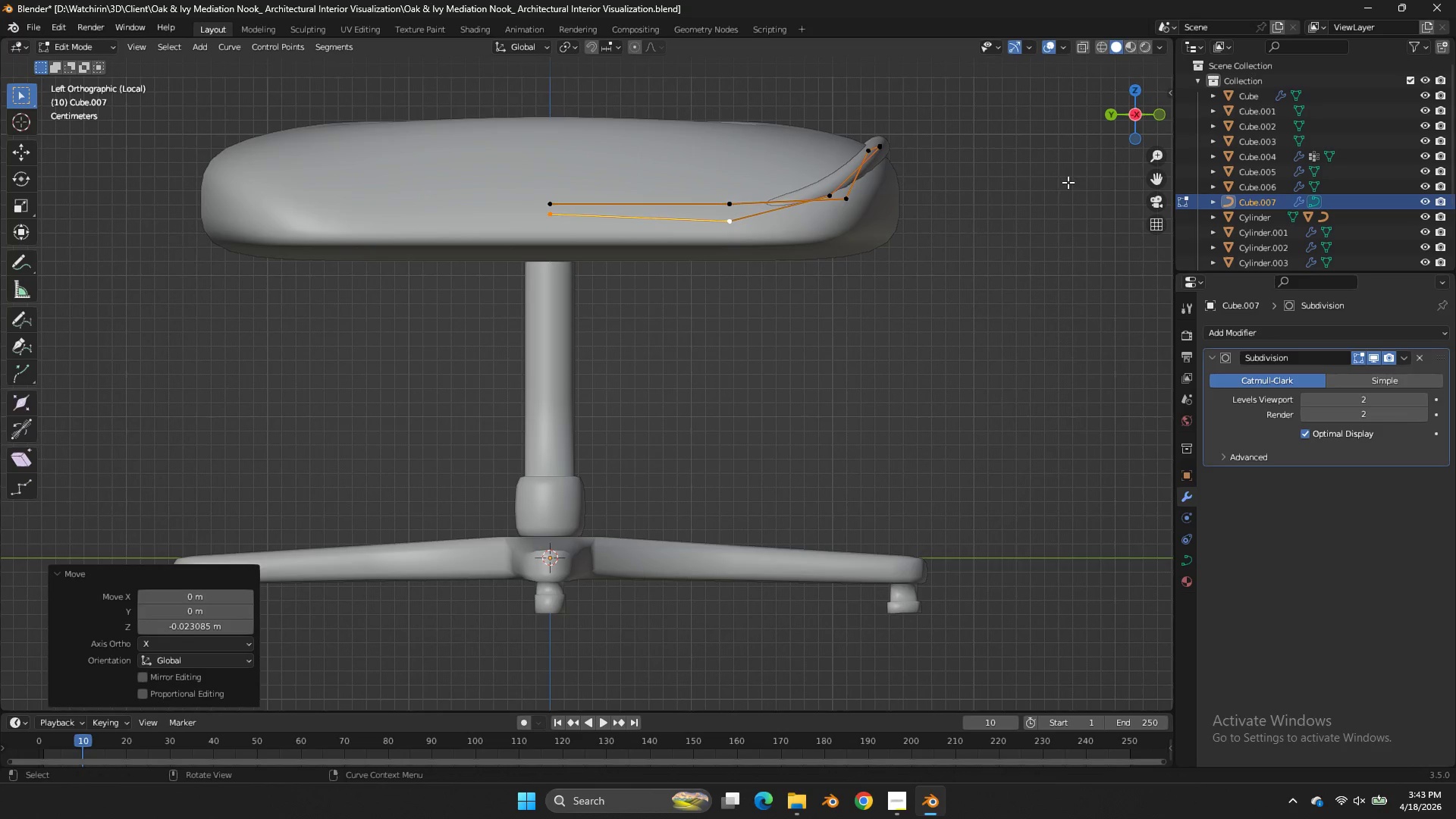 
left_click_drag(start_coordinate=[1124, 119], to_coordinate=[990, 149])
 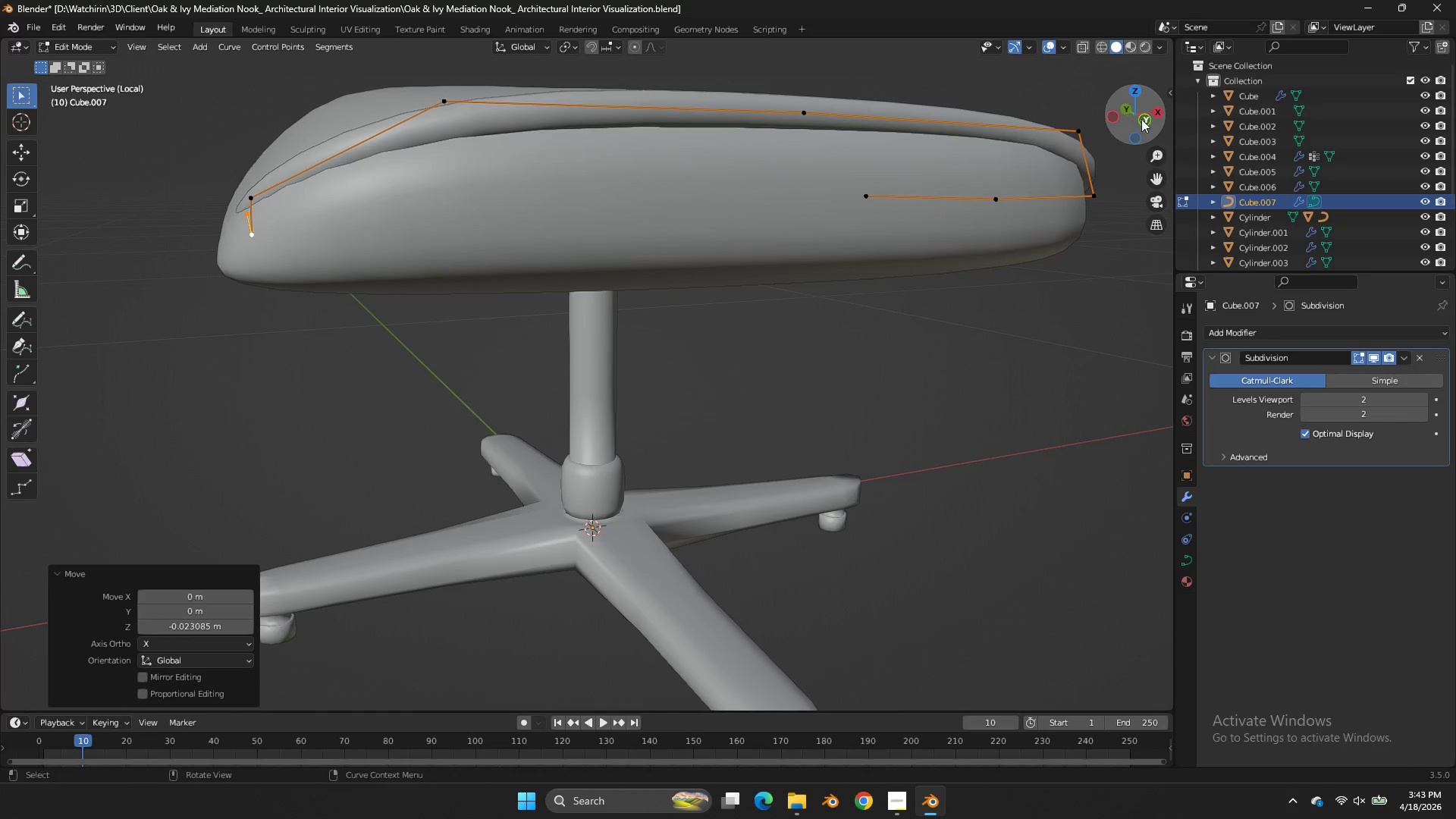 
left_click([1144, 120])
 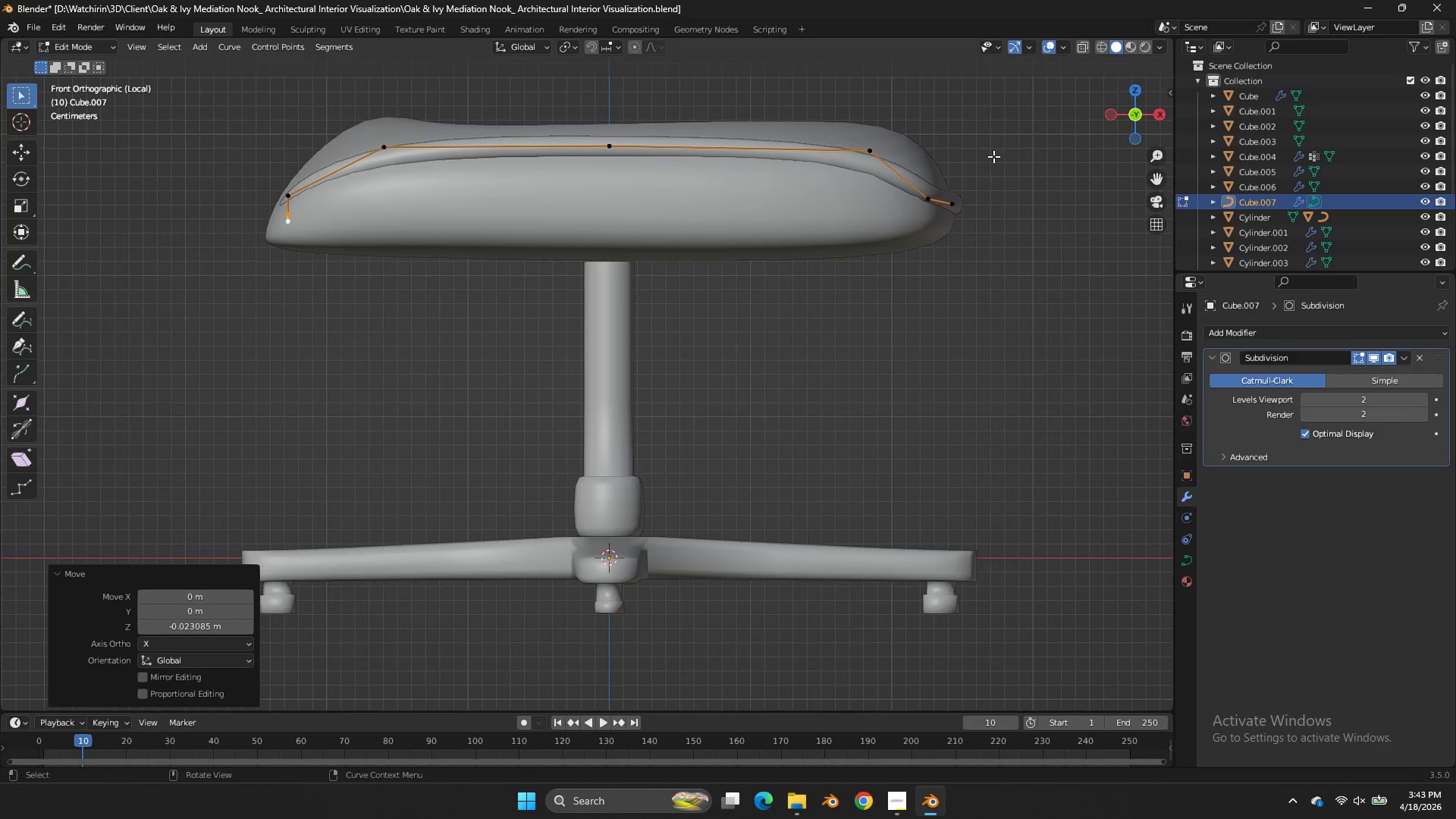 
type(zg)
 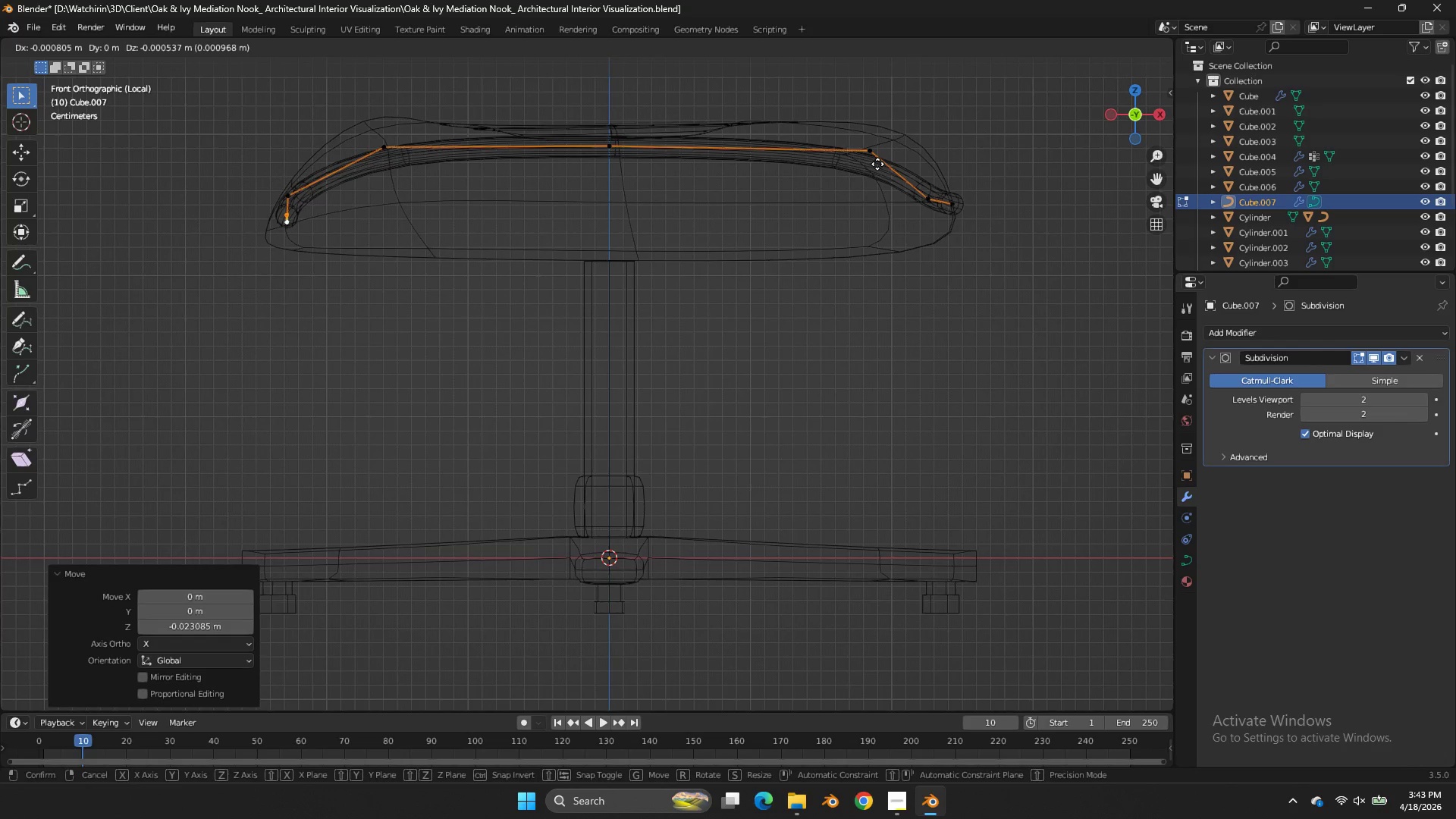 
hold_key(key=ShiftLeft, duration=2.38)
left_click([661, 421])
 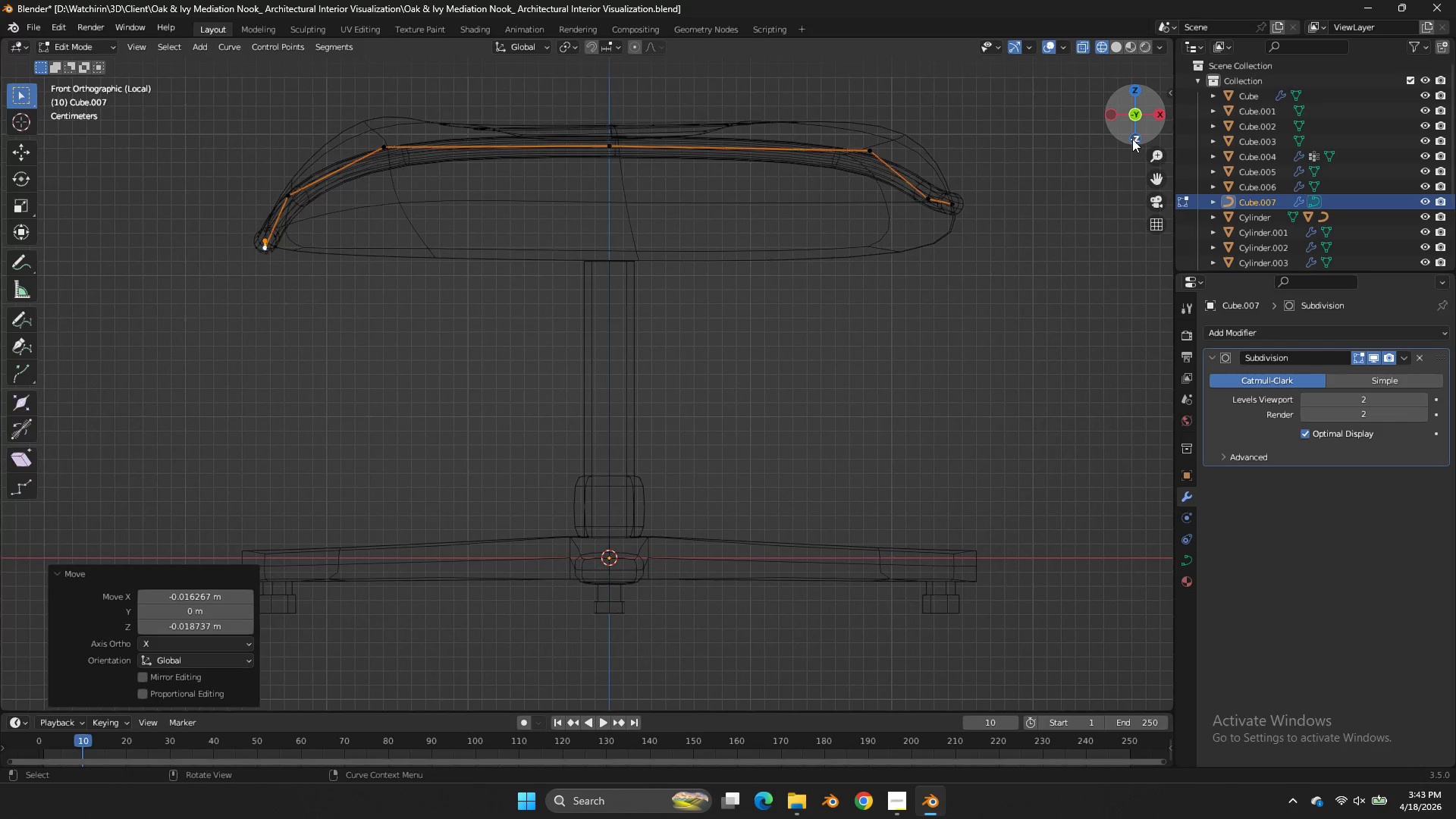 
left_click_drag(start_coordinate=[1137, 139], to_coordinate=[77, 155])
 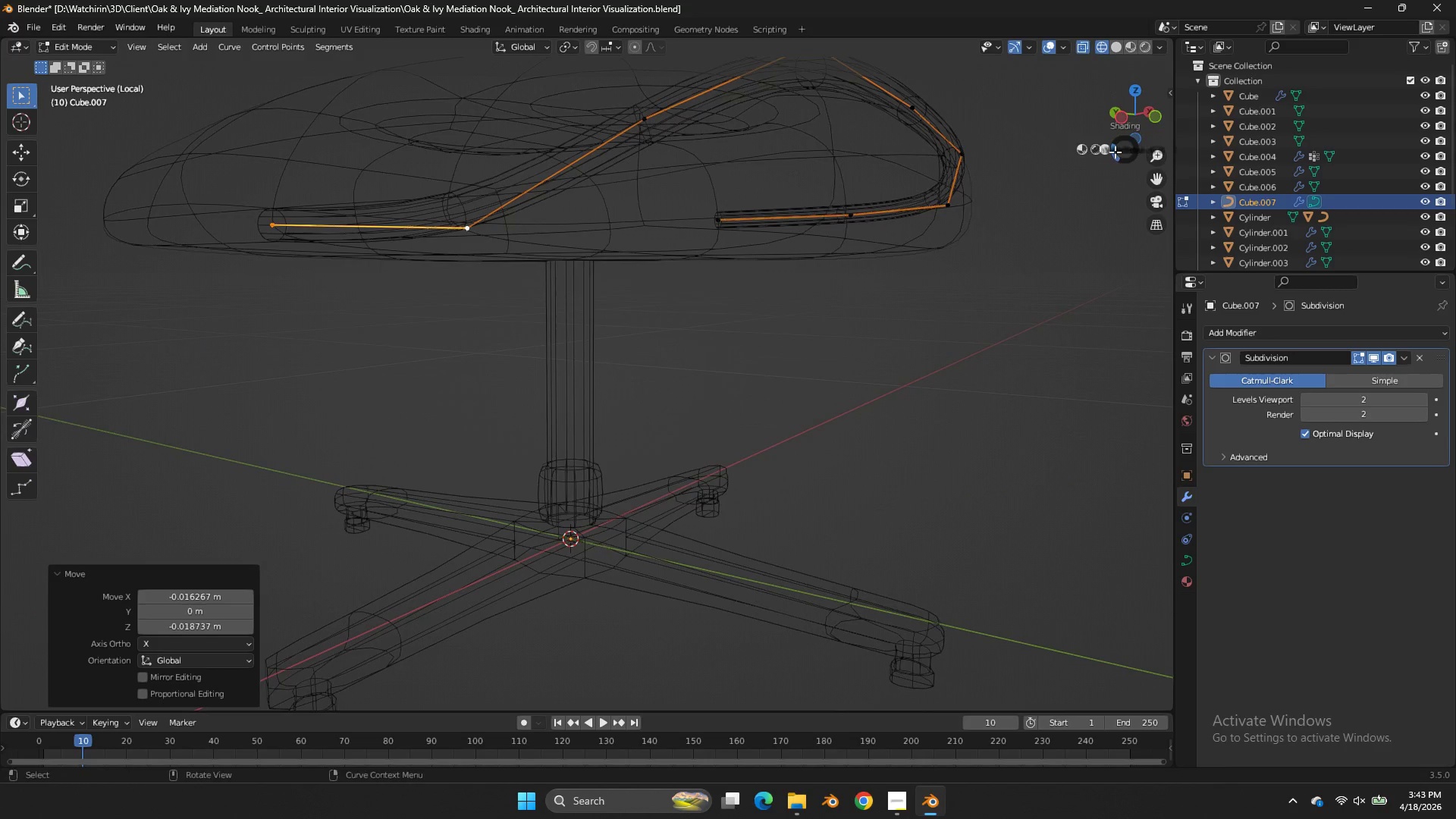 
type(zz)
key(Tab)
 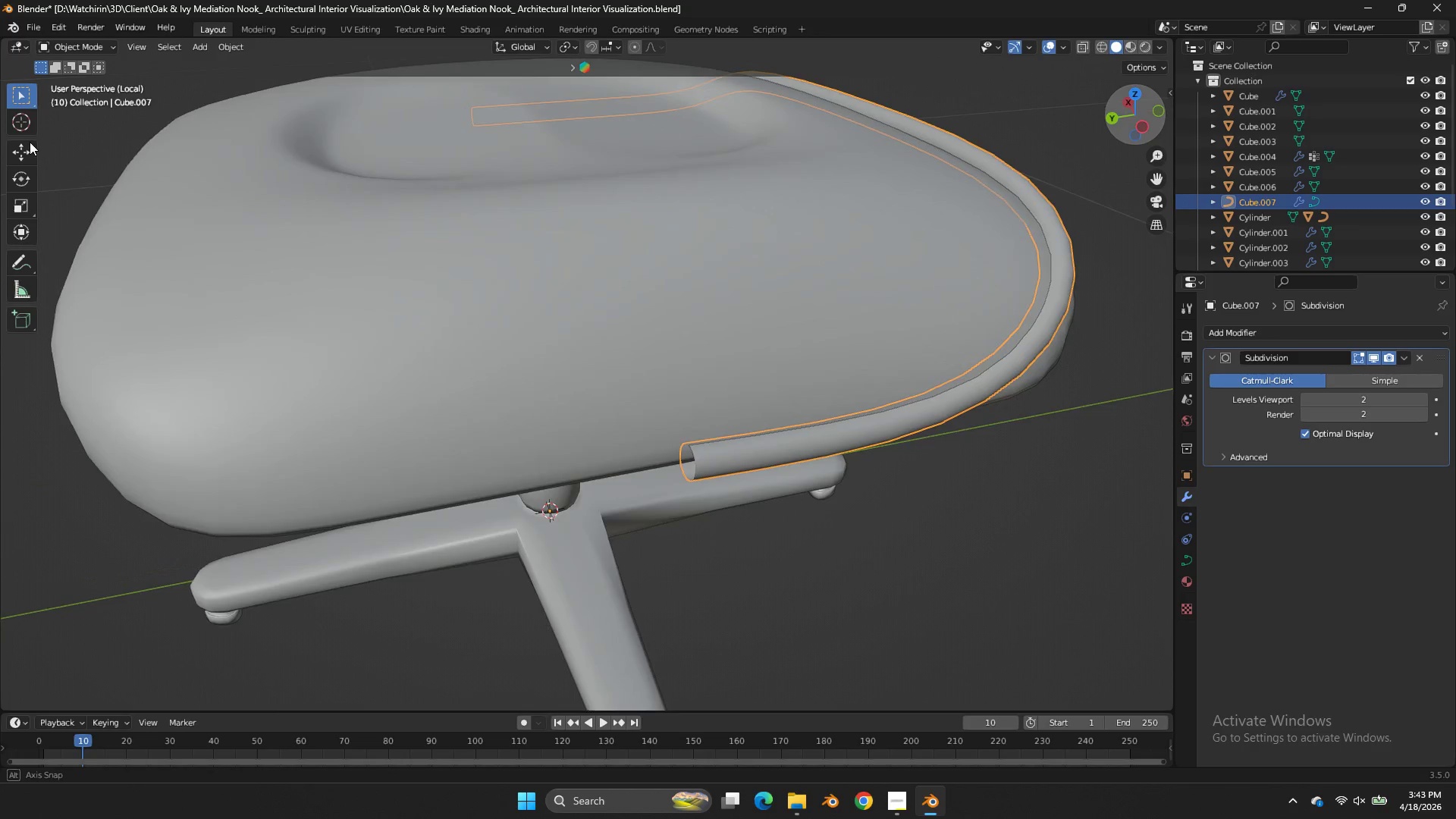 
left_click_drag(start_coordinate=[1153, 133], to_coordinate=[36, 177])
 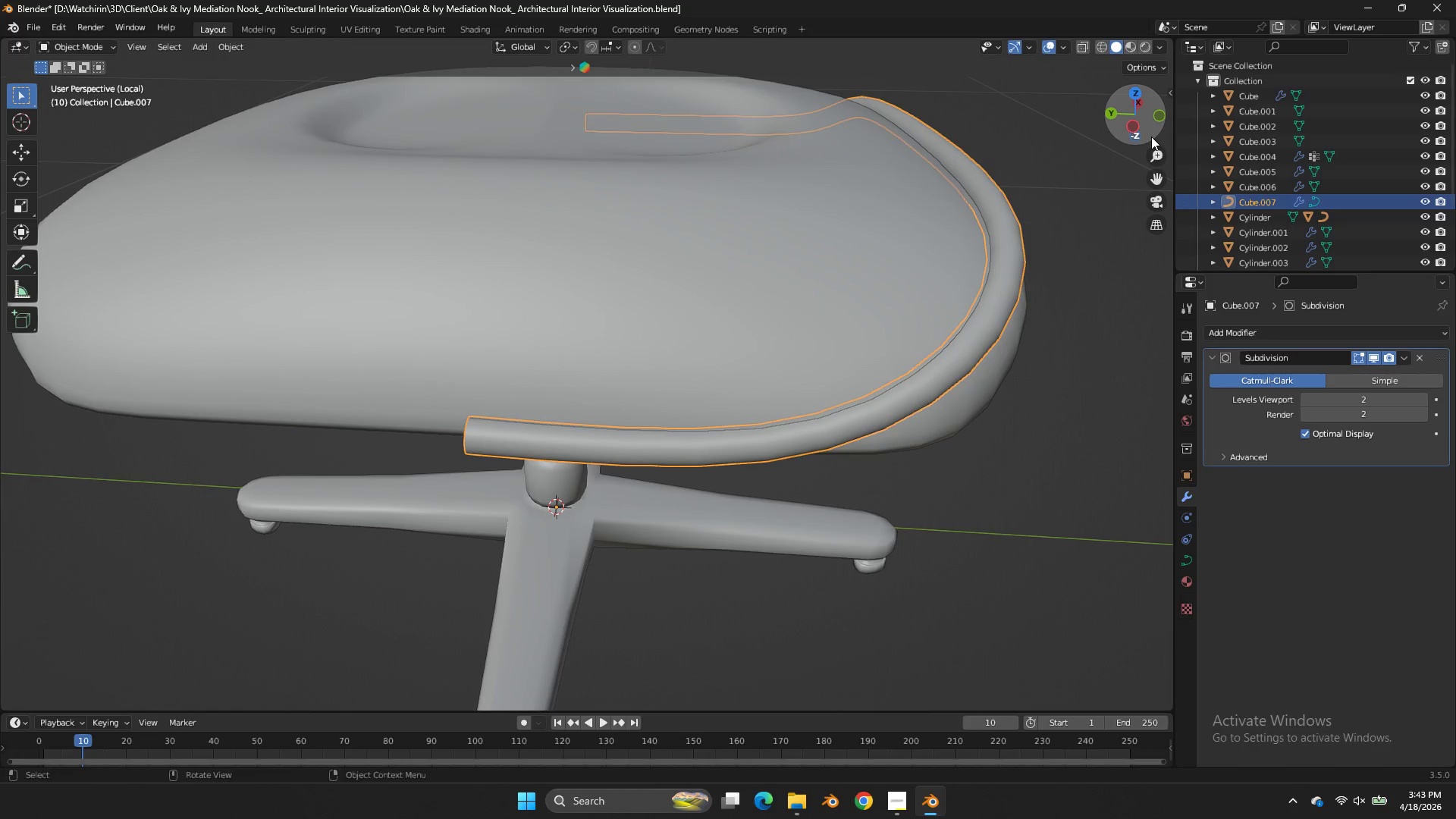 
left_click_drag(start_coordinate=[1151, 136], to_coordinate=[926, 133])
 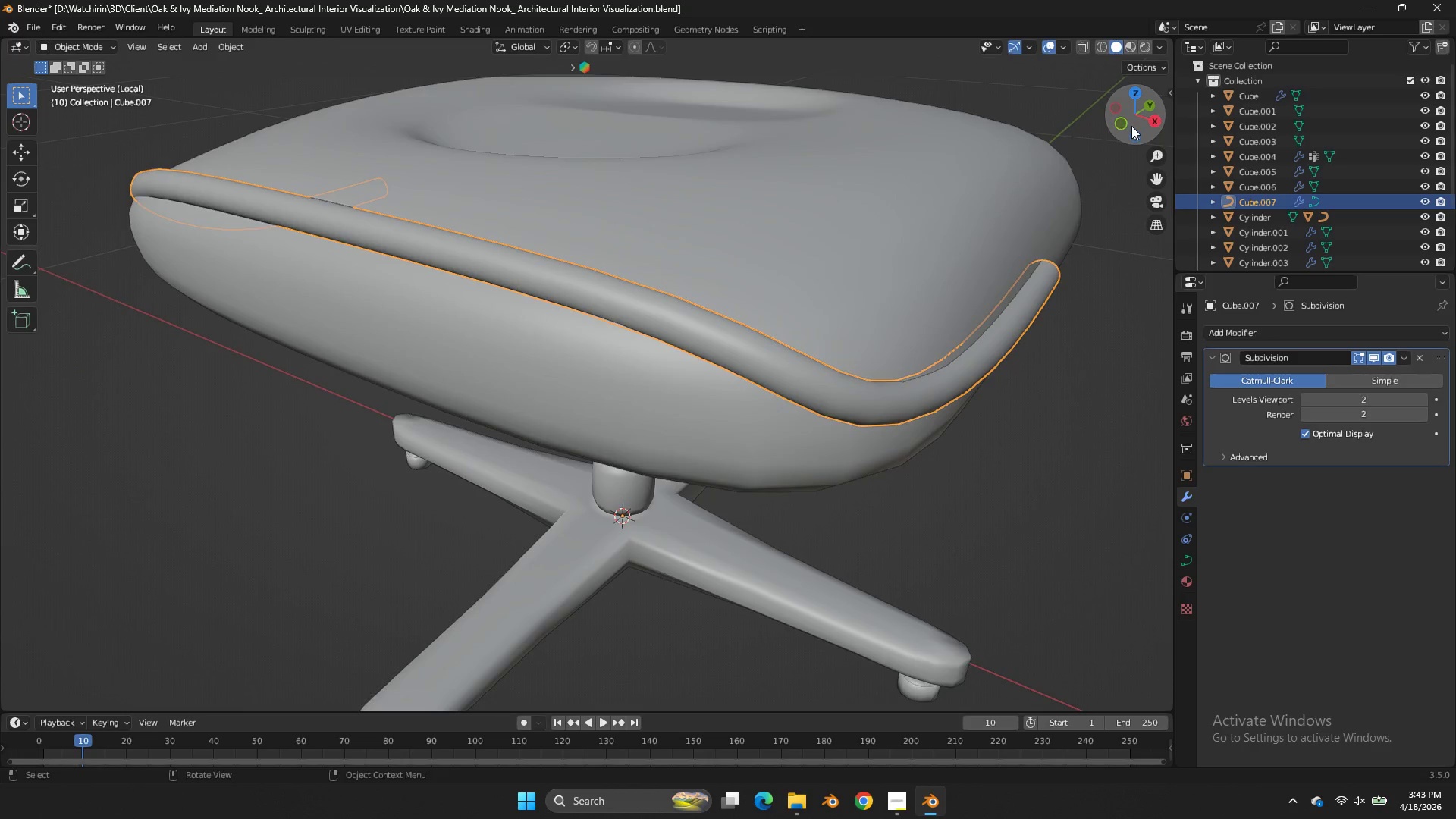 
left_click([1131, 126])
 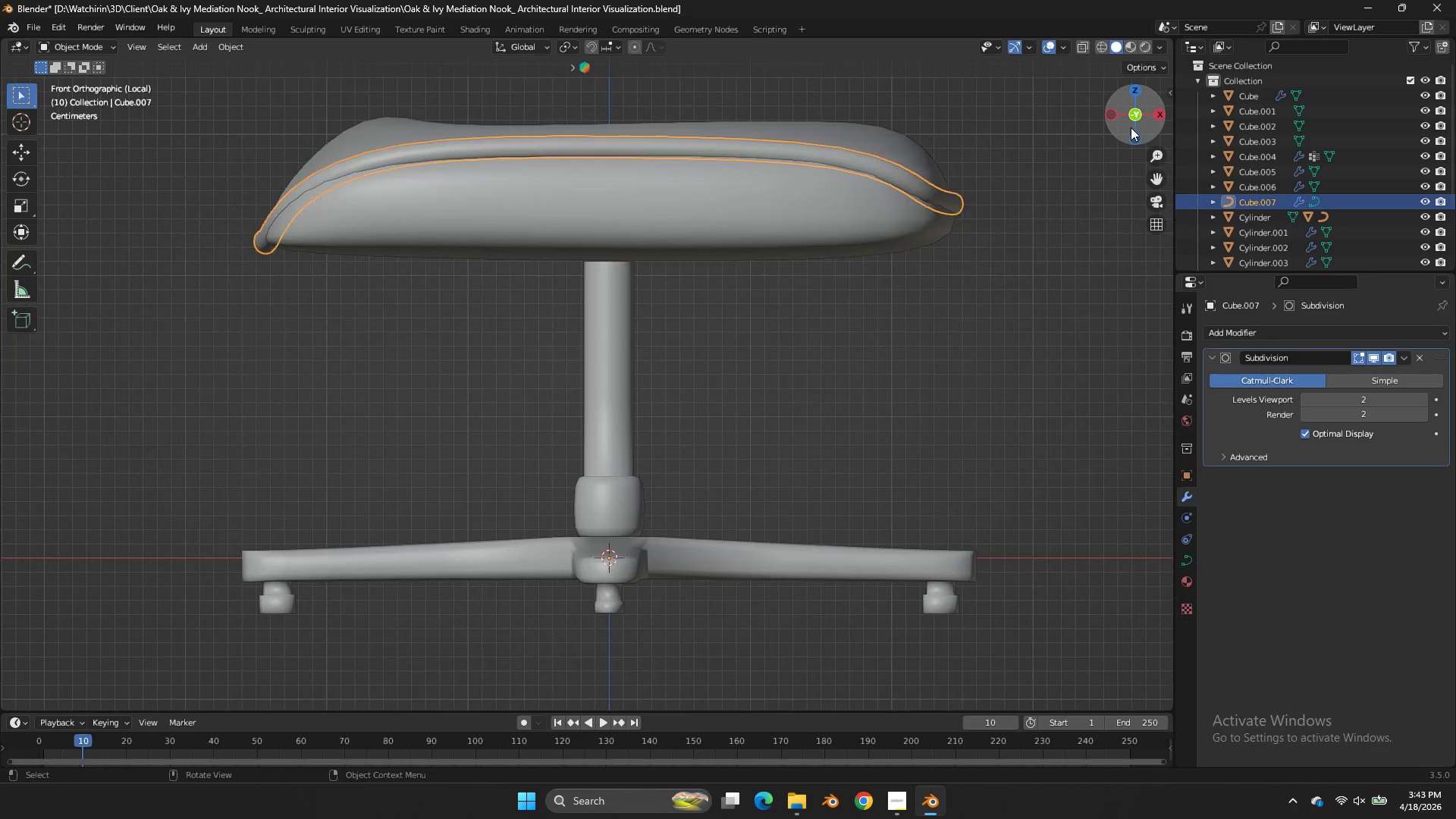 
key(Tab)
type(zgz)
 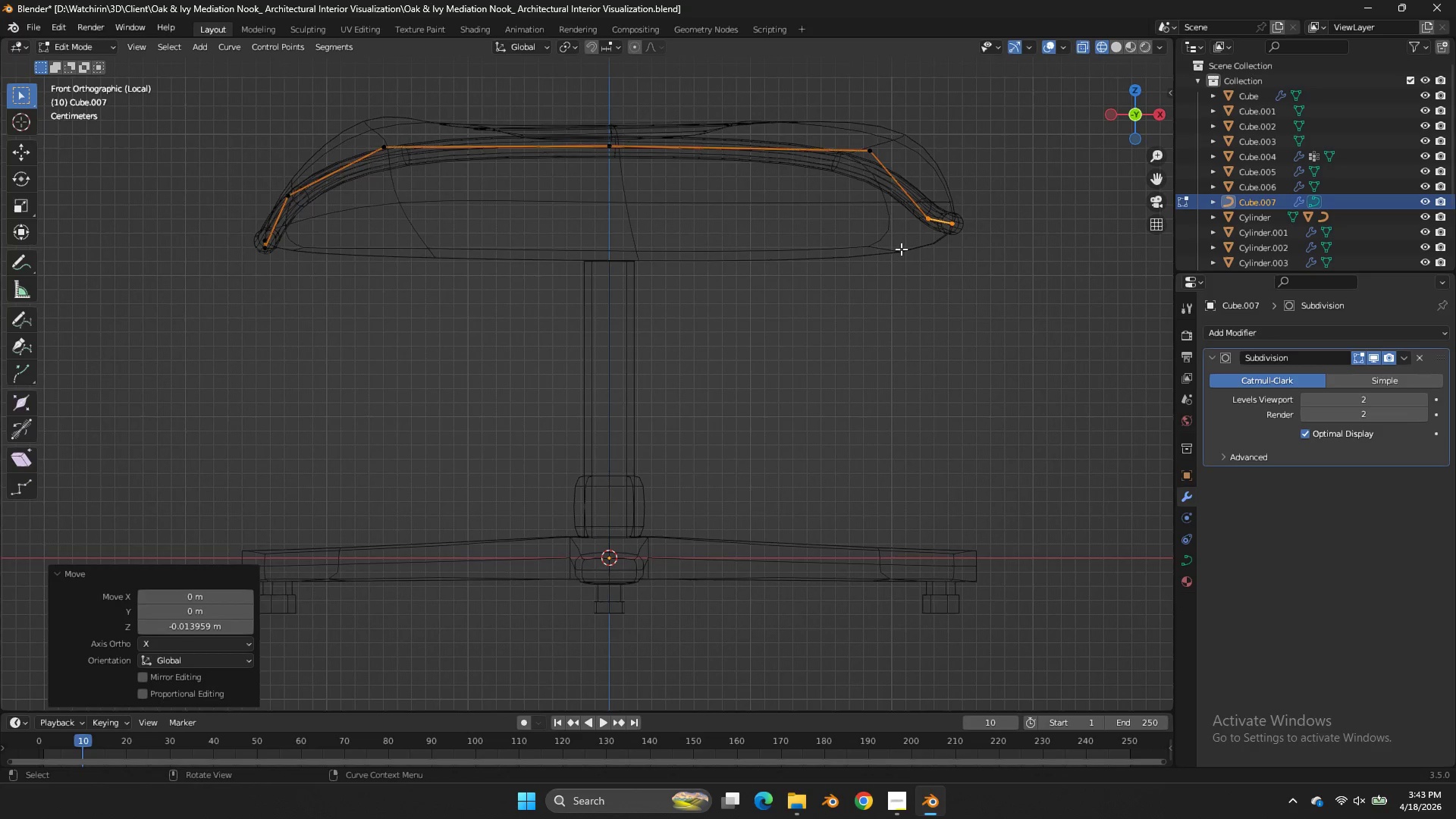 
left_click_drag(start_coordinate=[1010, 172], to_coordinate=[898, 229])
 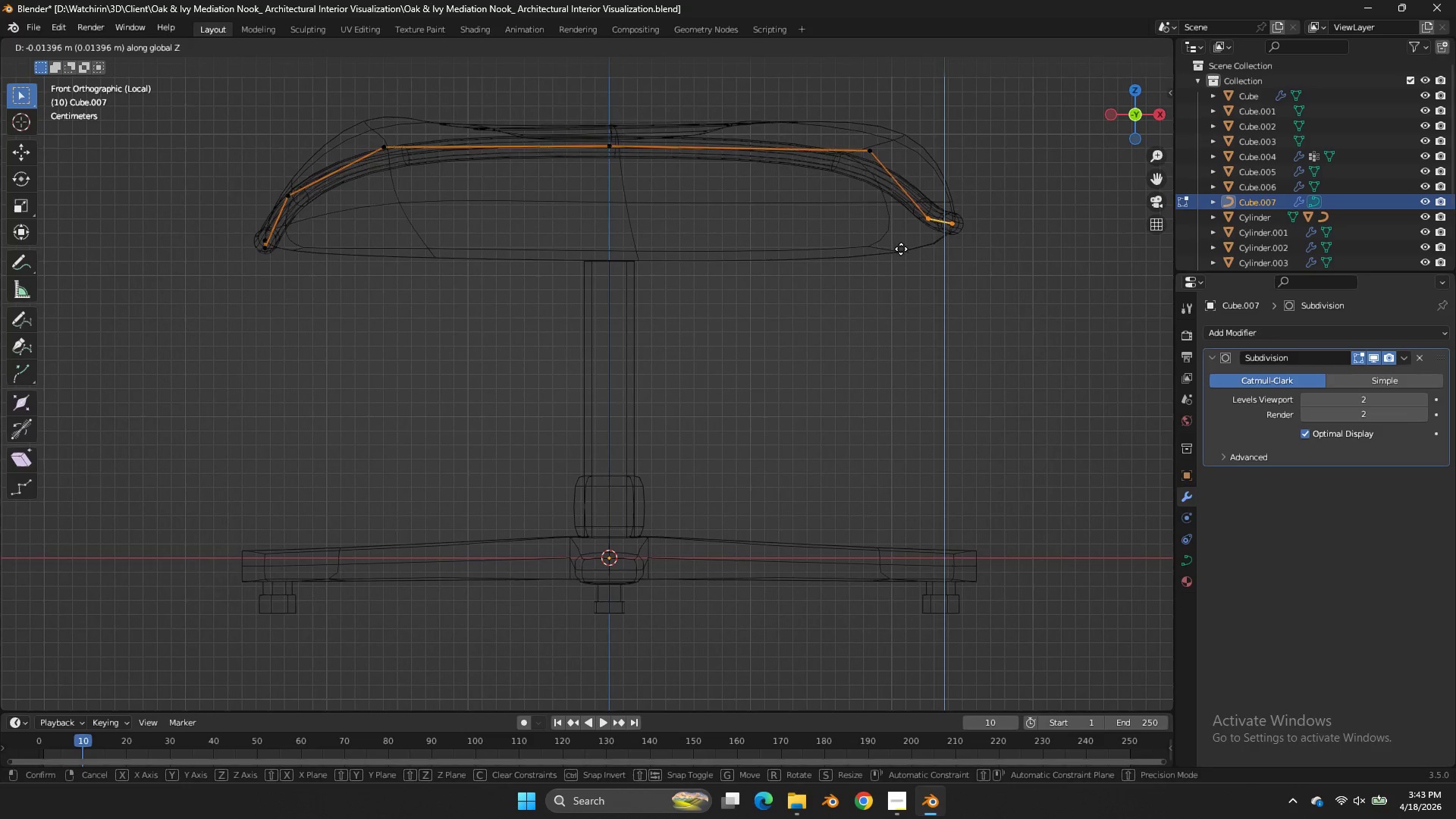 
left_click([901, 249])
 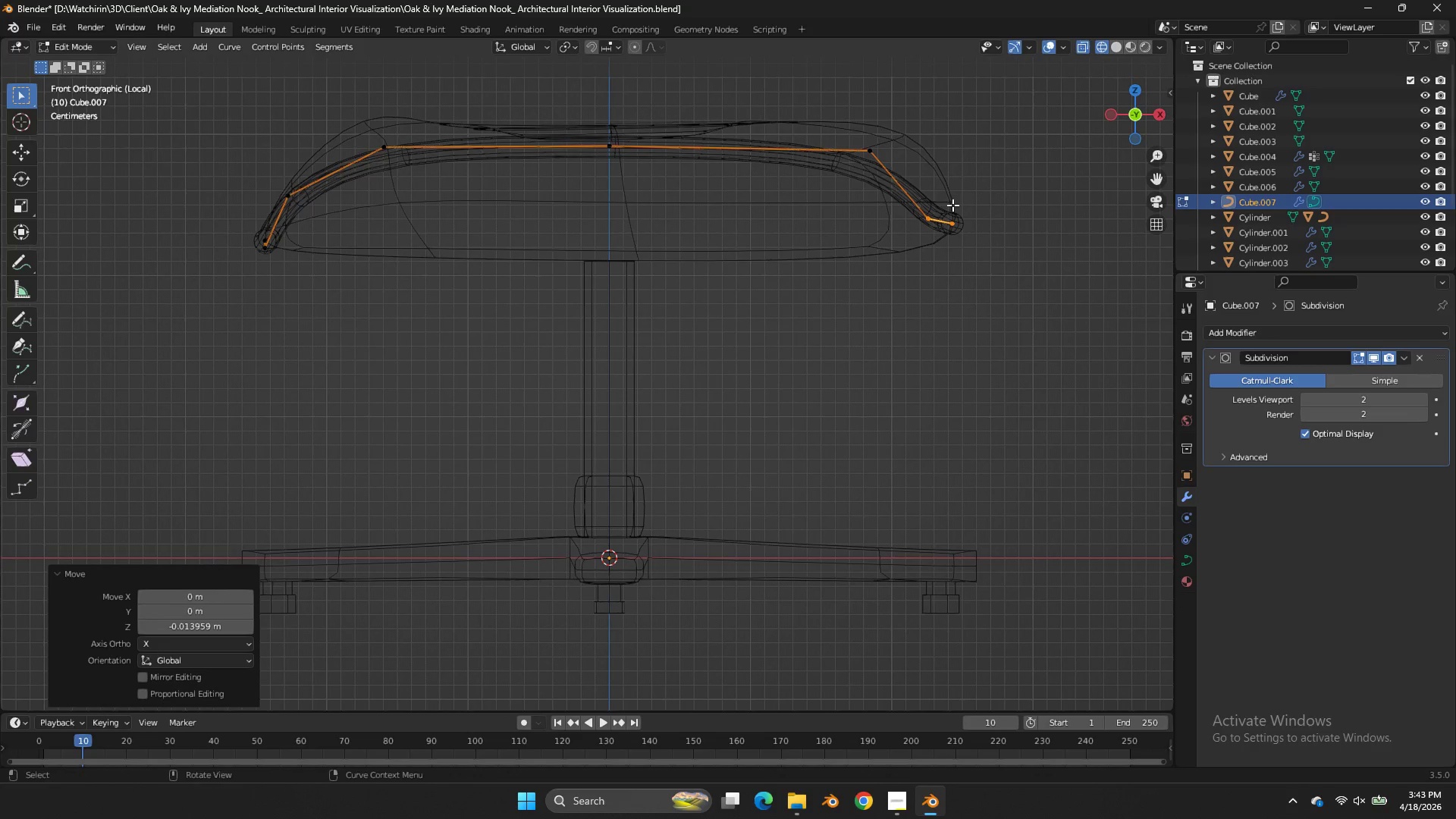 
left_click_drag(start_coordinate=[952, 205], to_coordinate=[922, 234])
 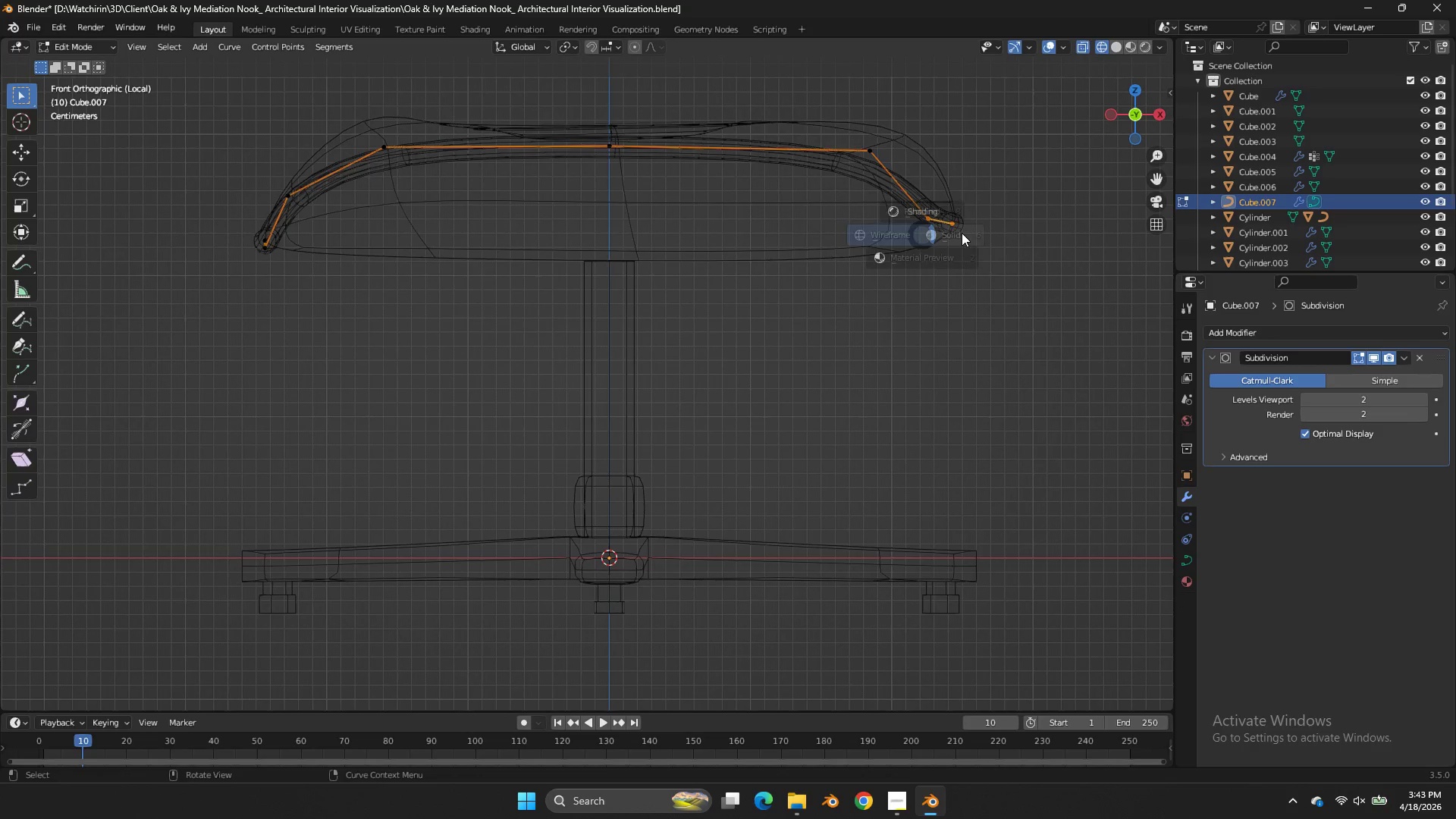 
key(Z)
 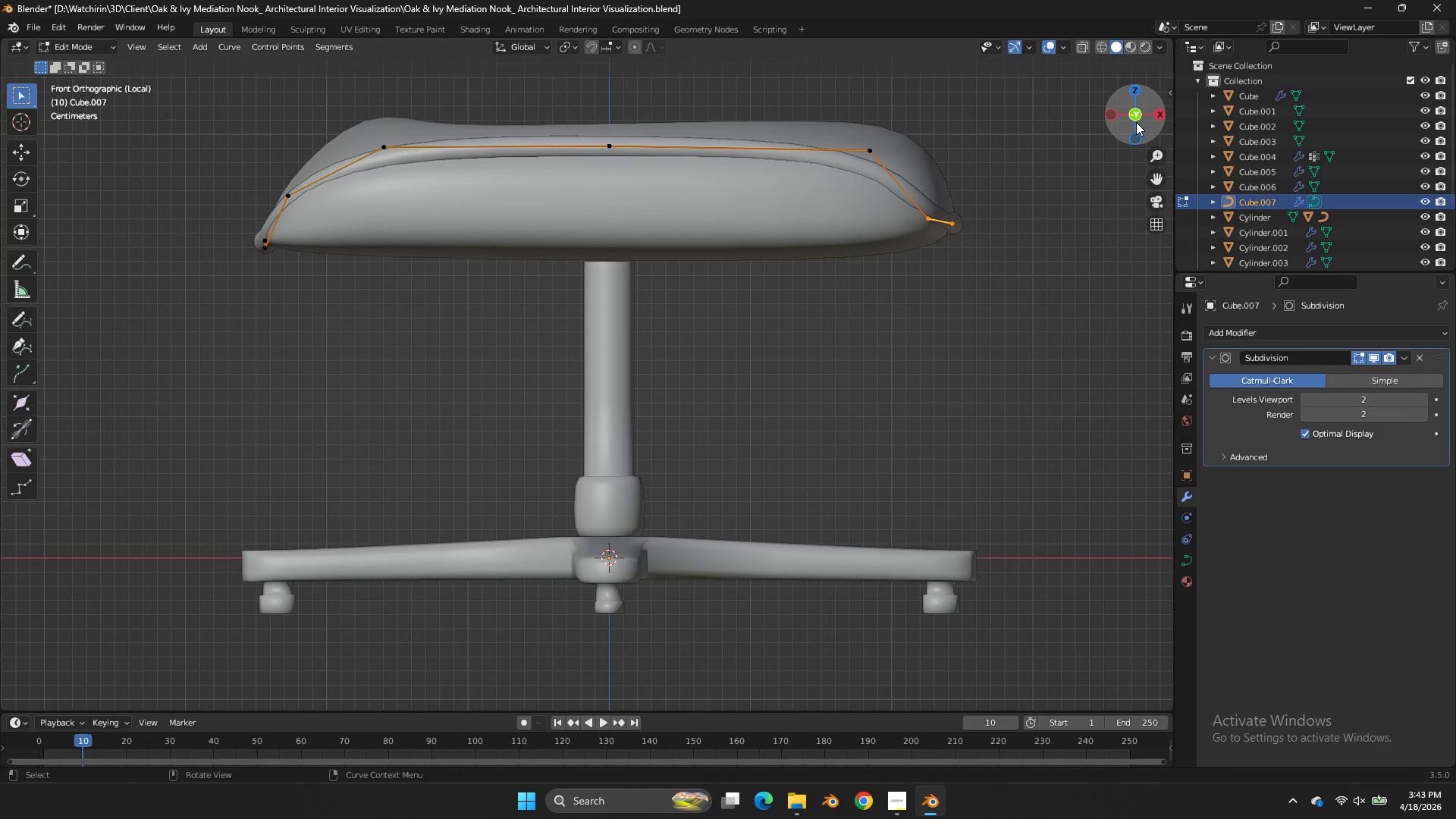 
left_click_drag(start_coordinate=[1136, 122], to_coordinate=[1051, 172])
 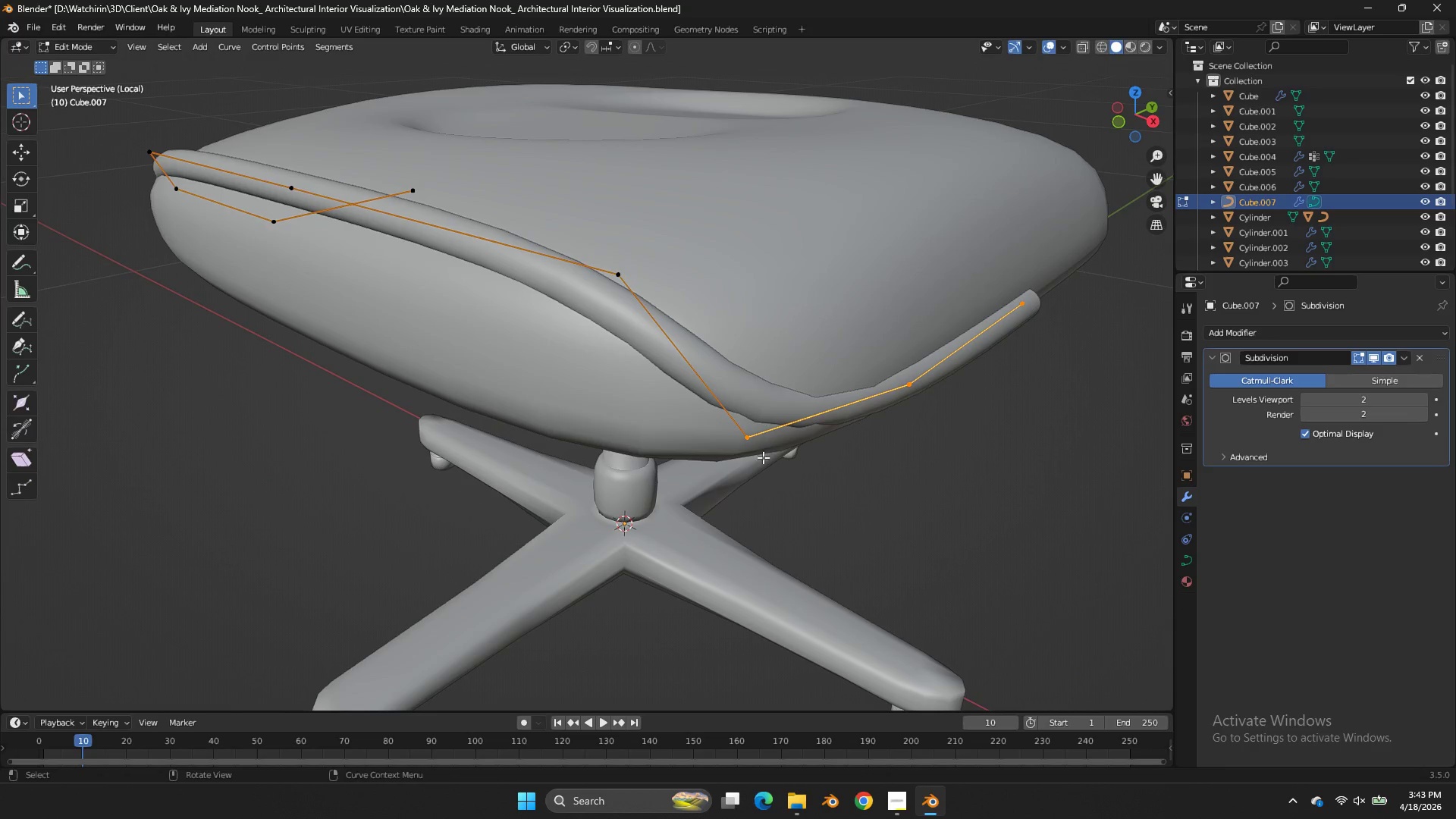 
left_click([762, 460])
 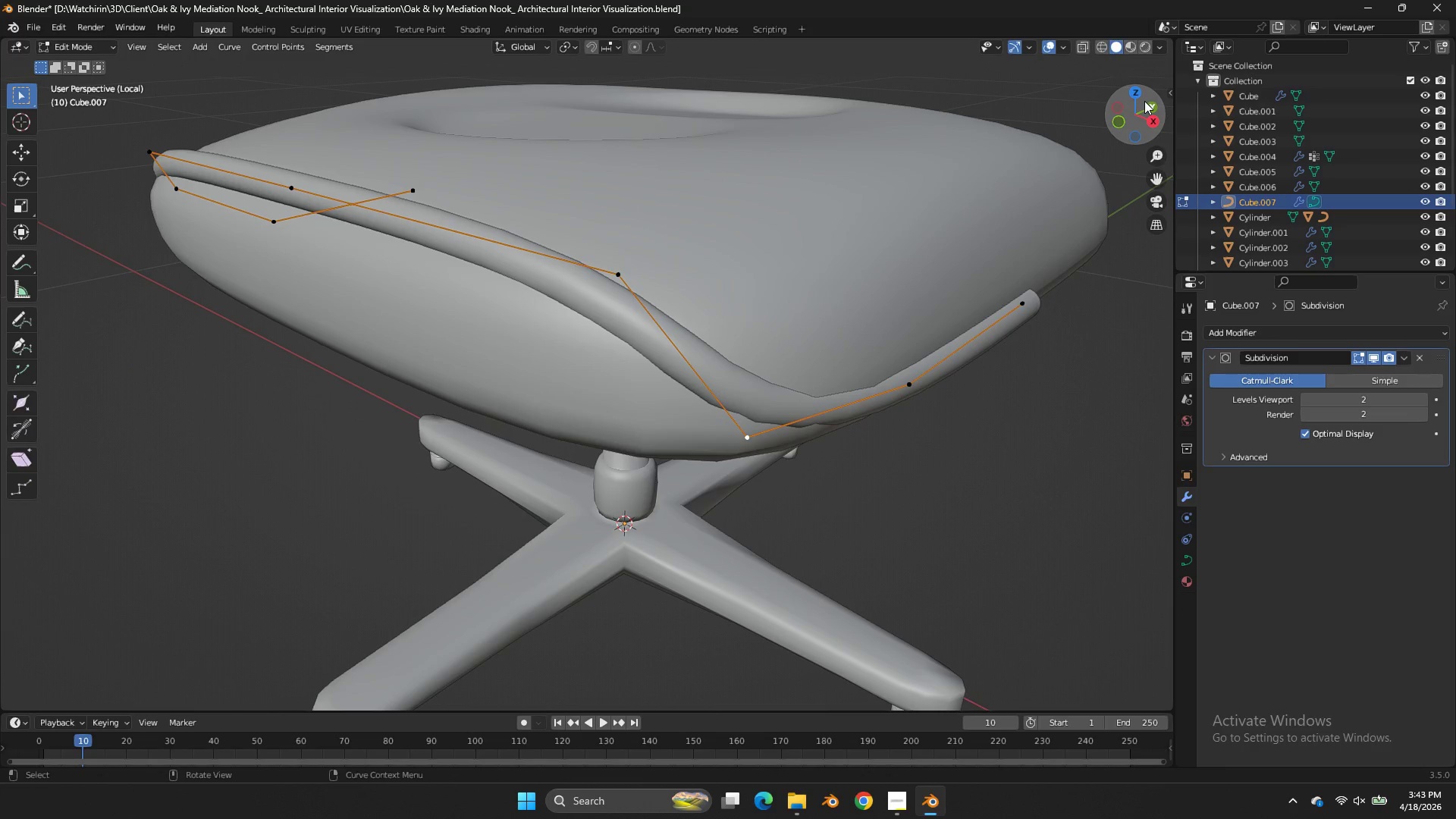 
left_click([1144, 96])
 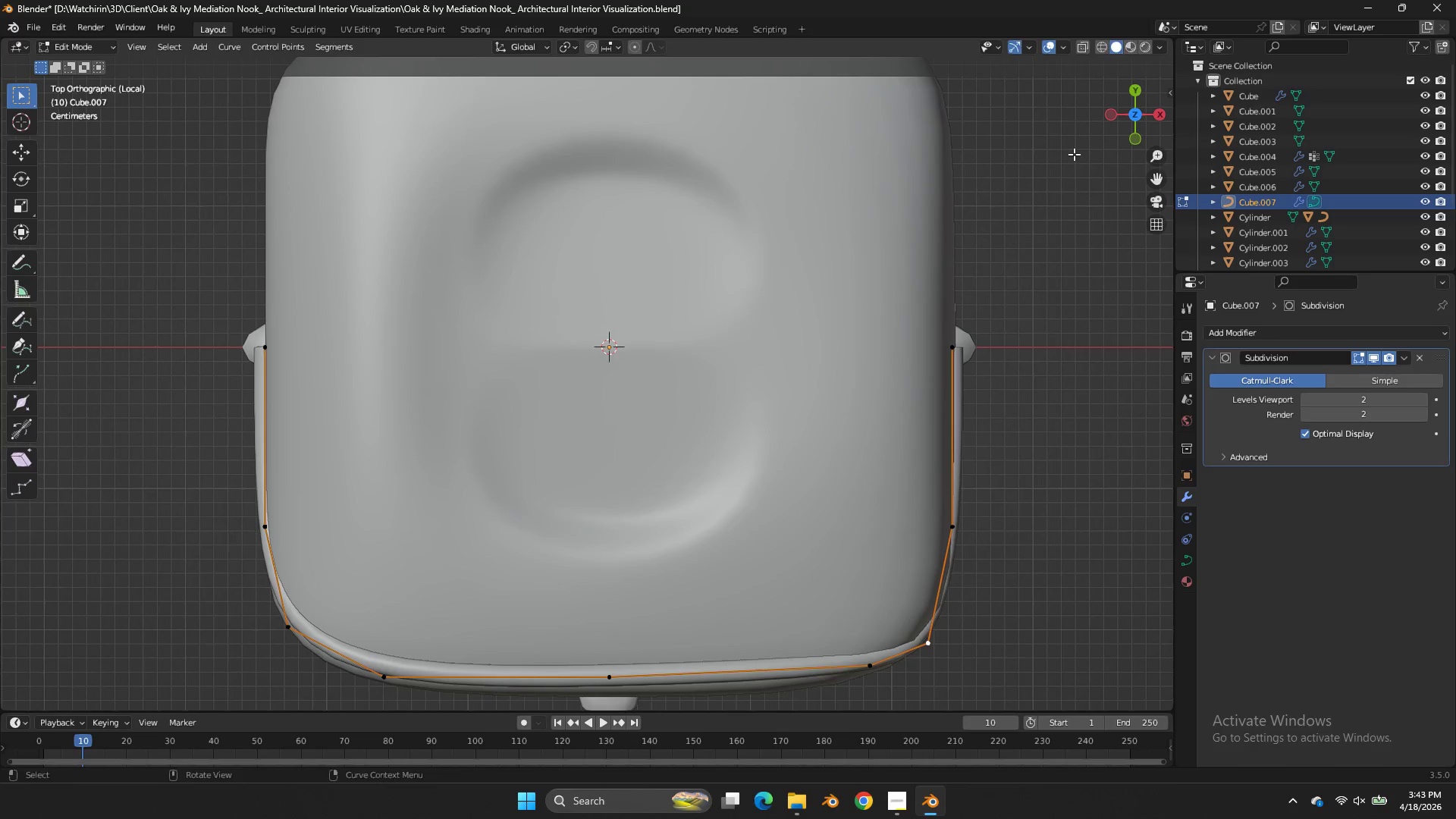 
key(G)
 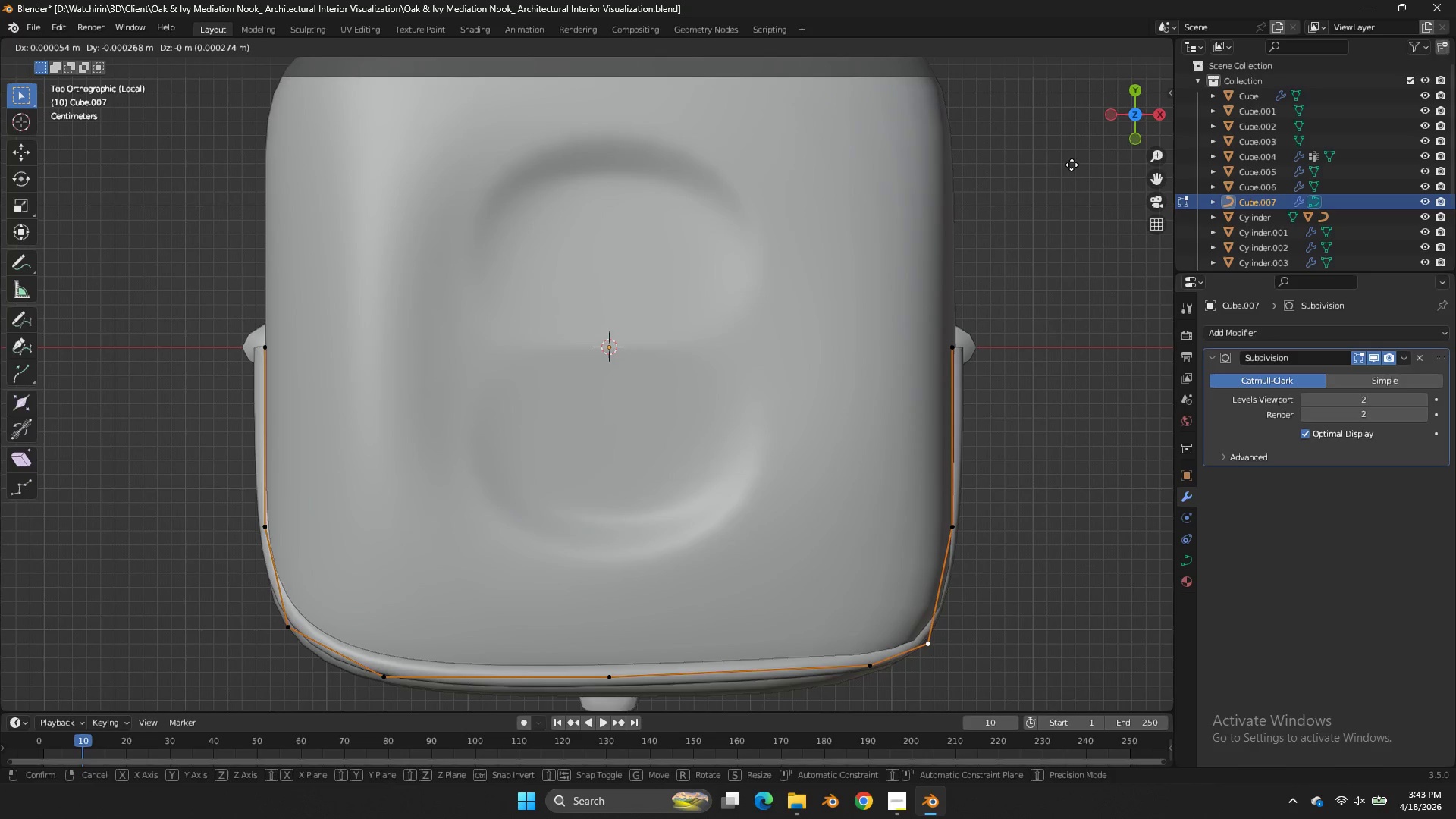 
hold_key(key=ShiftLeft, duration=0.83)
left_click([1123, 234])
 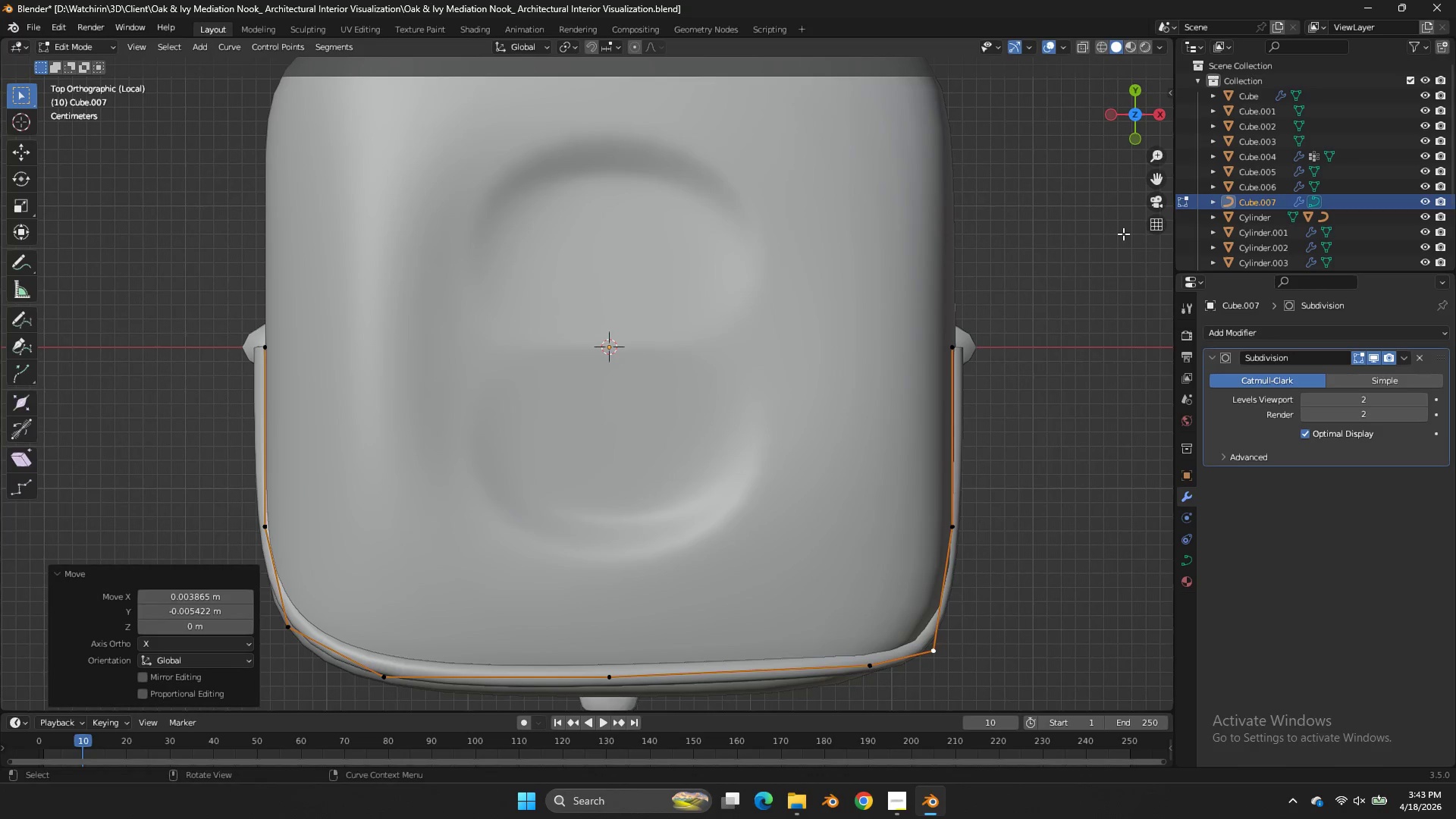 
key(Control+ControlLeft)
 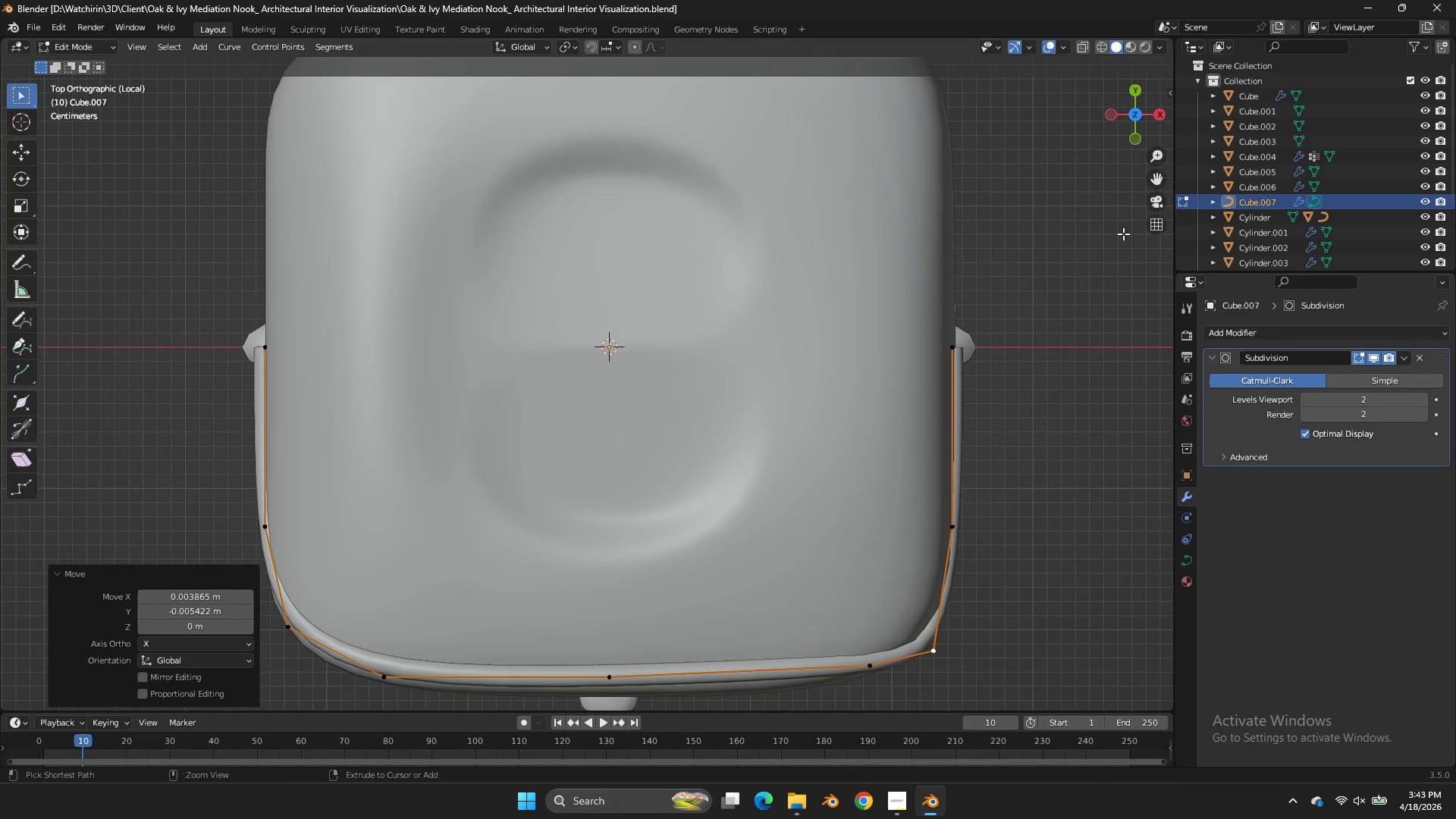 
key(Control+S)
 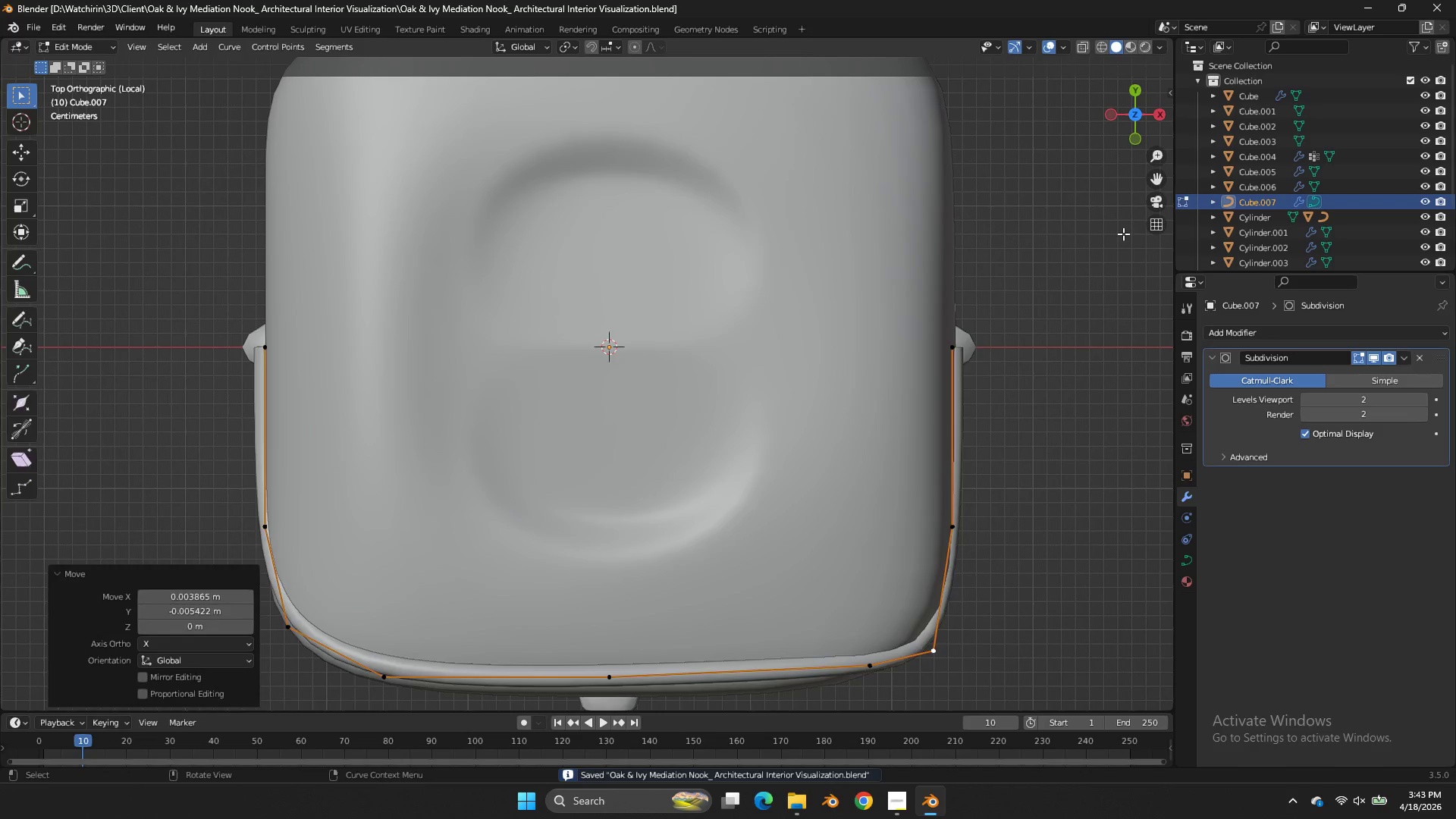 
key(Tab)
 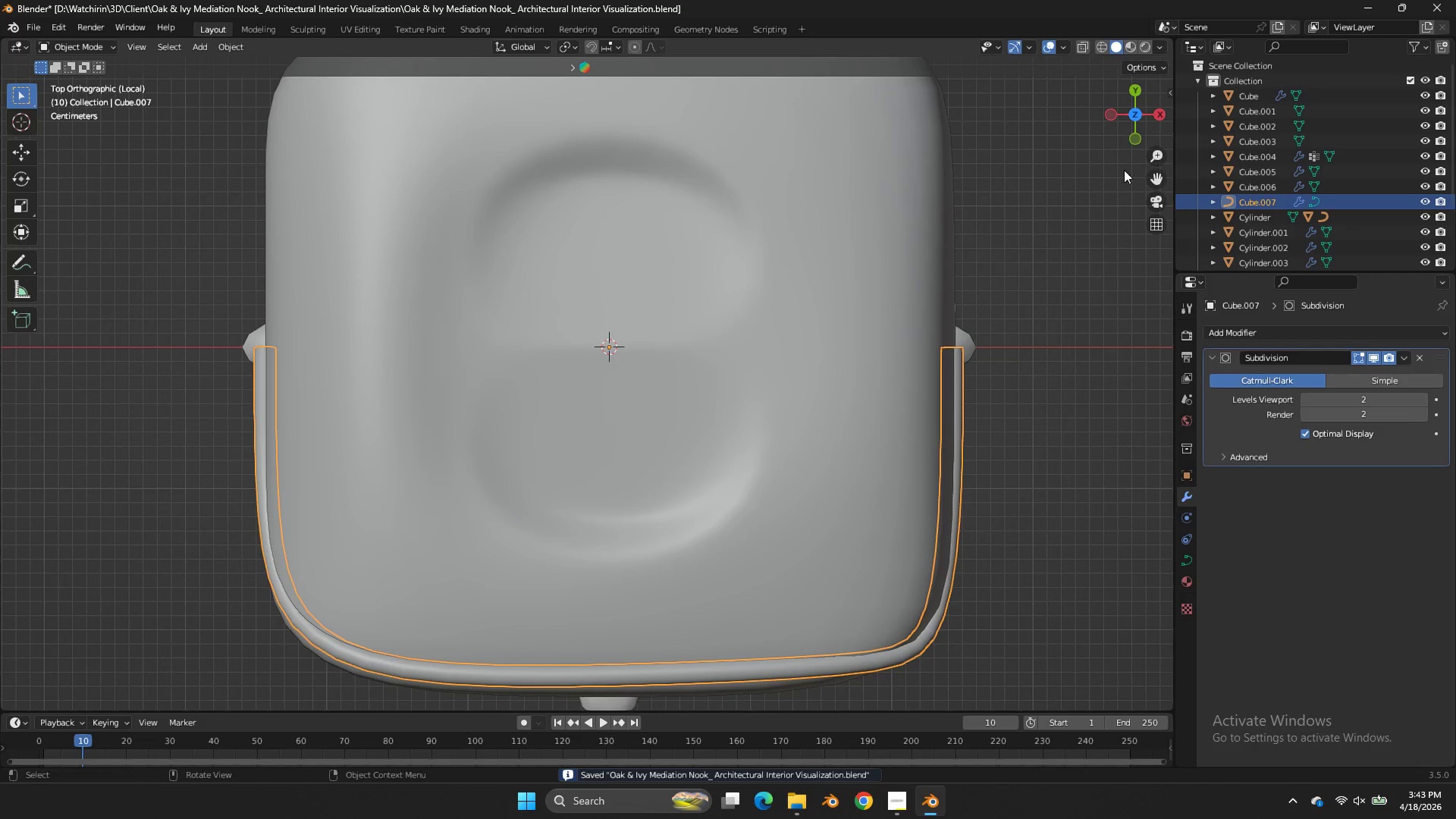 
key(Control+ControlLeft)
 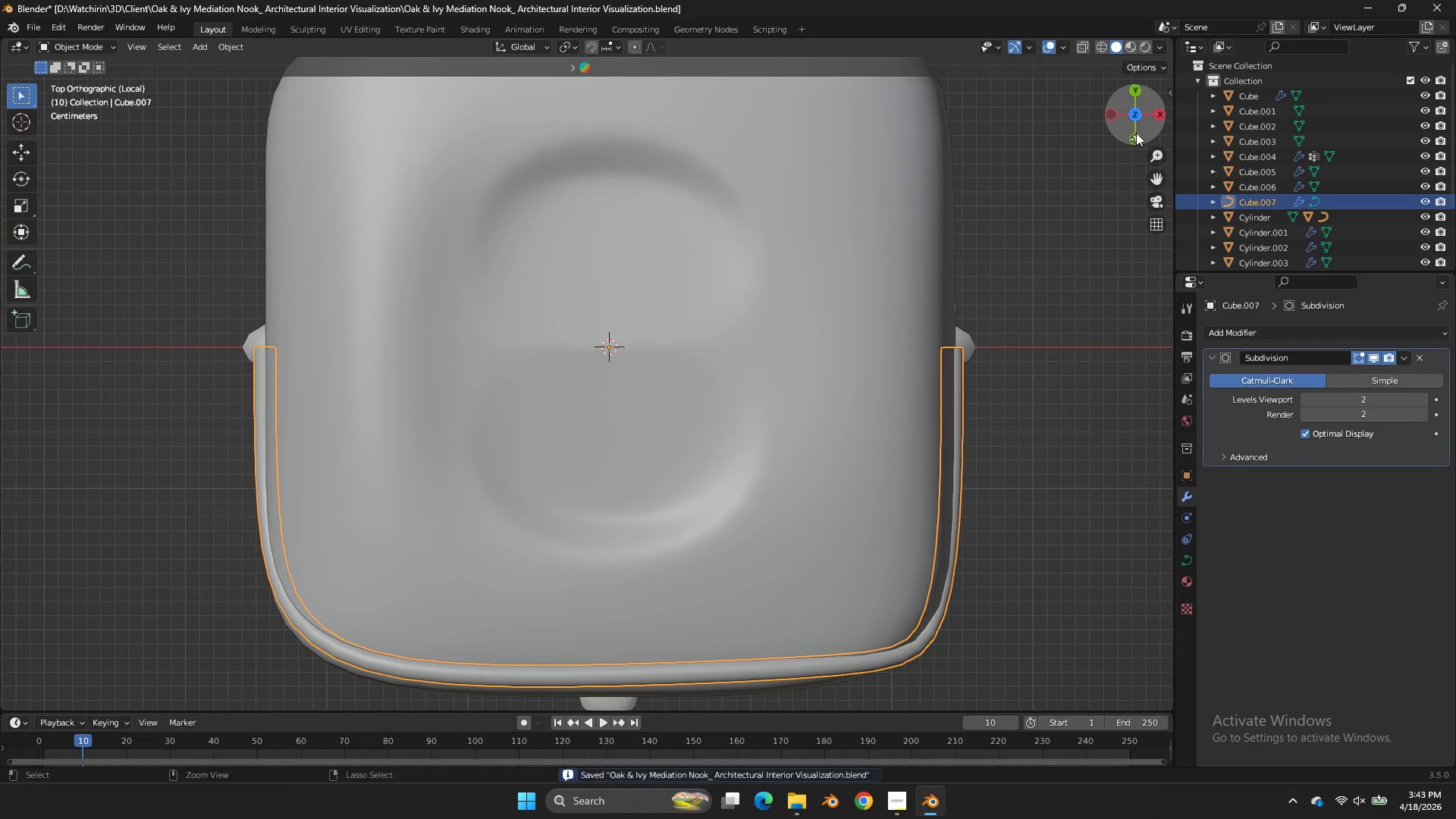 
key(Control+S)
 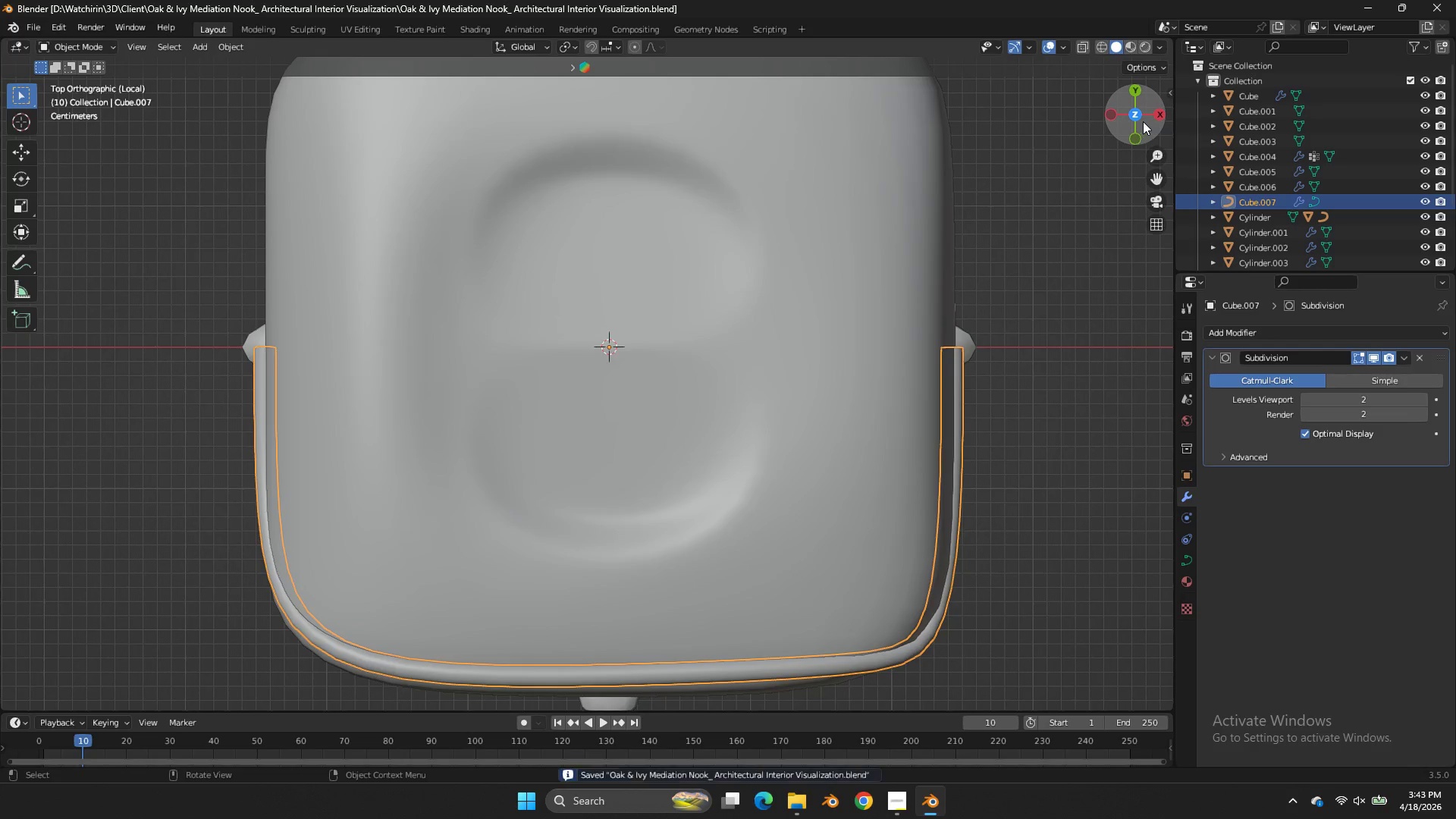 
left_click_drag(start_coordinate=[1142, 123], to_coordinate=[128, 631])
 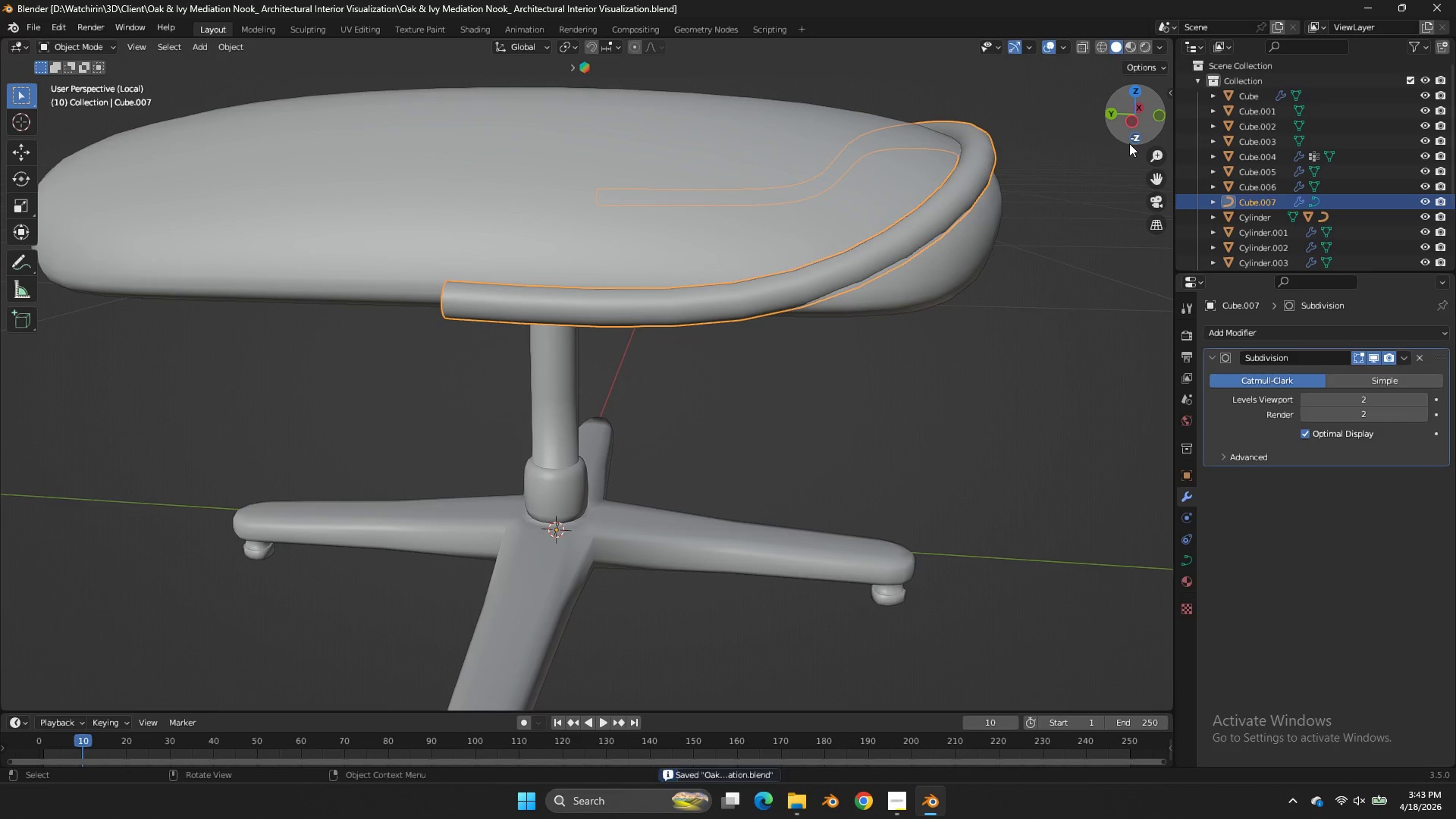 
left_click([1131, 126])
 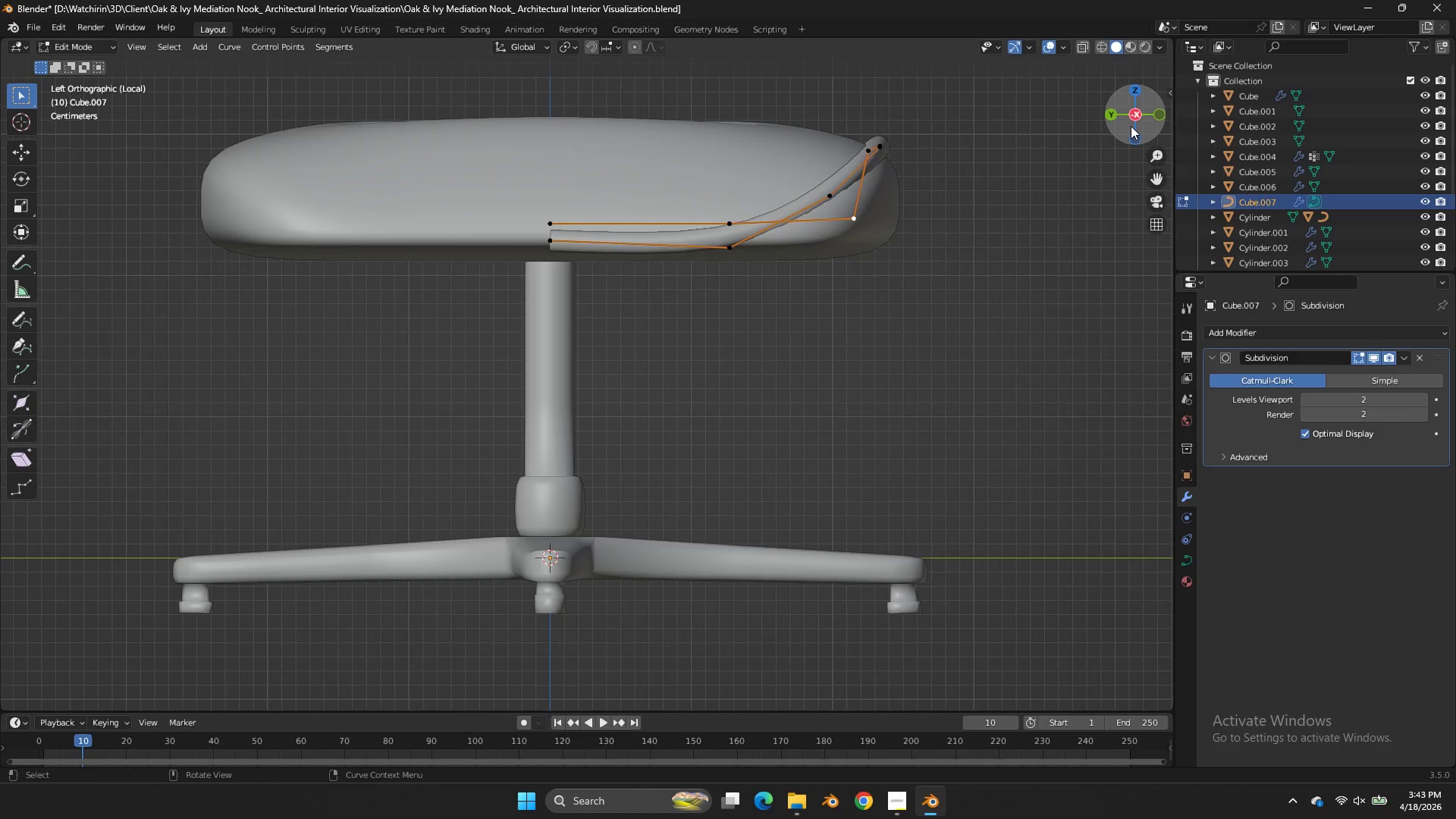 
key(Tab)
 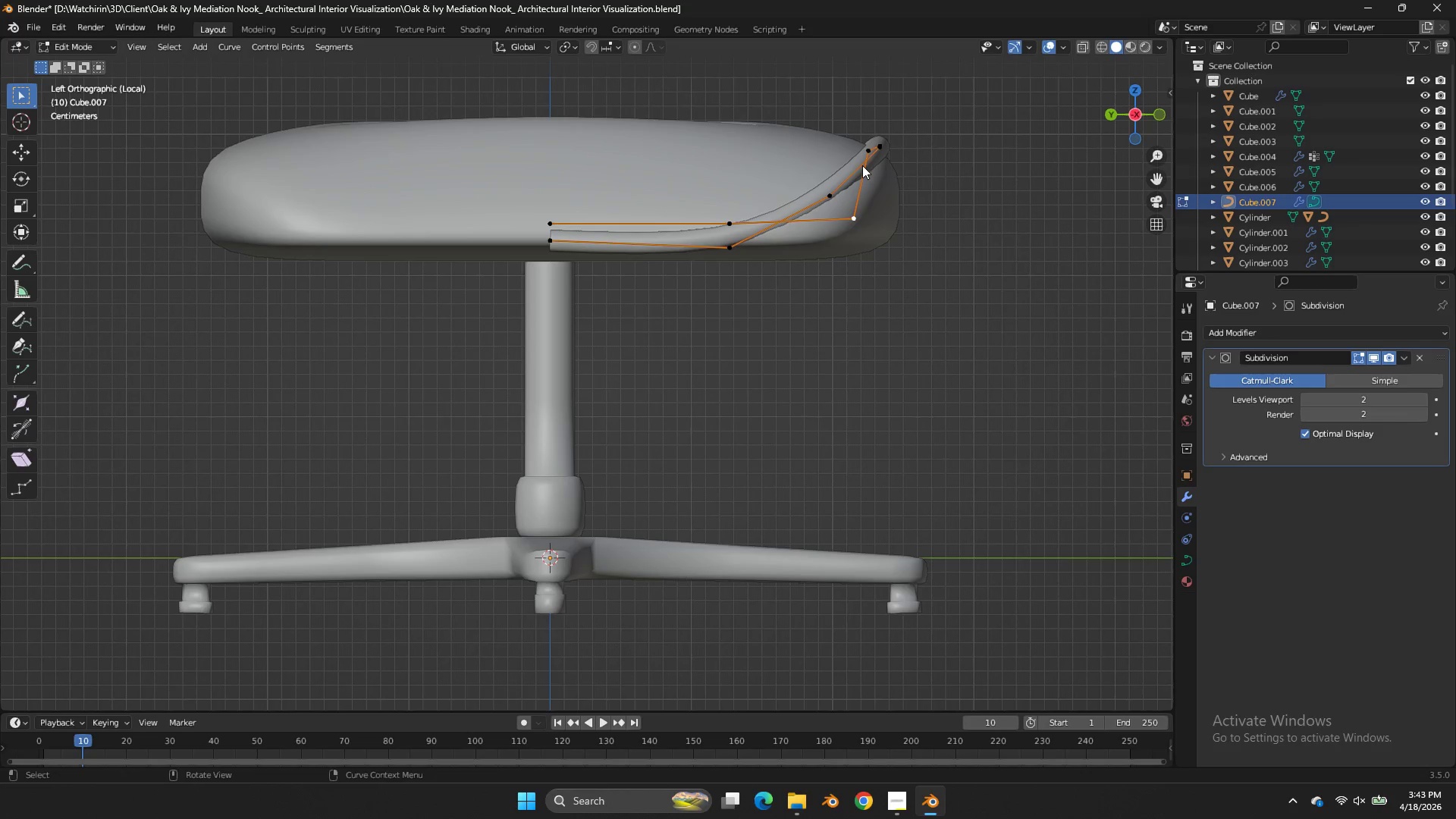 
left_click([860, 152])
 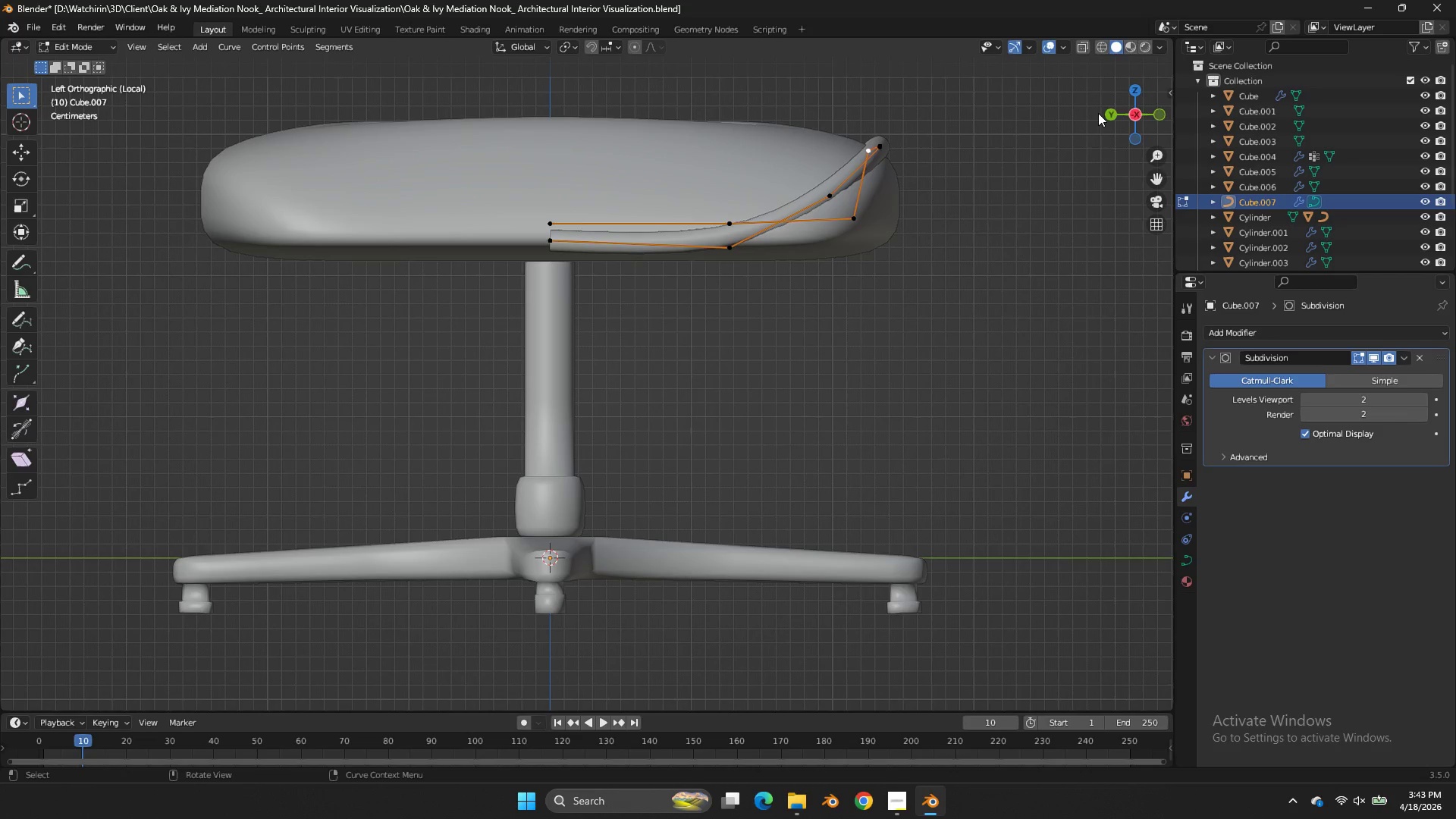 
left_click_drag(start_coordinate=[1113, 108], to_coordinate=[1074, 136])
 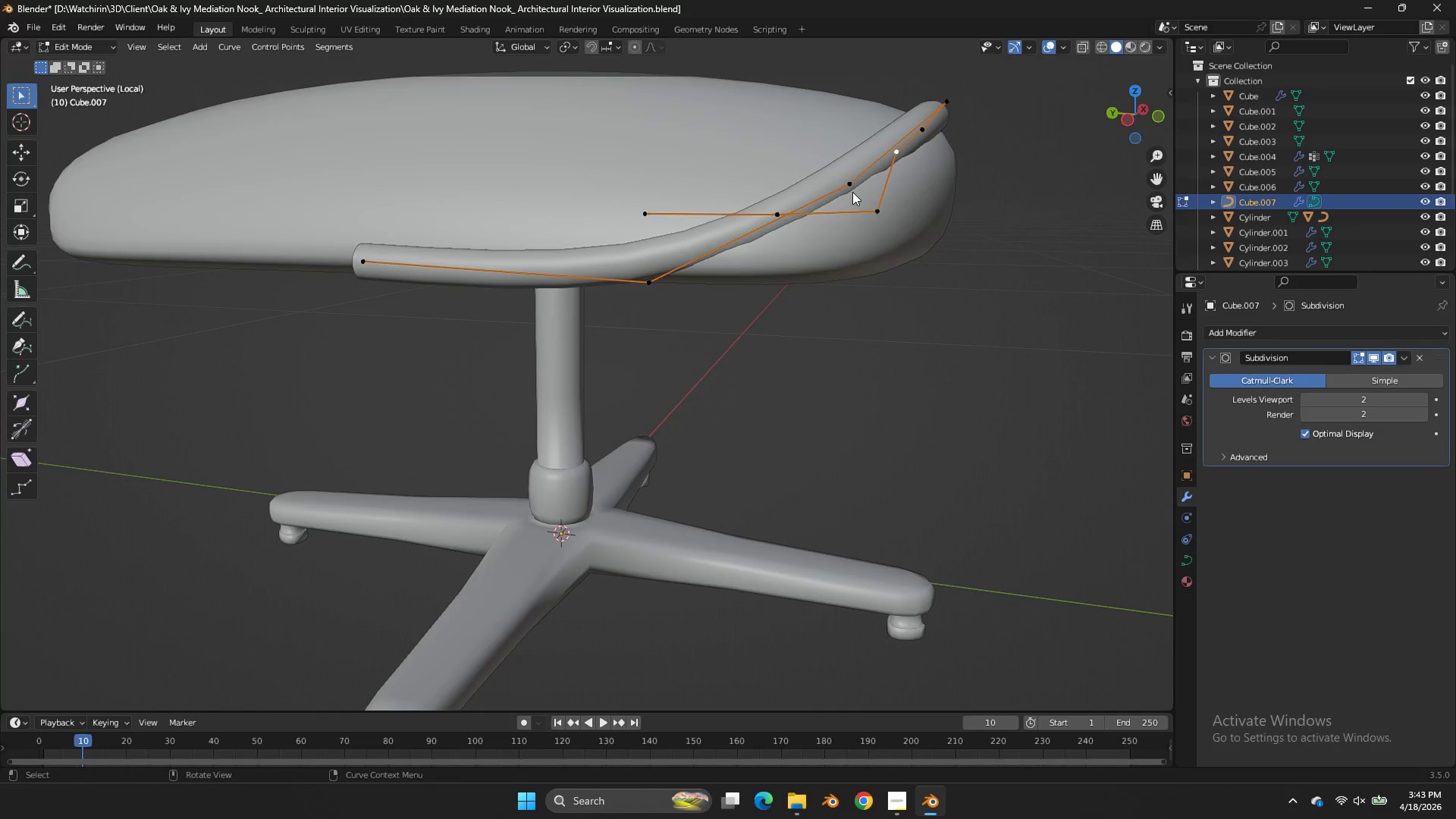 
left_click([852, 192])
 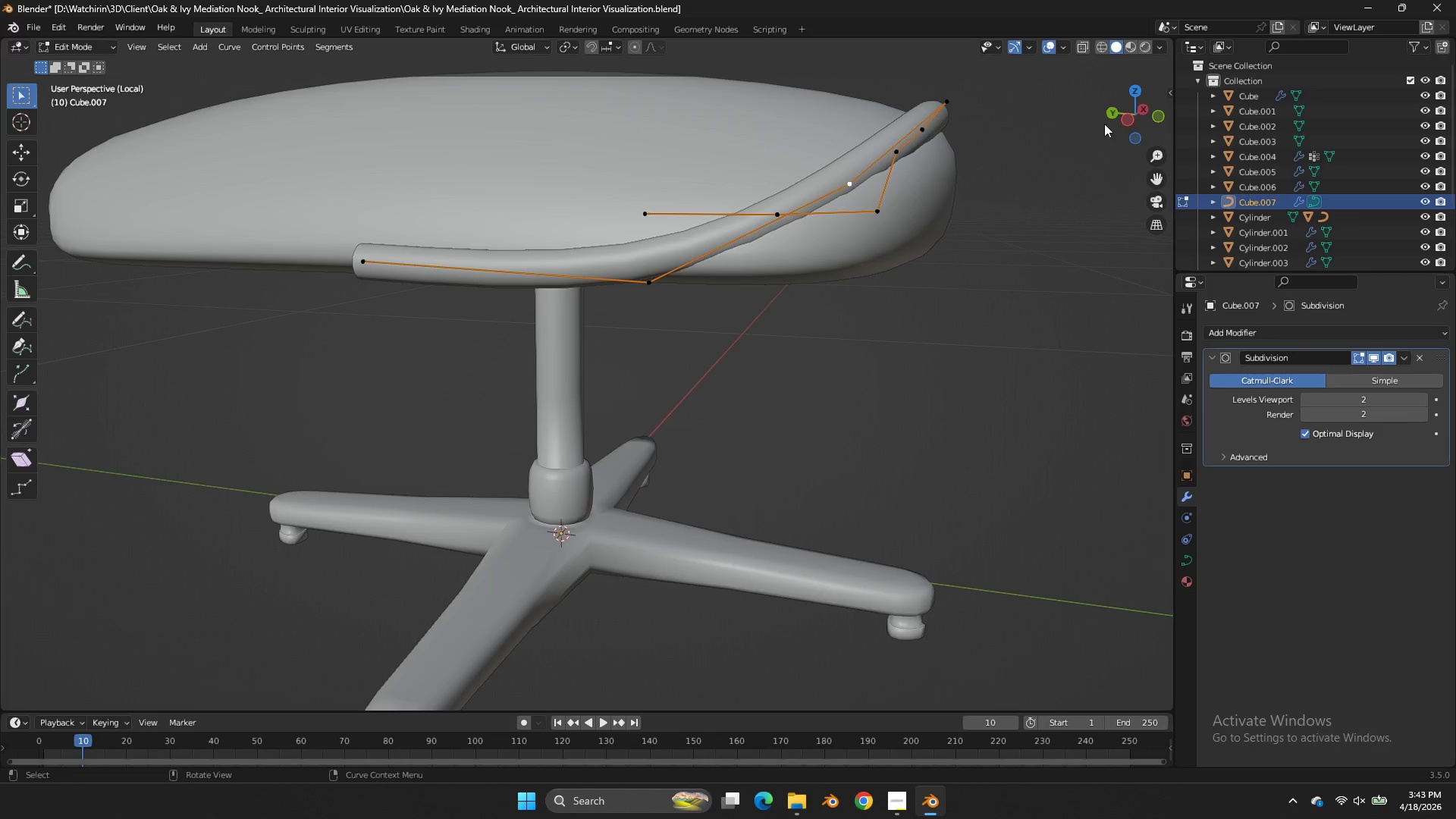 
left_click([1122, 121])
 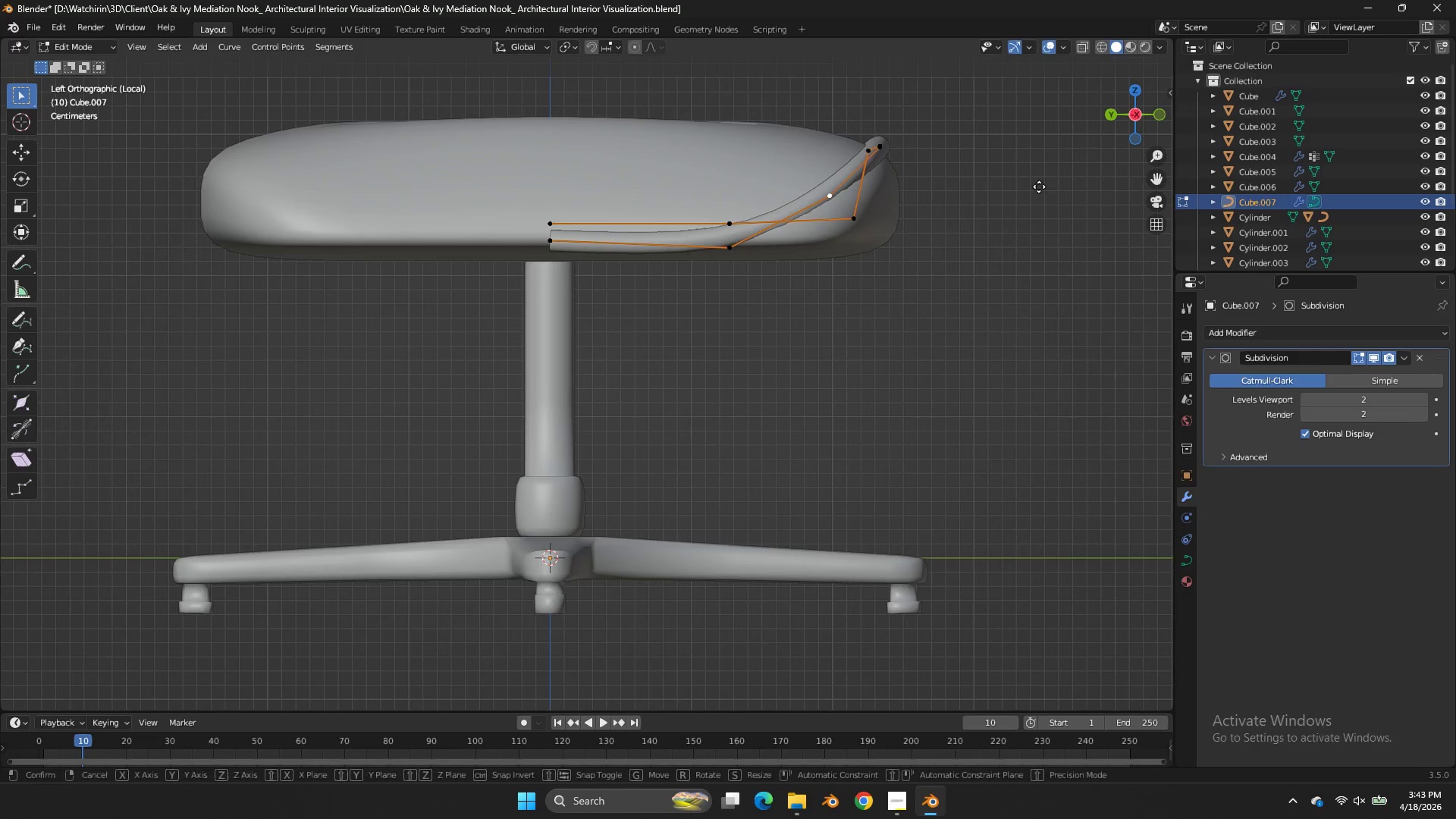 
key(G)
 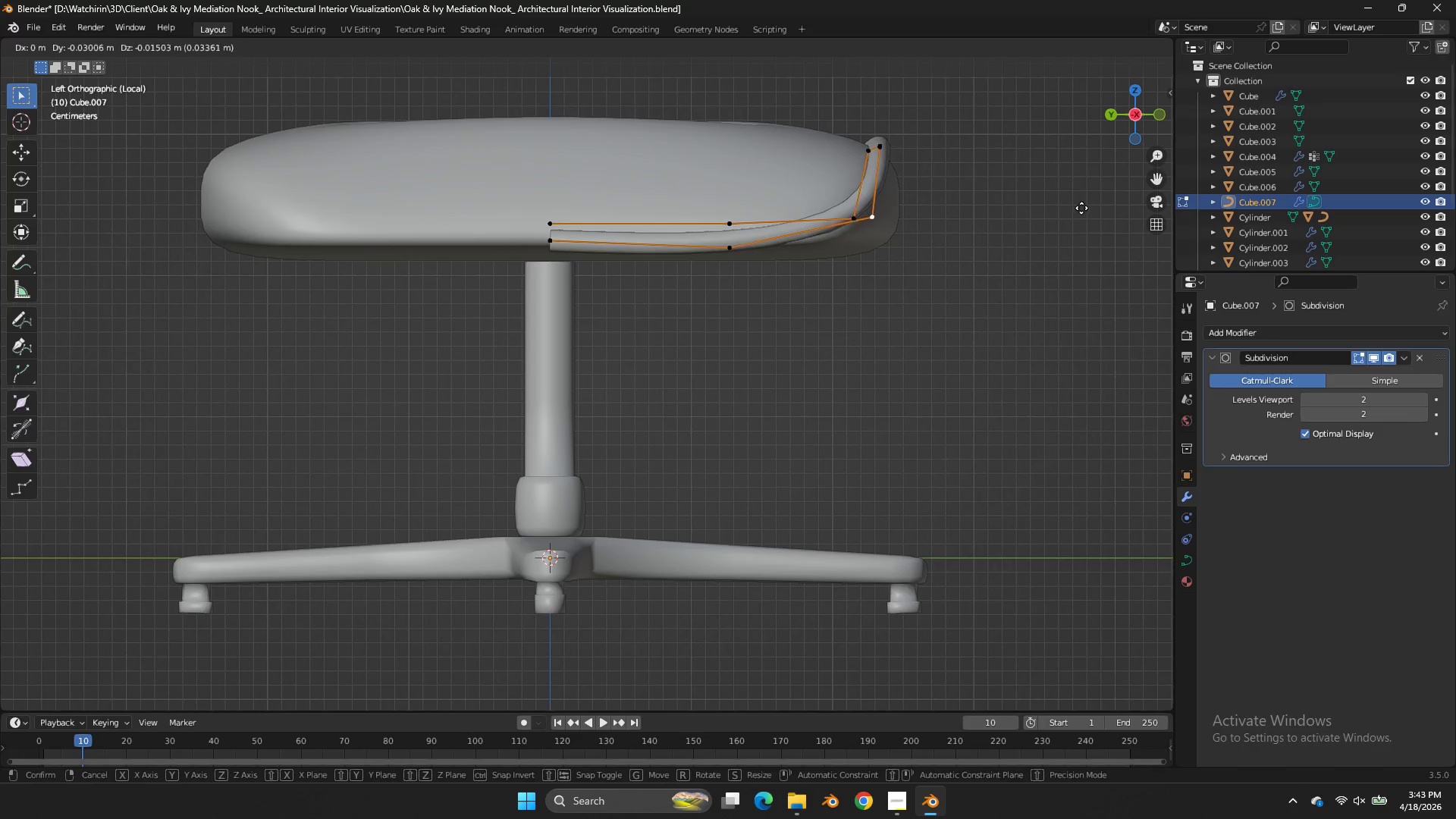 
left_click([1083, 209])
 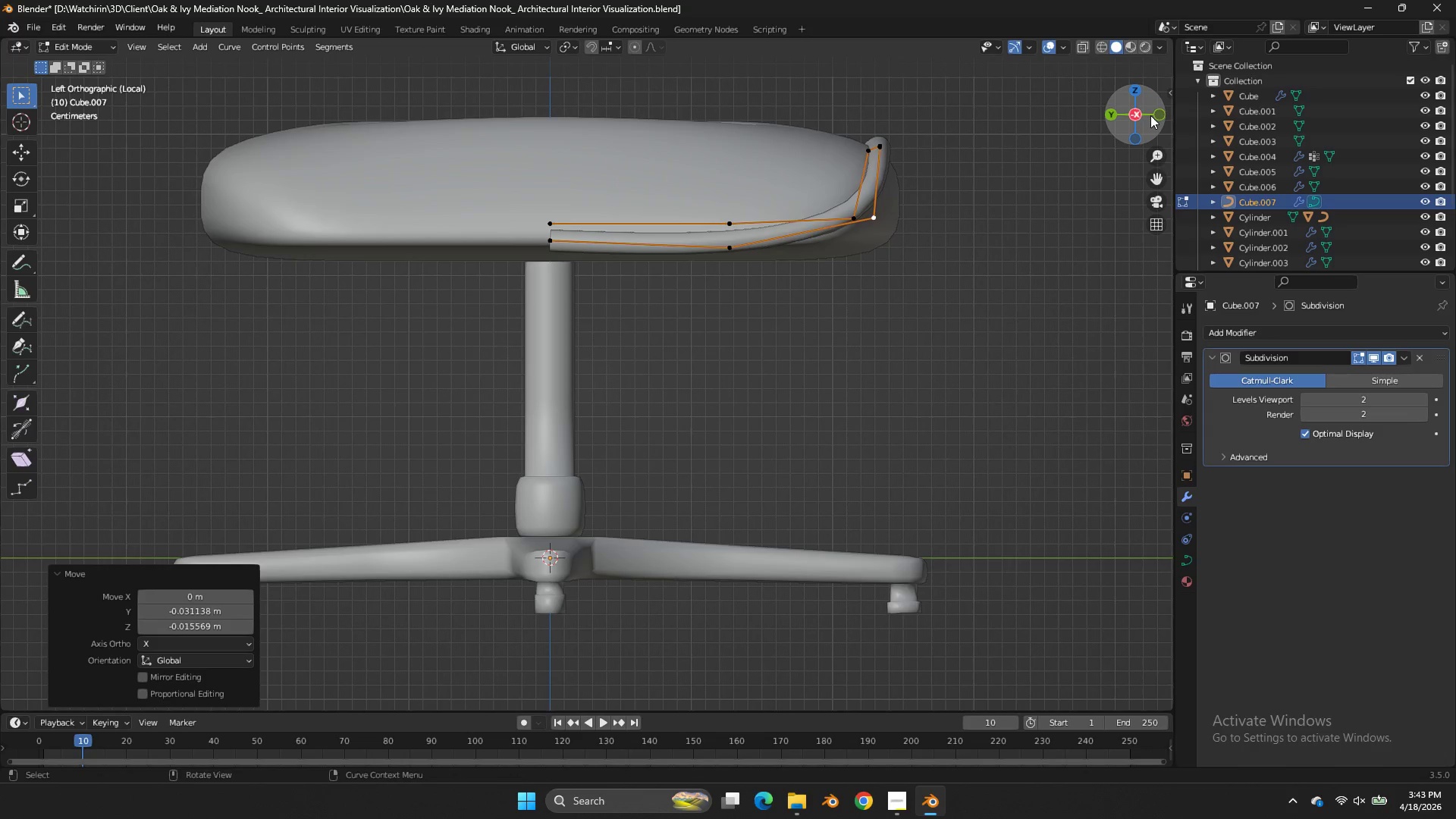 
left_click([1152, 118])
 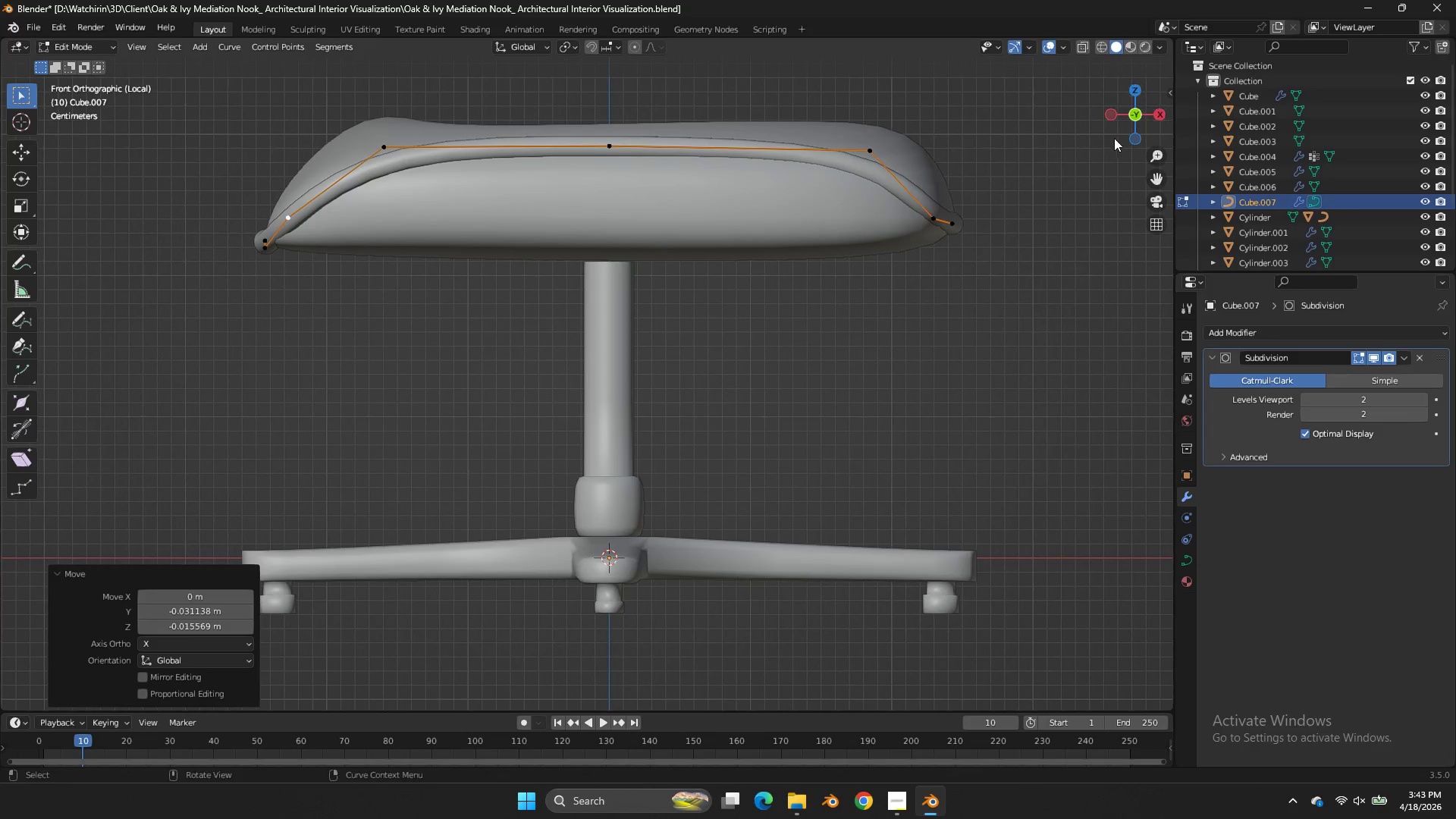 
key(G)
 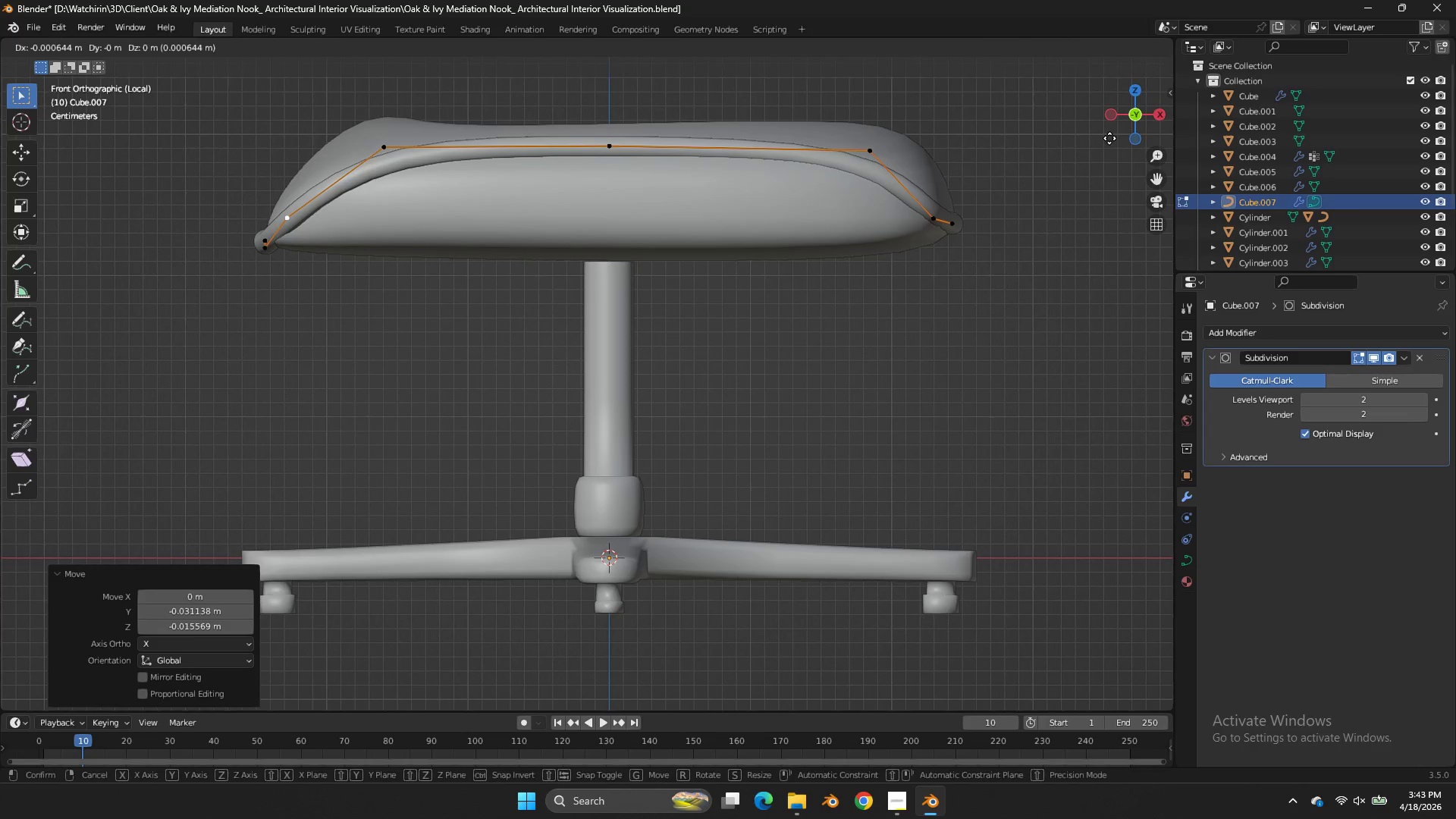 
hold_key(key=ShiftLeft, duration=0.52)
left_click([1048, 137])
 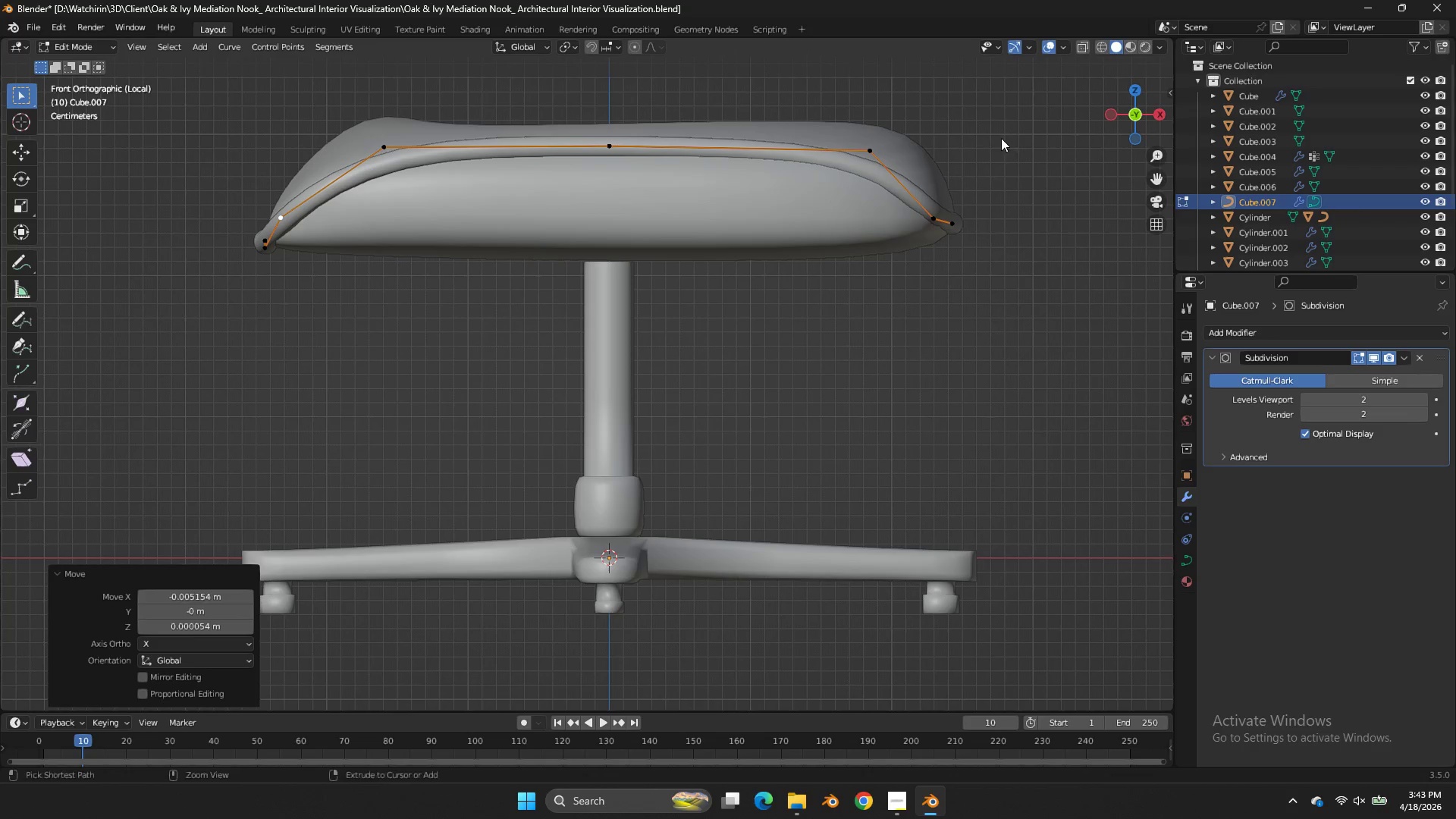 
key(Control+ControlLeft)
 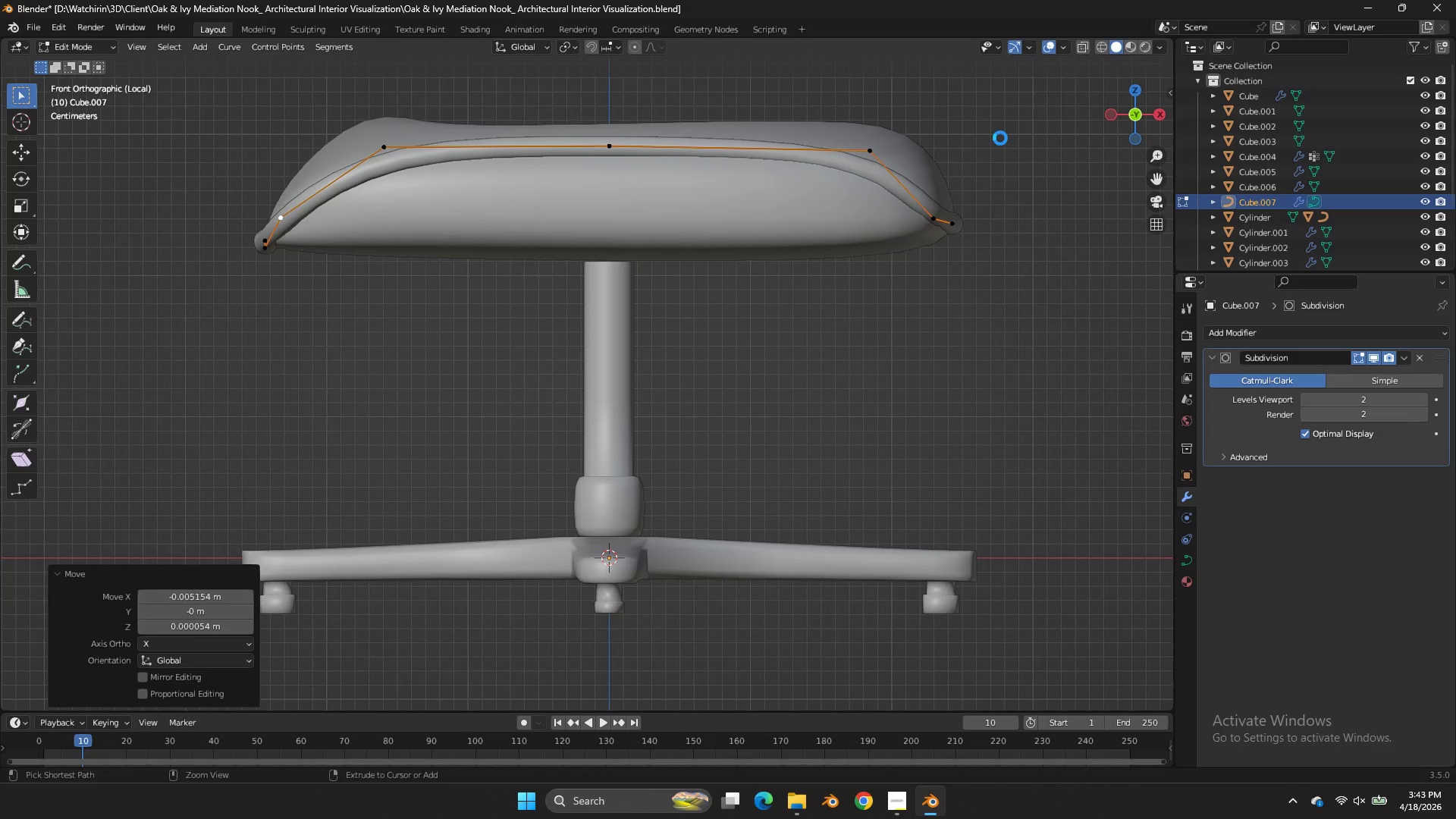 
key(Control+S)
 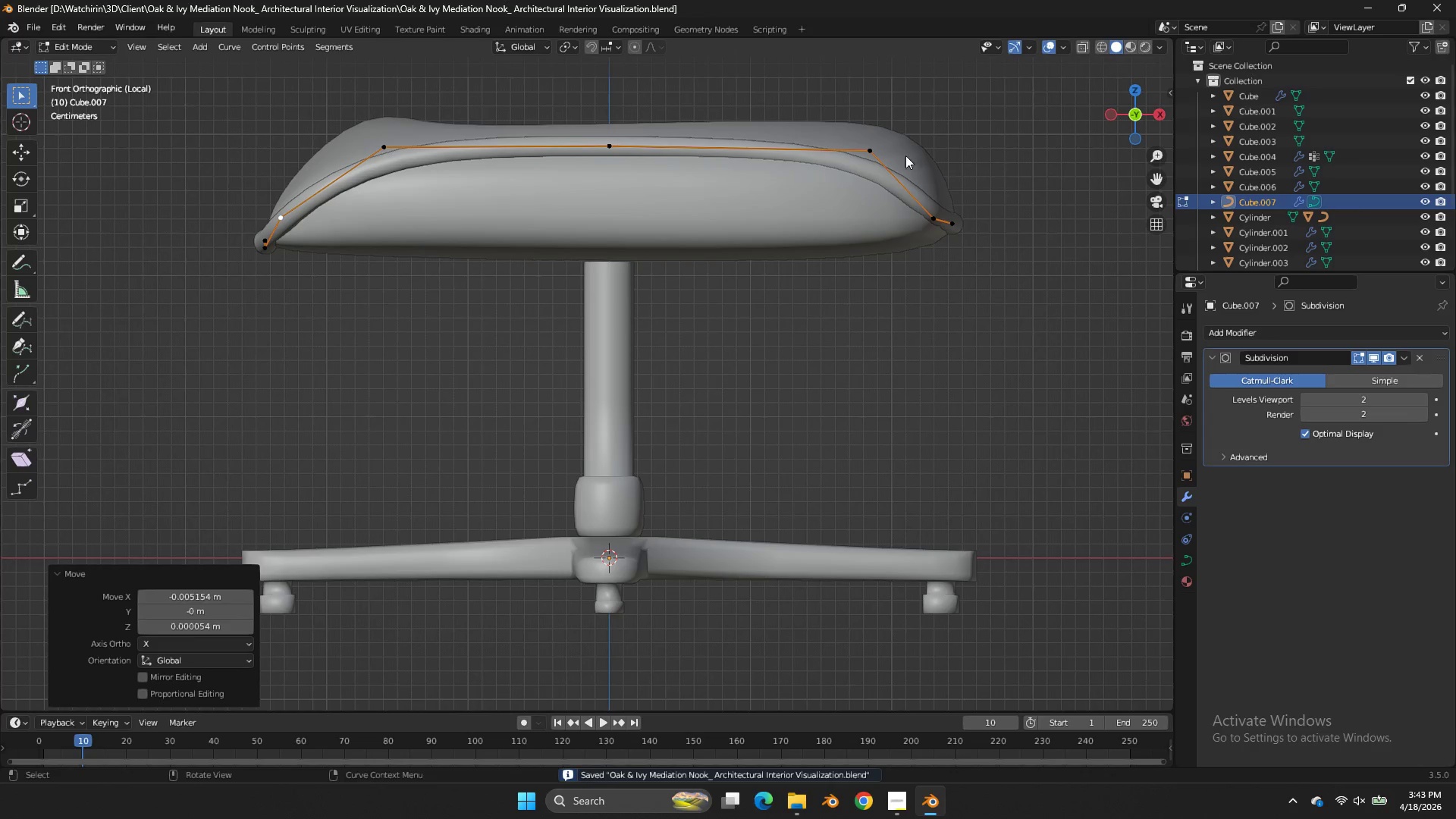 
left_click([895, 154])
 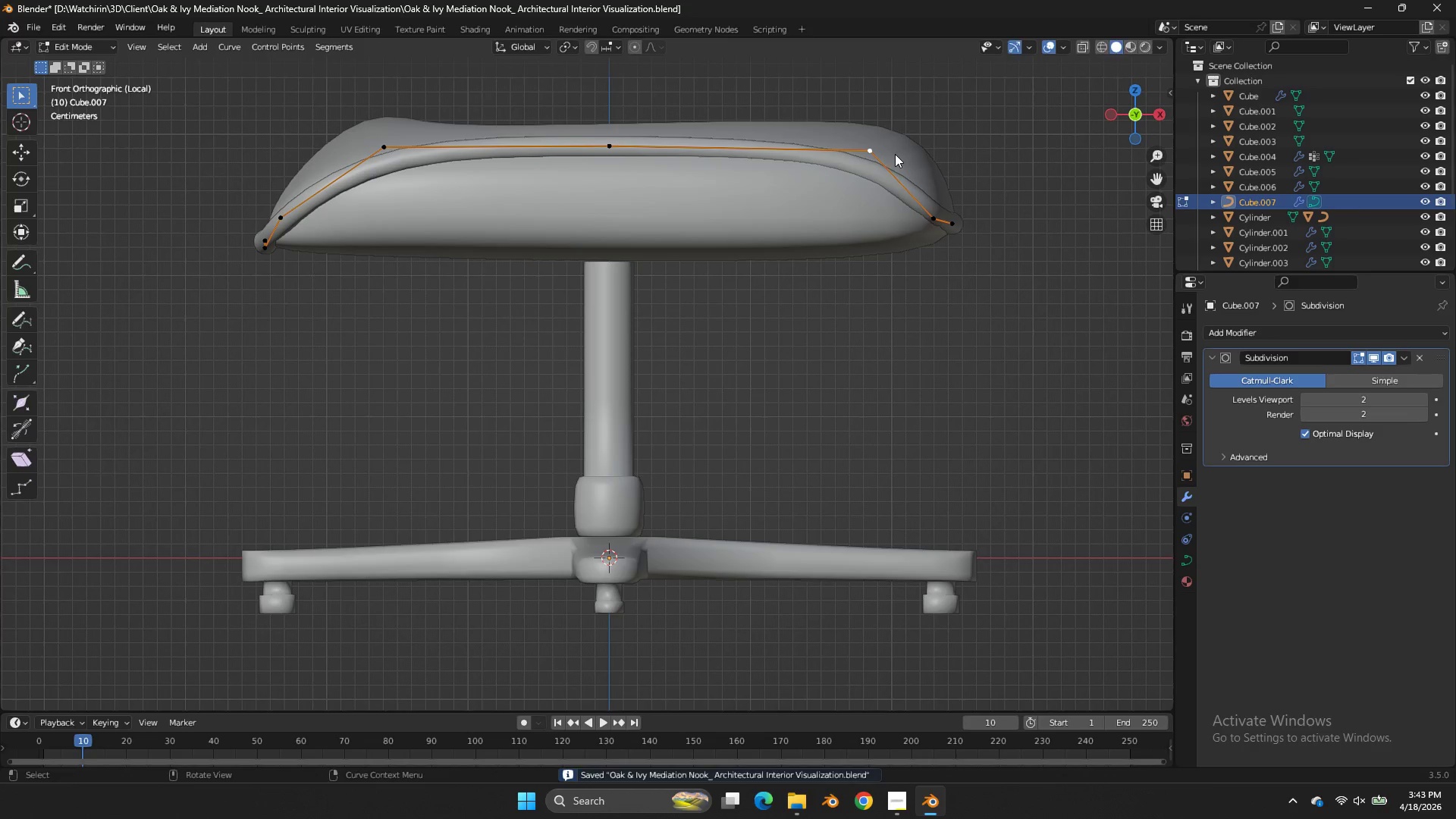 
key(G)
 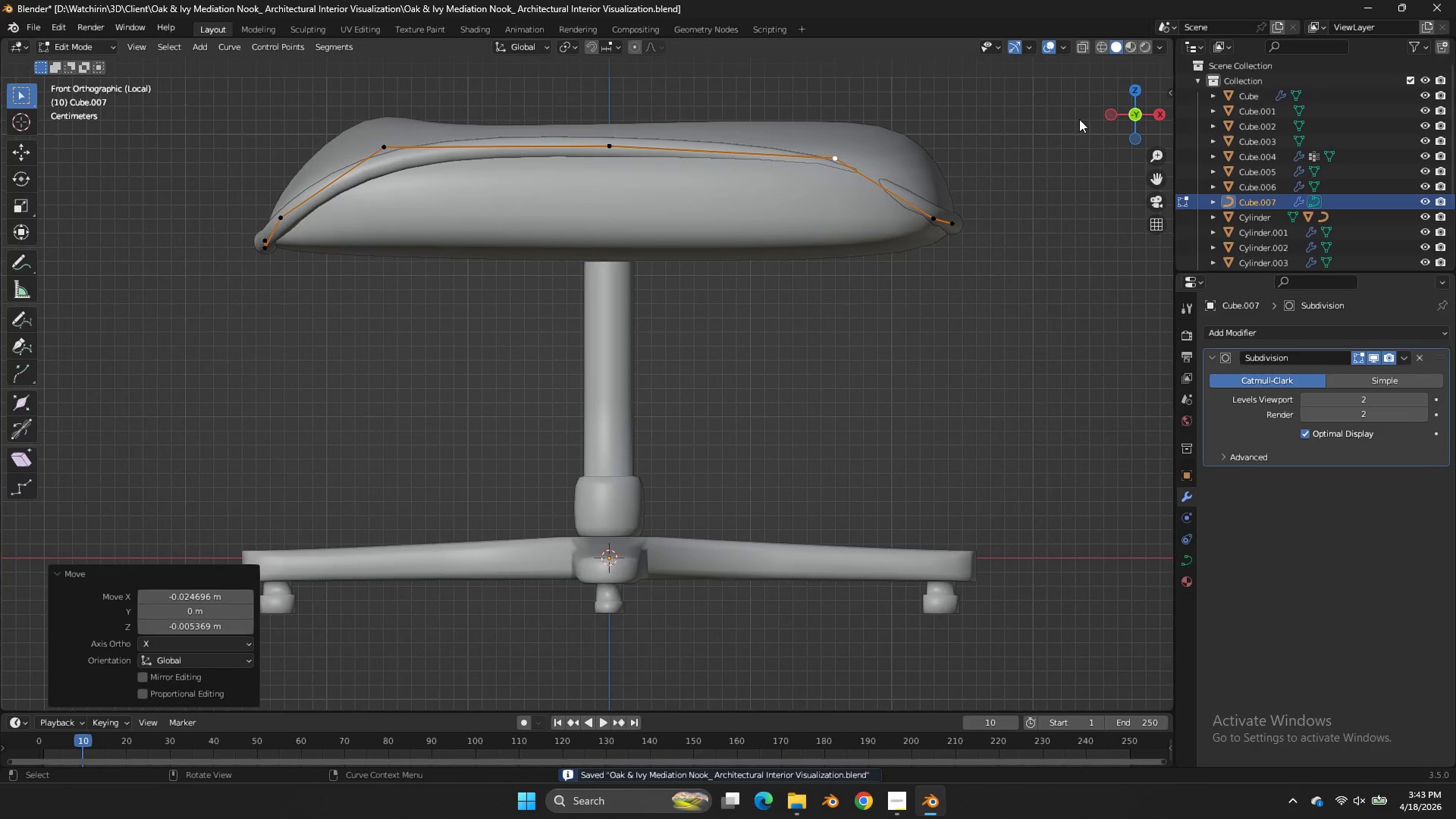 
left_click([1136, 91])
 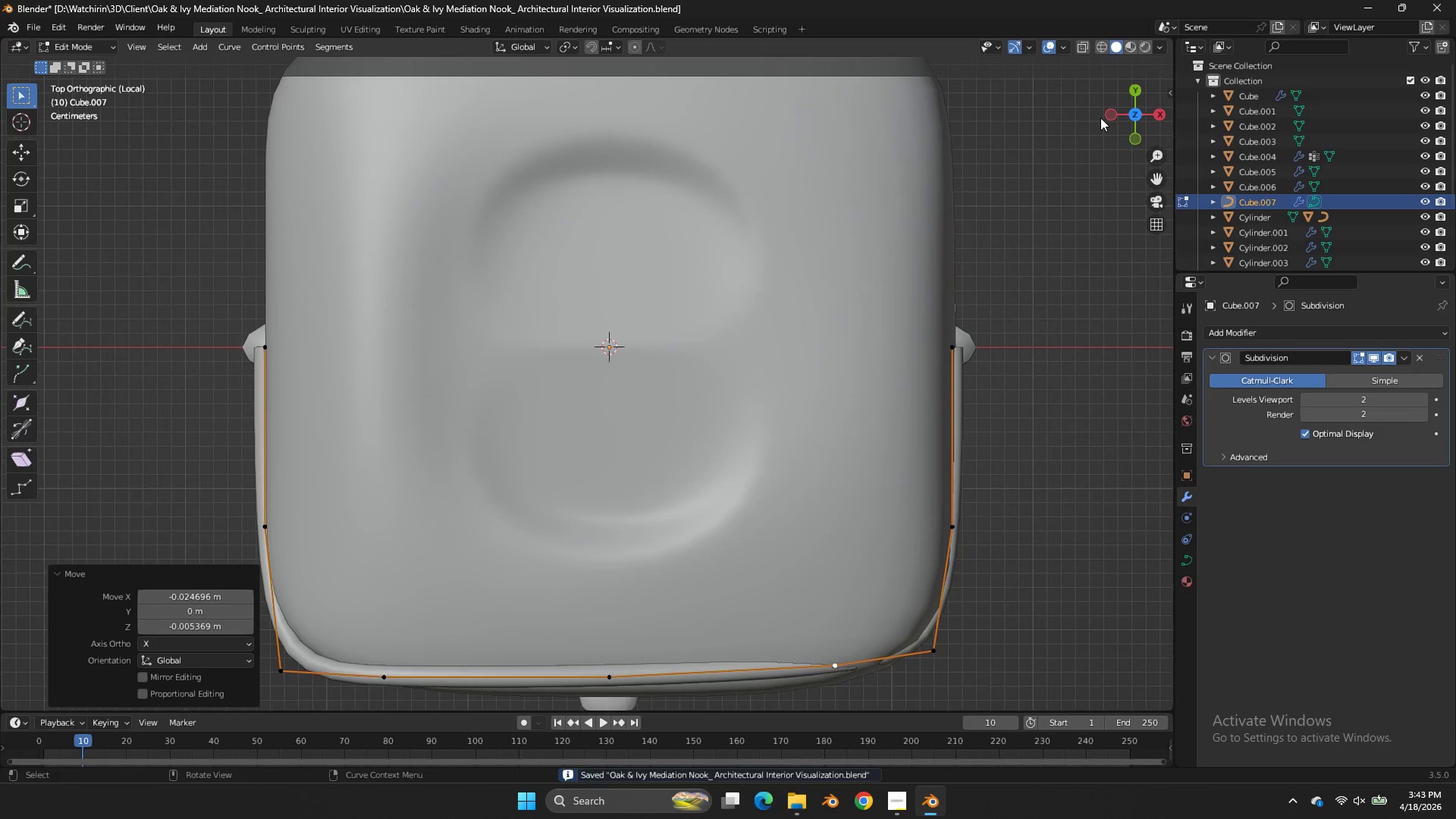 
type(gy)
 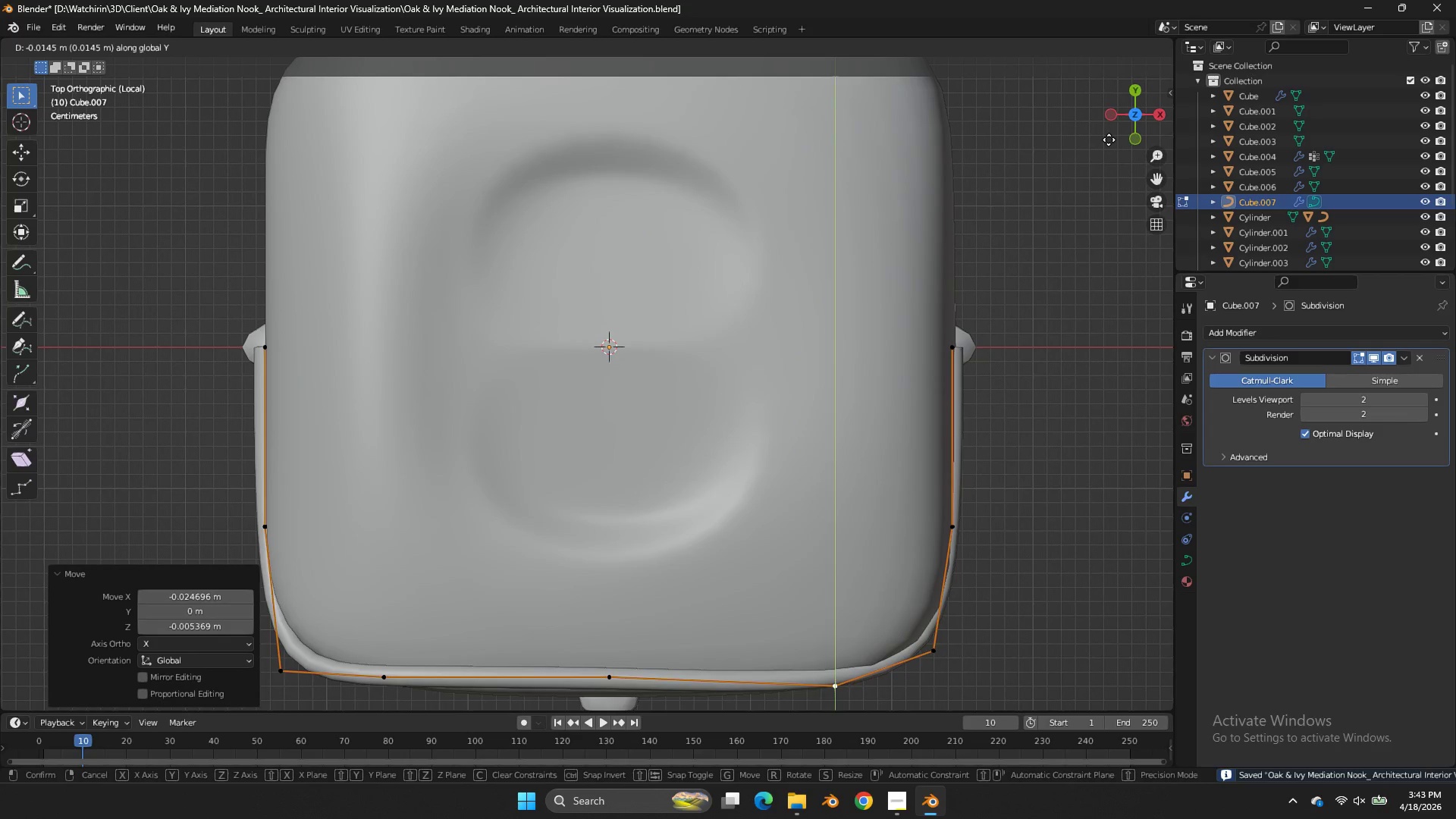 
left_click([1107, 138])
 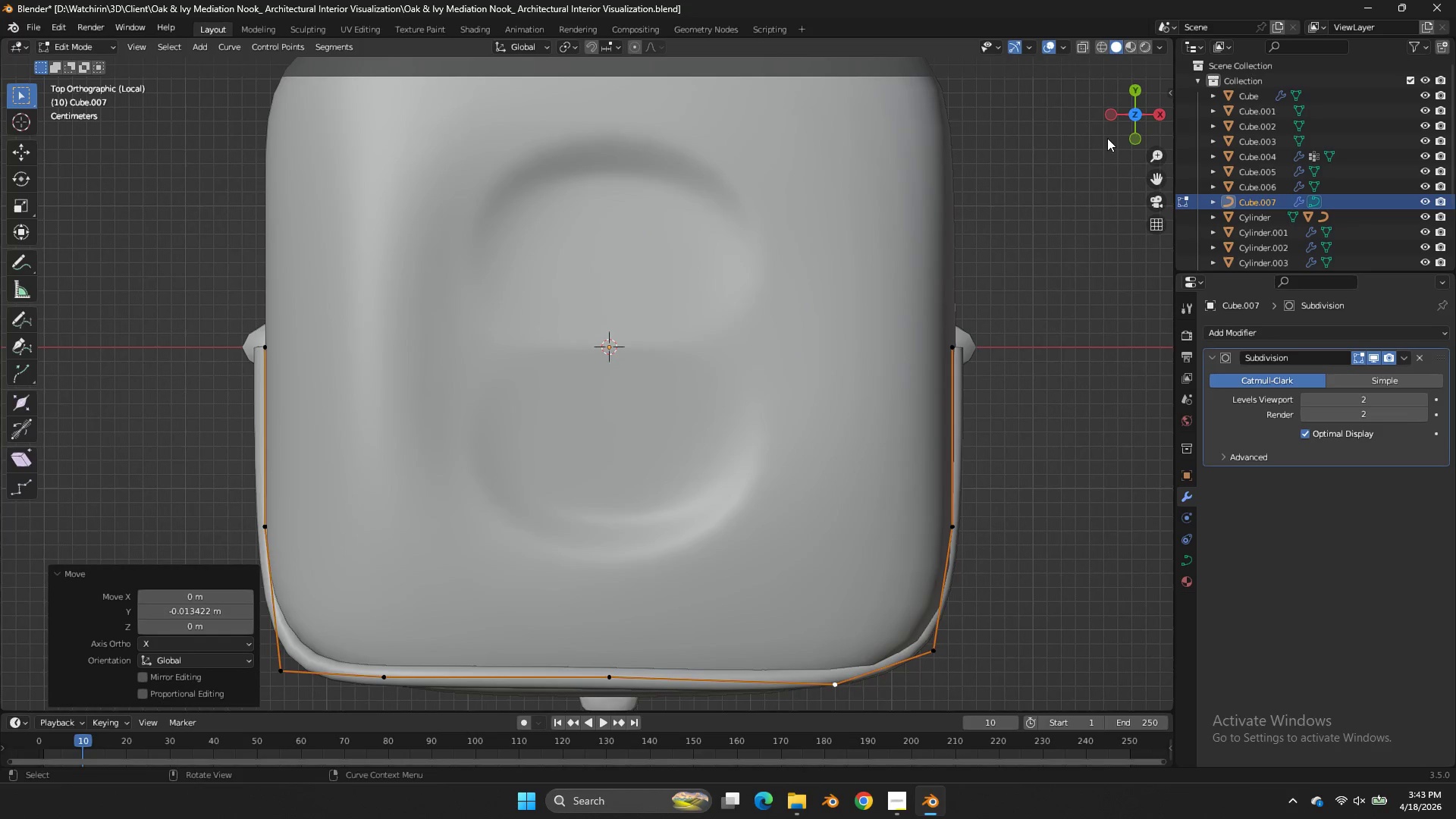 
key(Control+ControlLeft)
 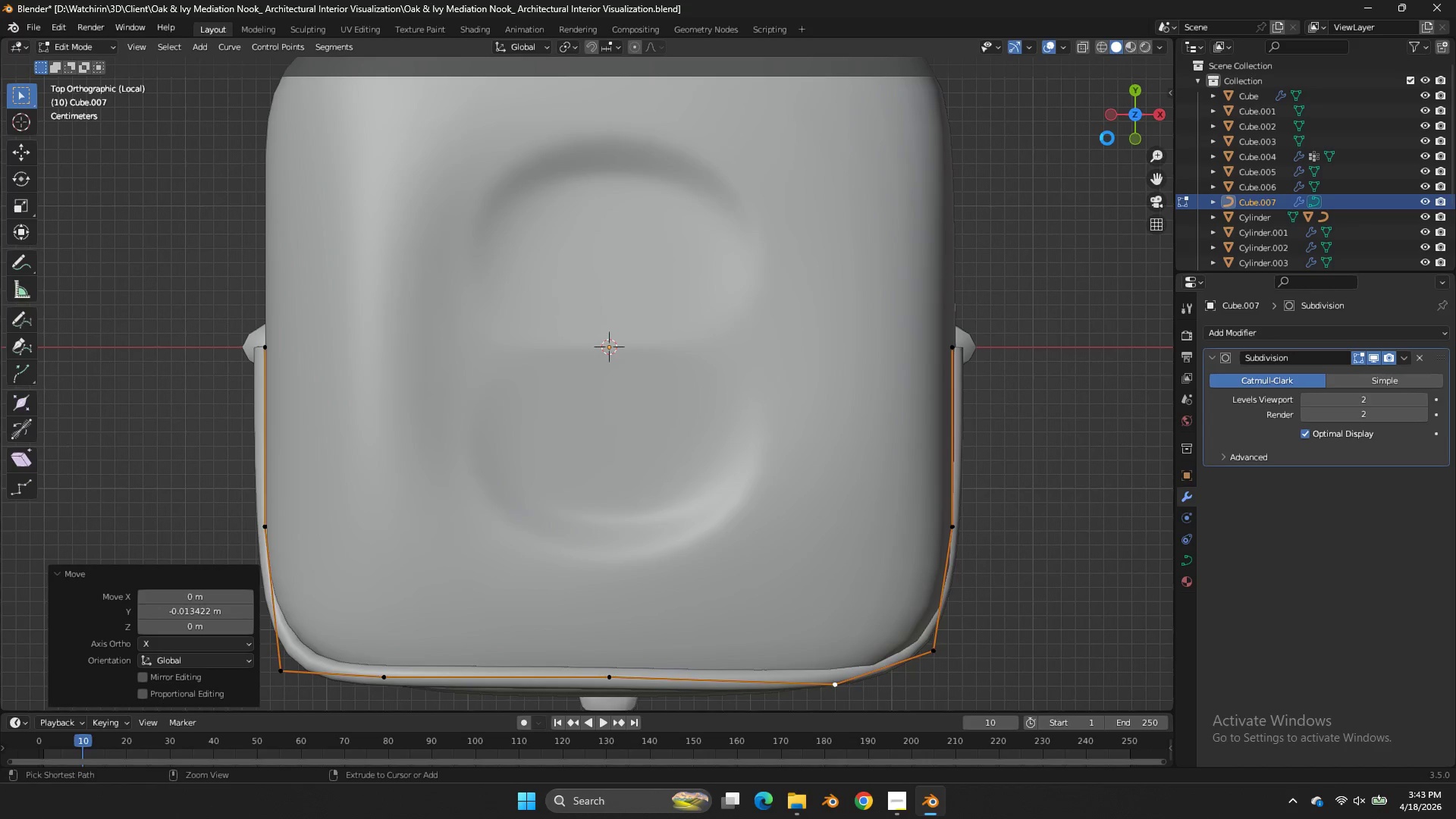 
key(Control+S)
 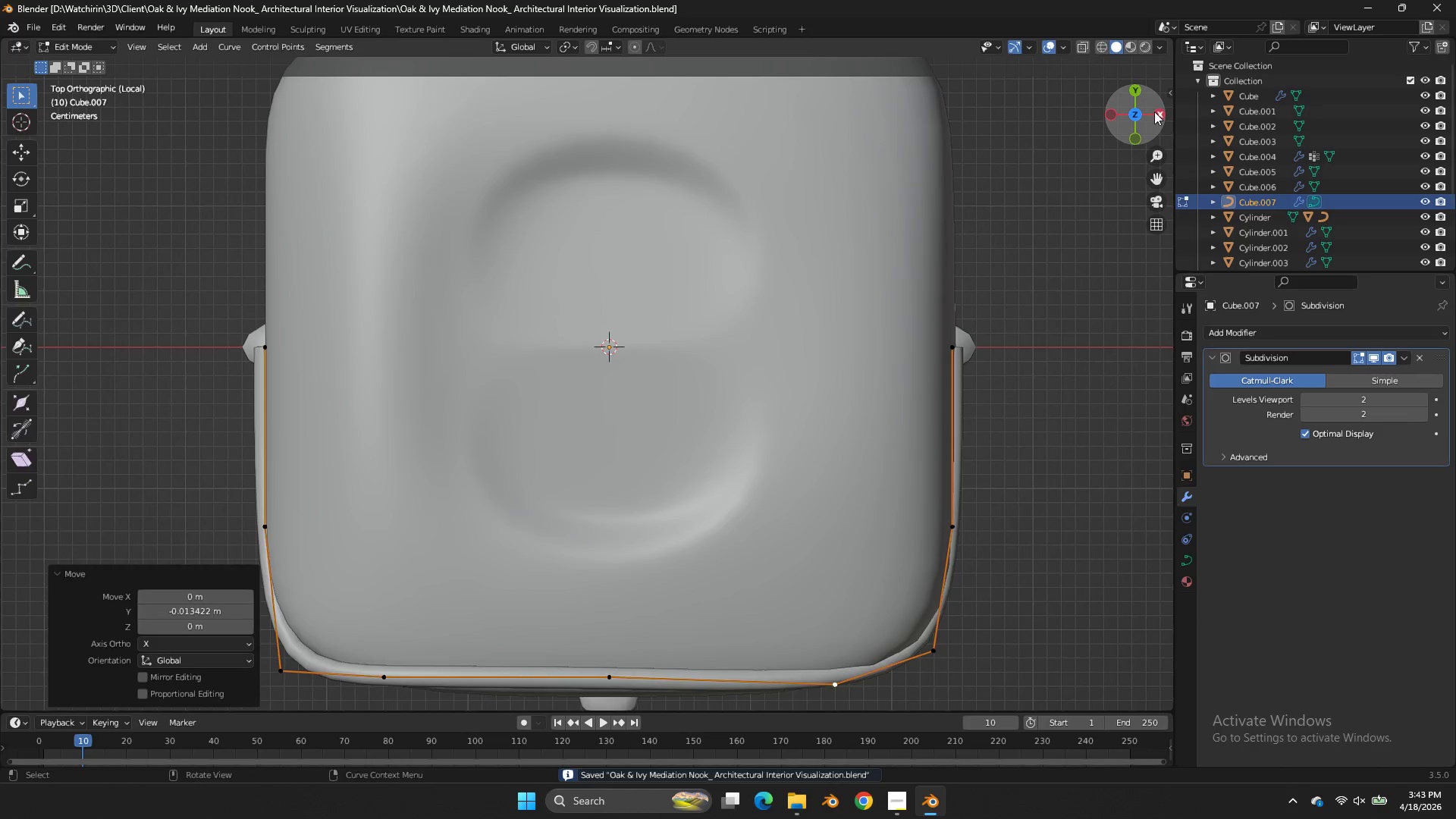 
key(Tab)
 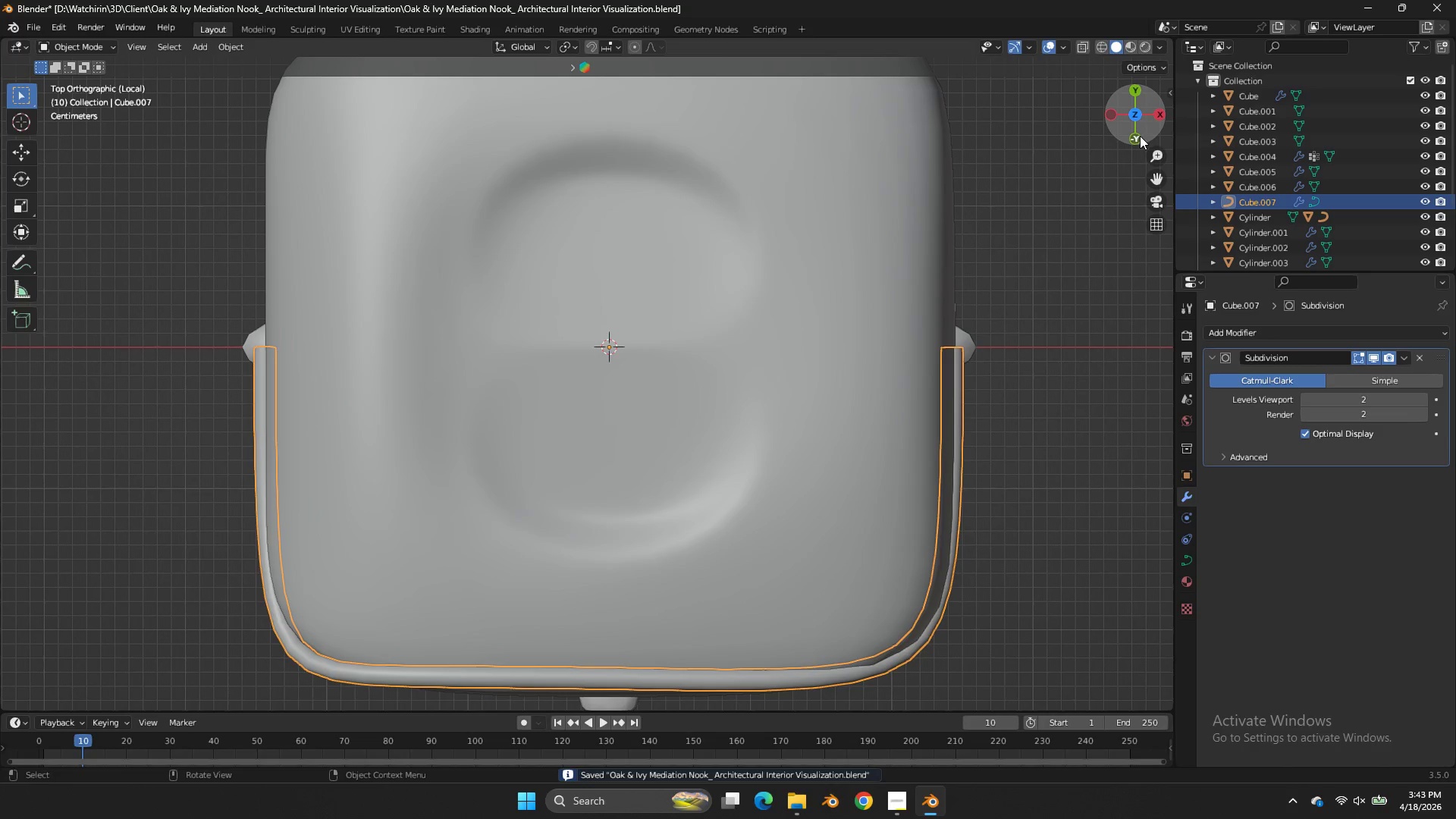 
left_click([1140, 136])
 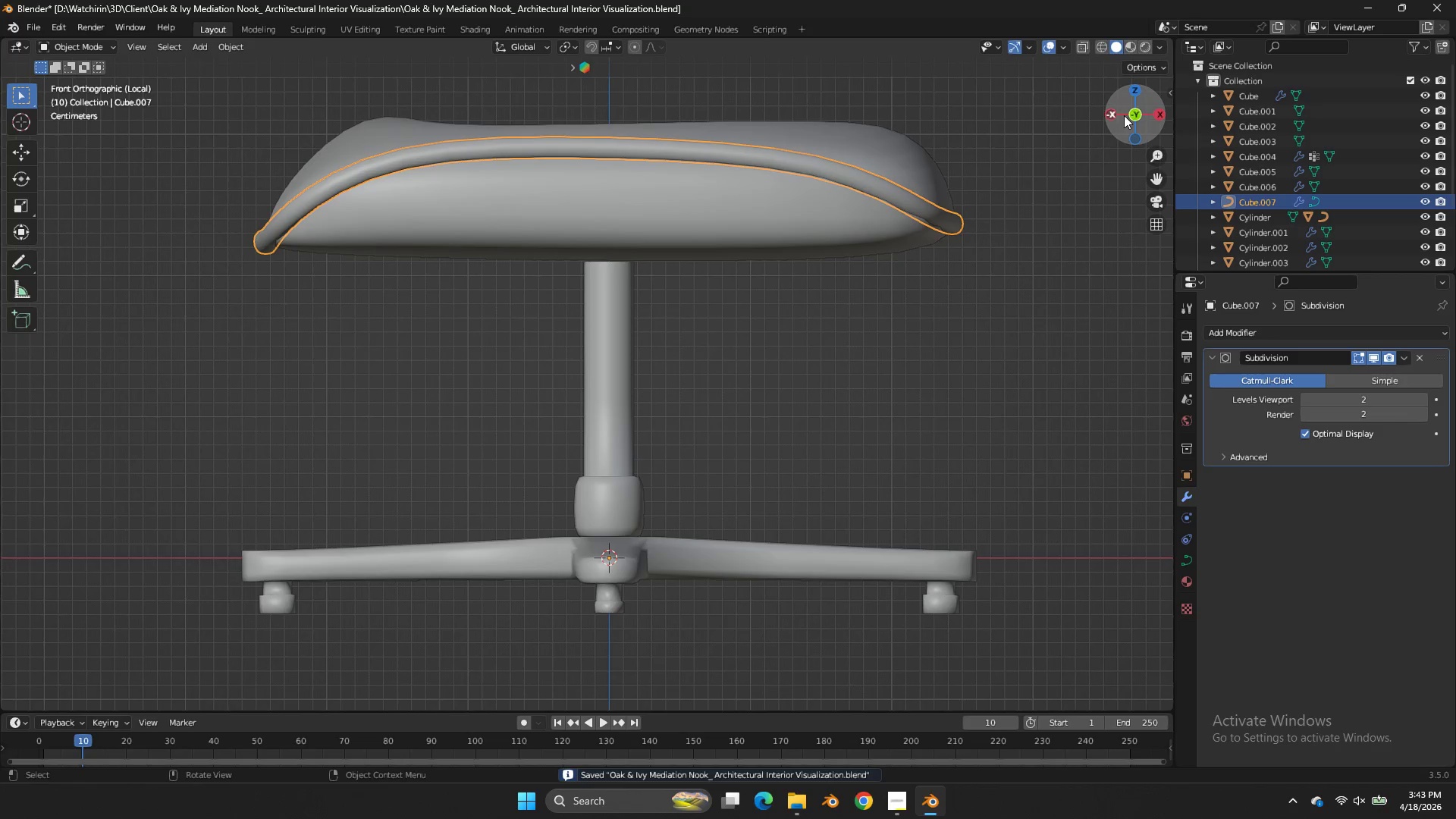 
left_click_drag(start_coordinate=[1151, 94], to_coordinate=[971, 135])
 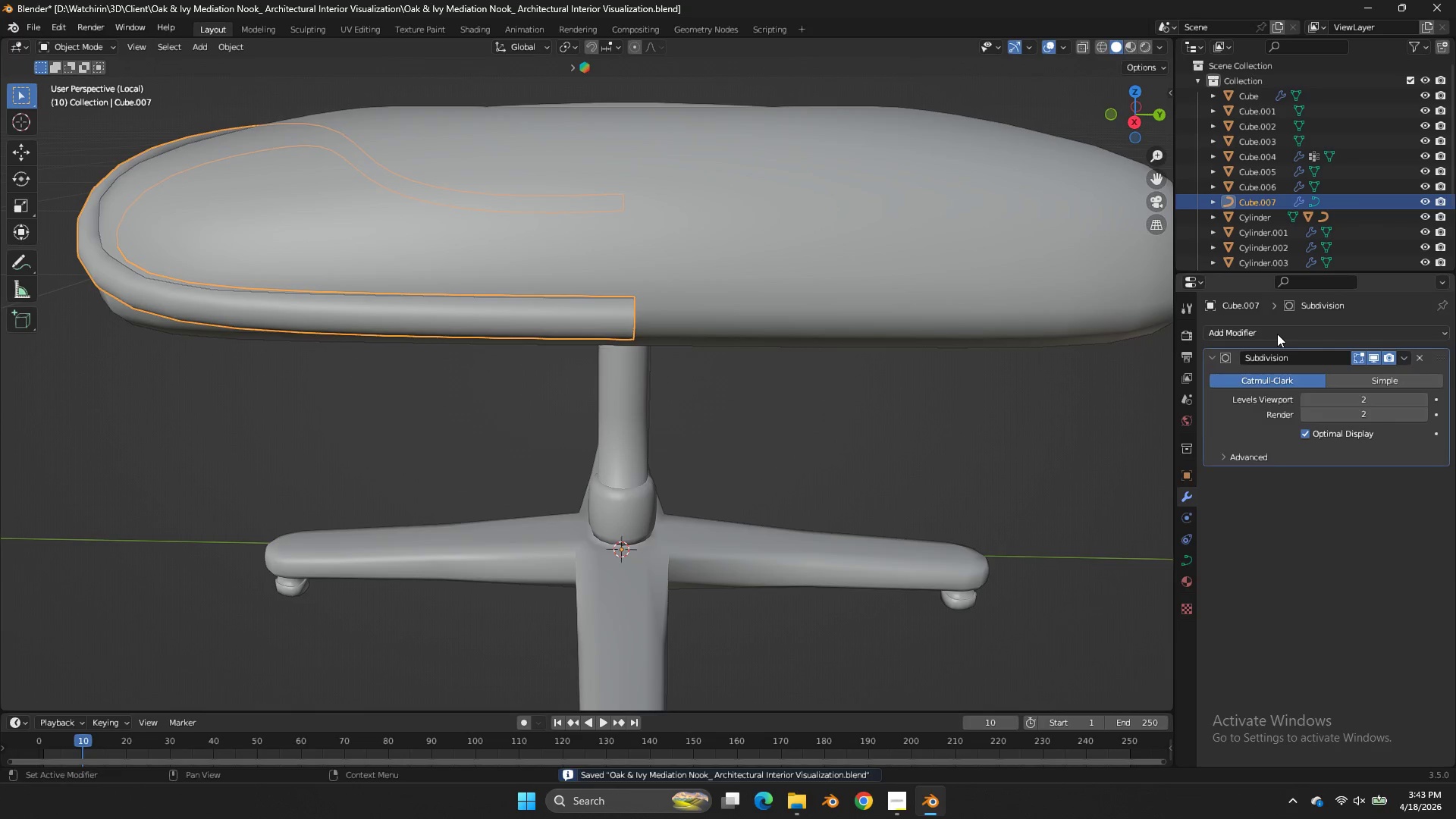 
left_click([1274, 330])
 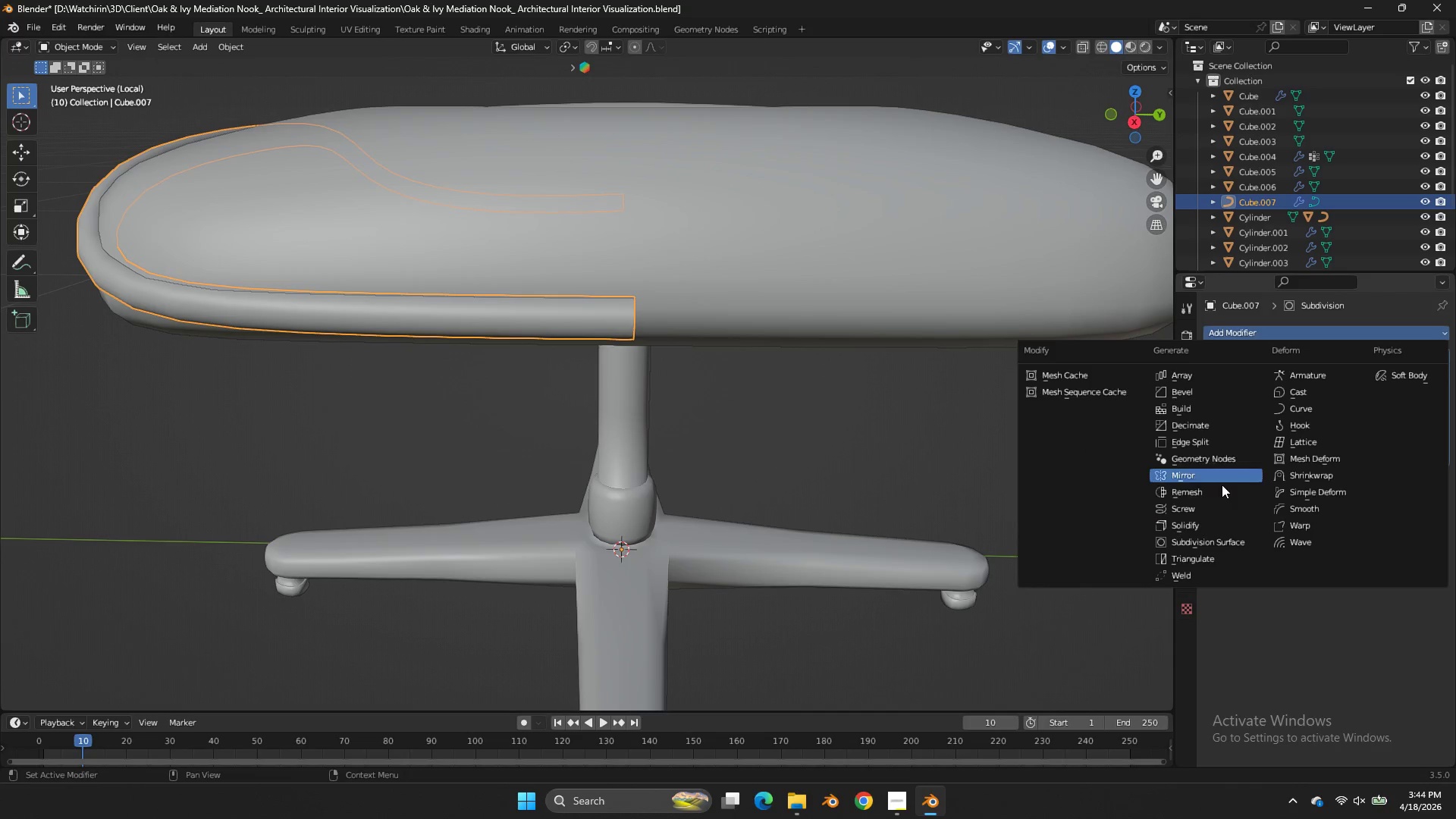 
left_click([1213, 473])
 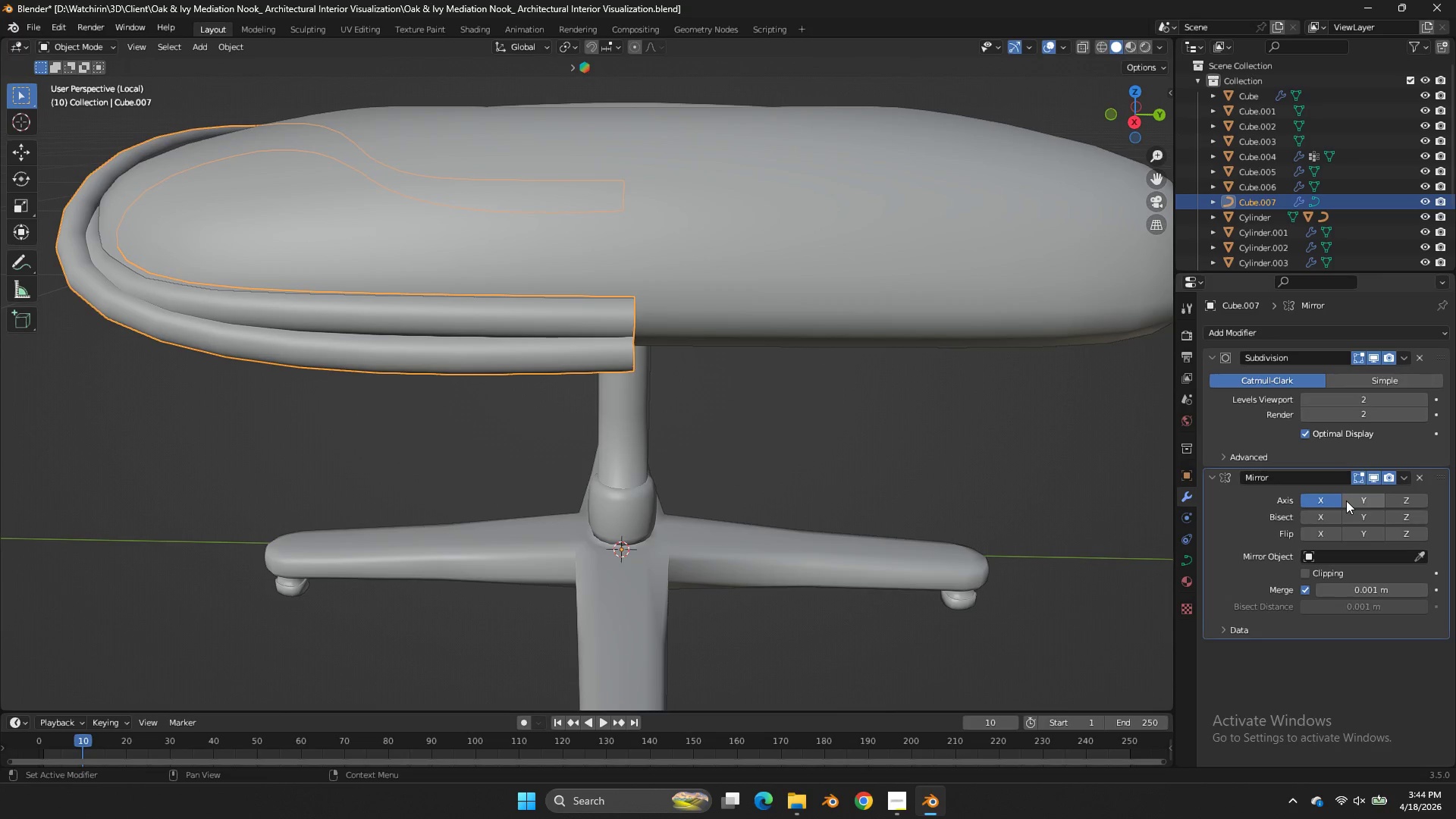 
double_click([1360, 501])
 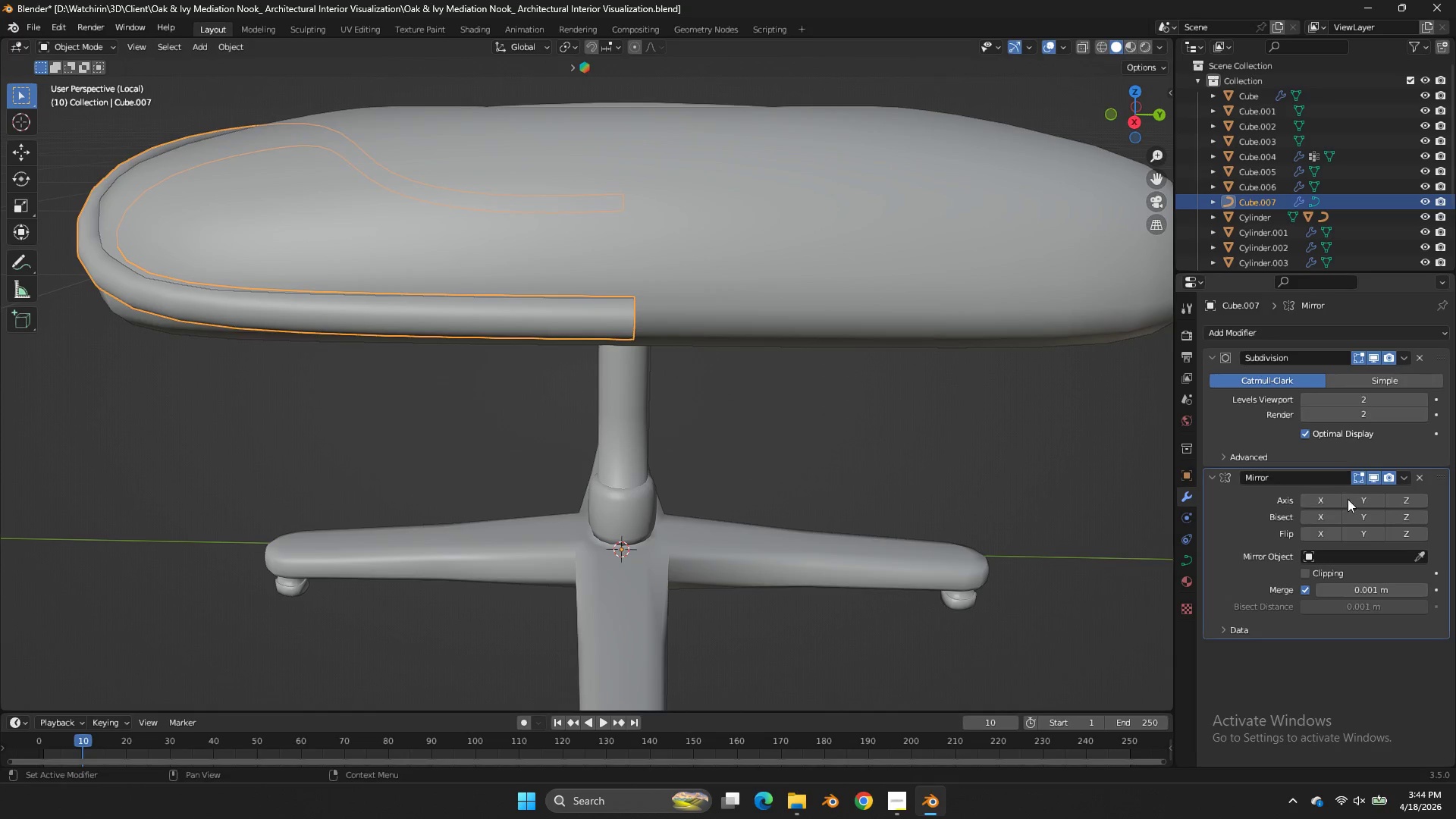 
double_click([1355, 501])
 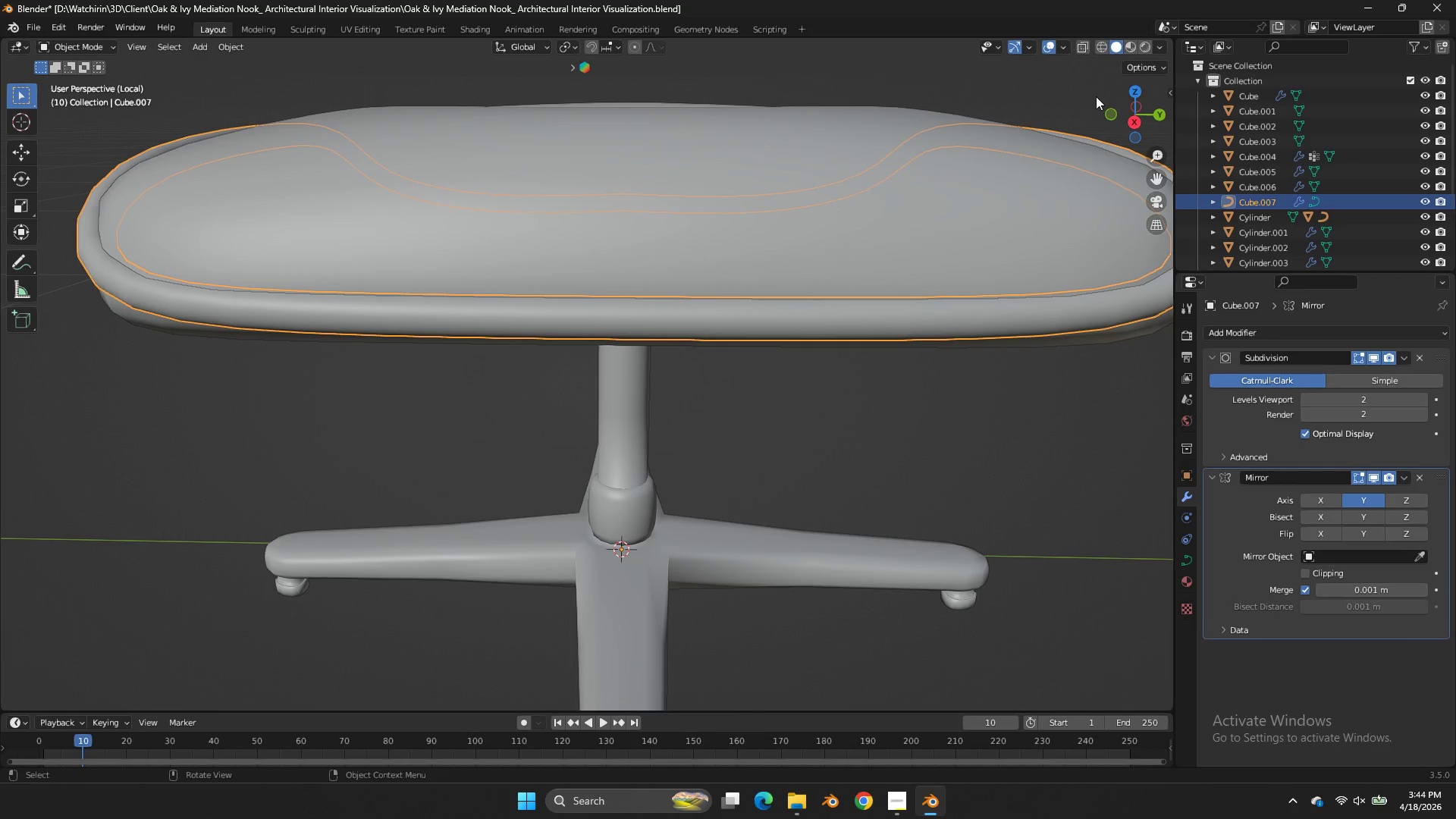 
left_click_drag(start_coordinate=[1108, 99], to_coordinate=[1193, 111])
 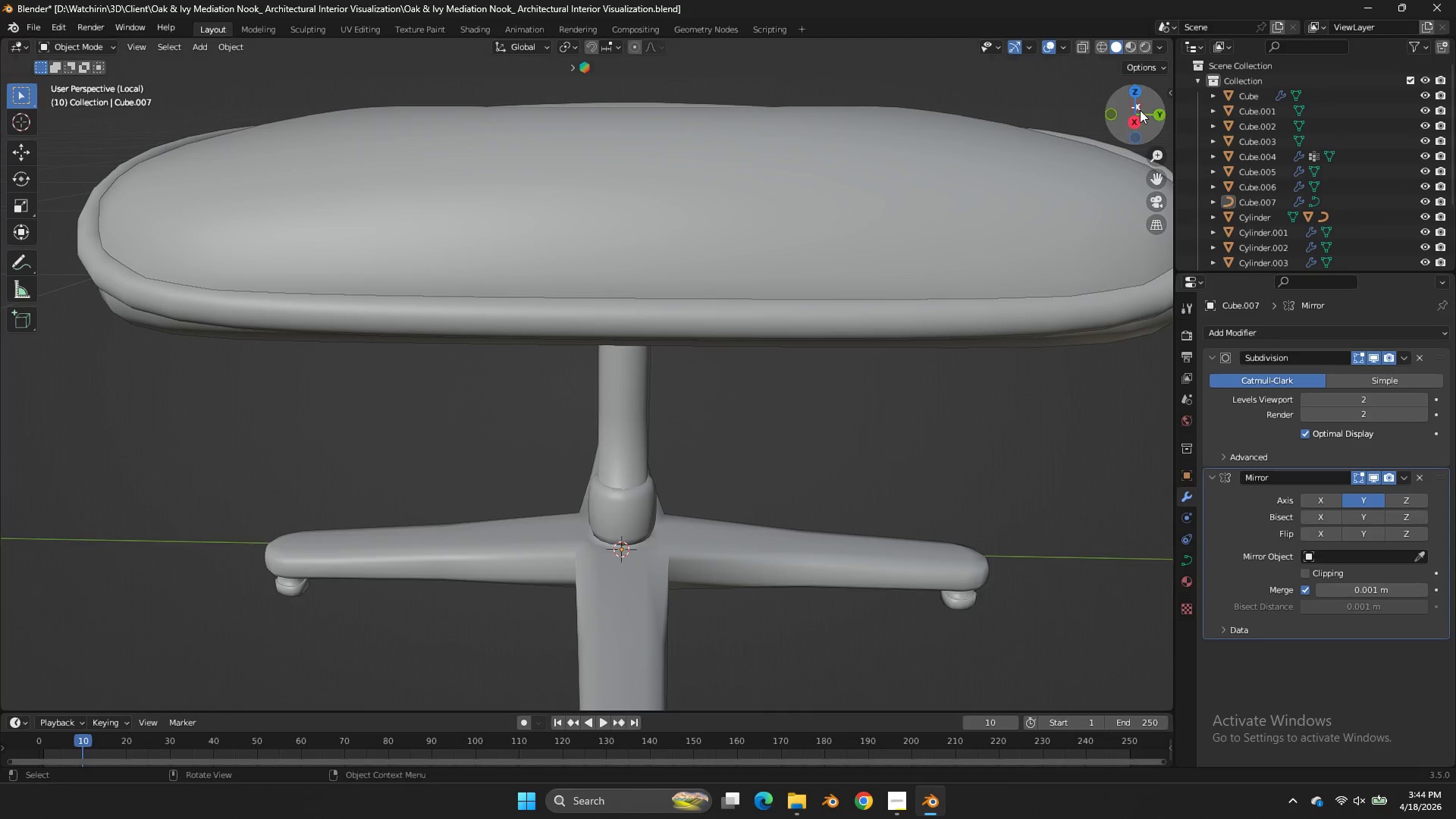 
left_click_drag(start_coordinate=[1140, 110], to_coordinate=[197, 126])
 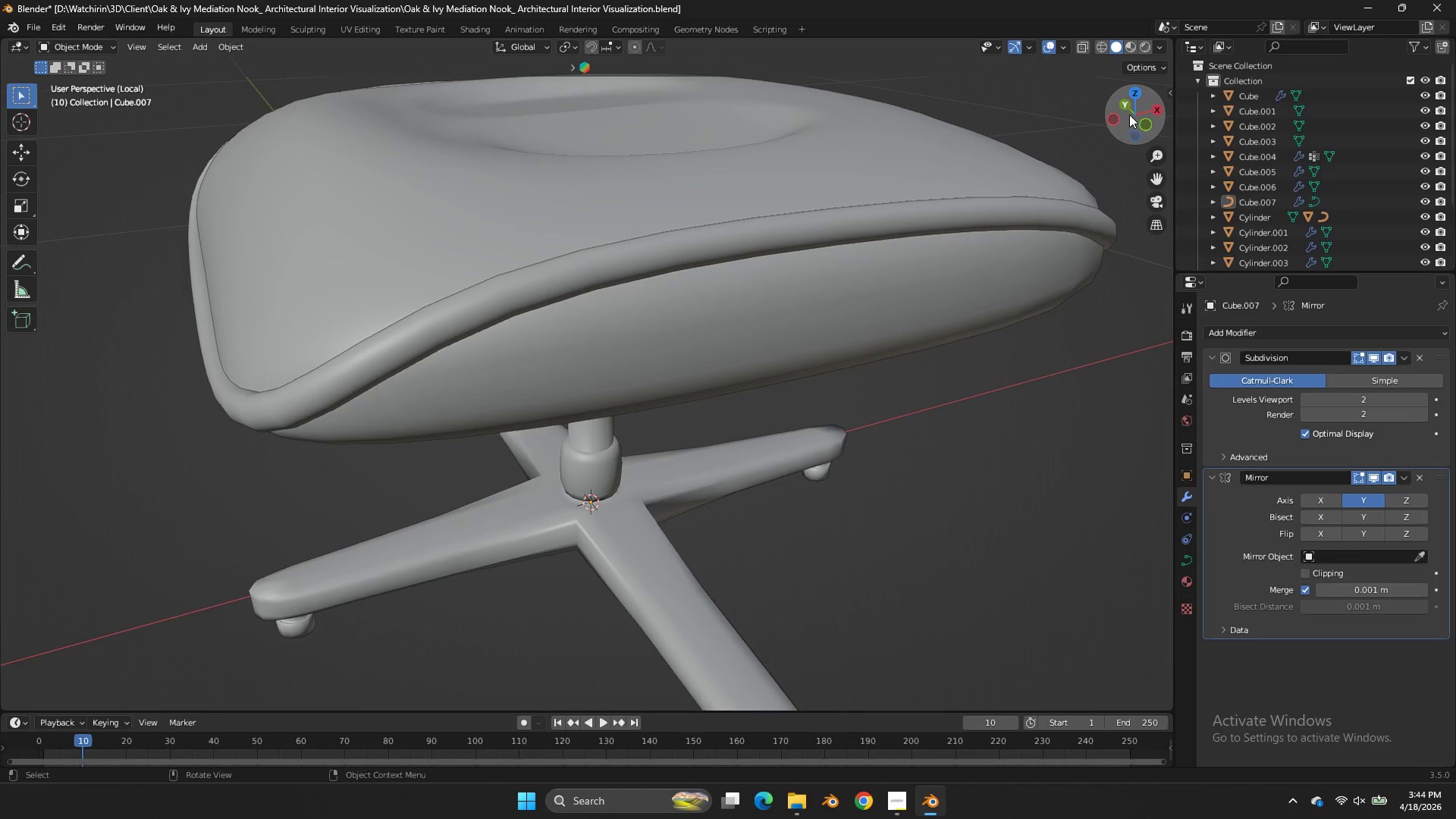 
left_click_drag(start_coordinate=[1129, 115], to_coordinate=[107, 96])
 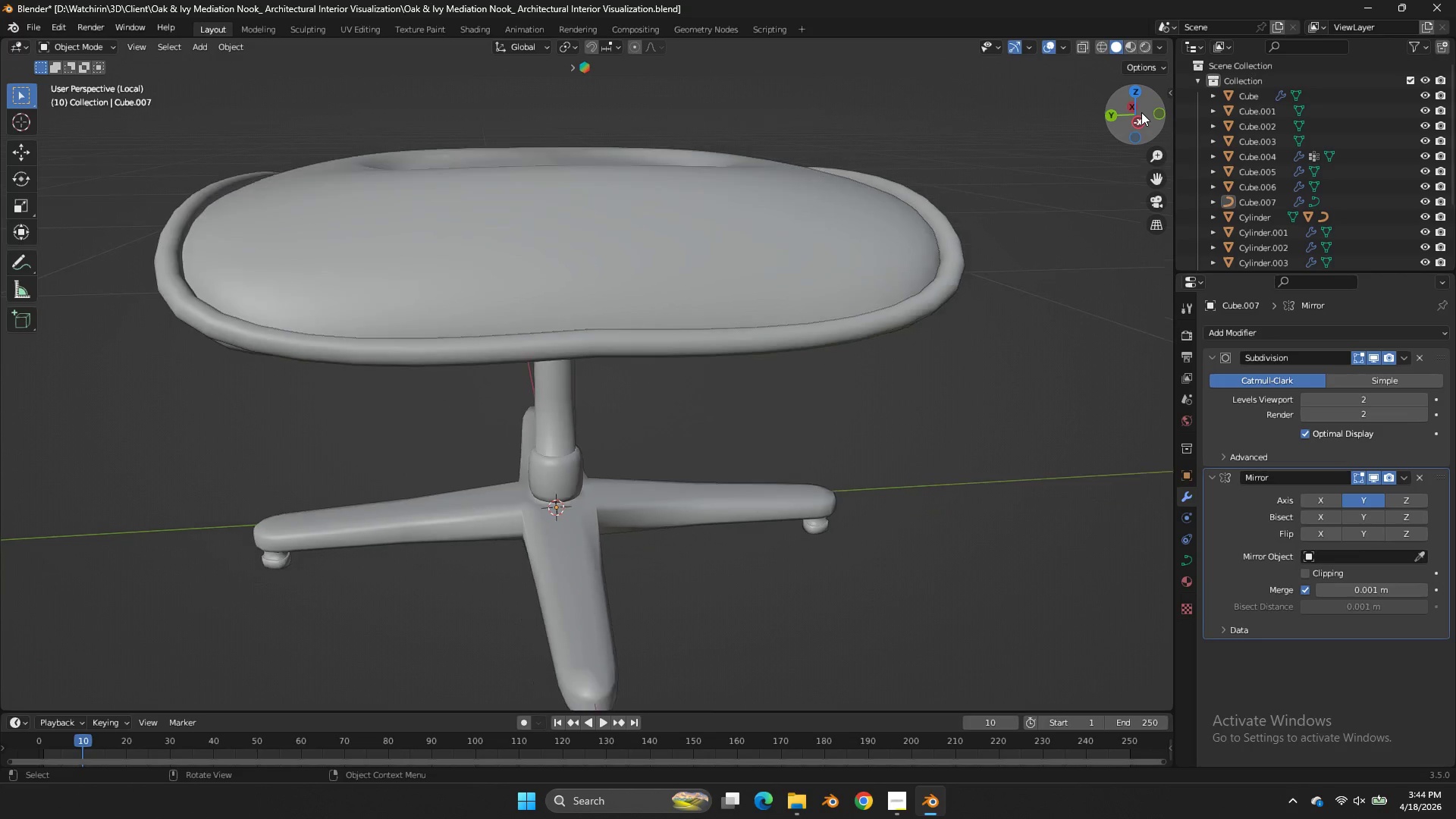 
scroll: coordinate [1141, 112], scroll_direction: down, amount: 1.0
 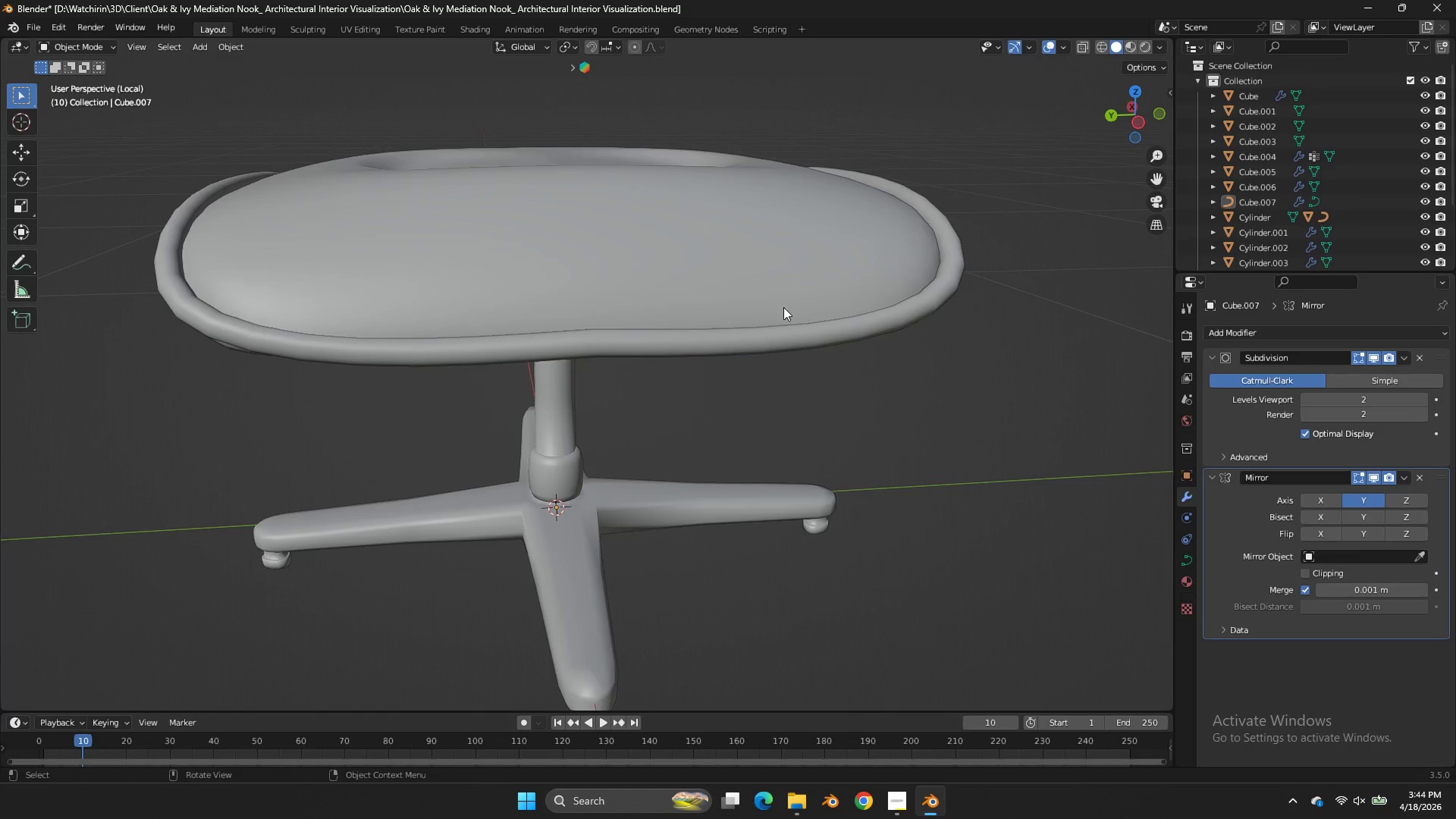 
left_click_drag(start_coordinate=[783, 307], to_coordinate=[783, 316])
 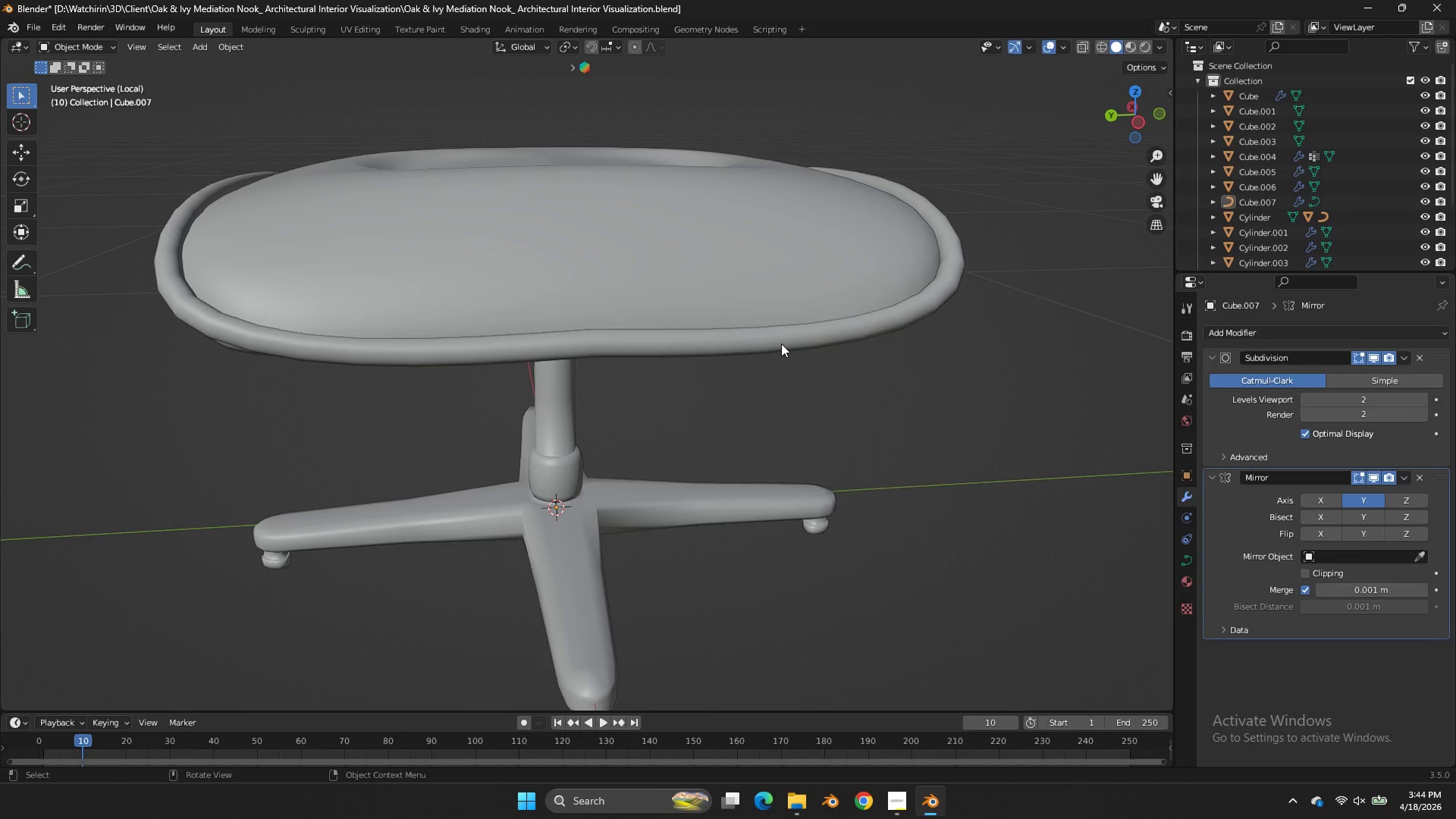 
double_click([781, 344])
 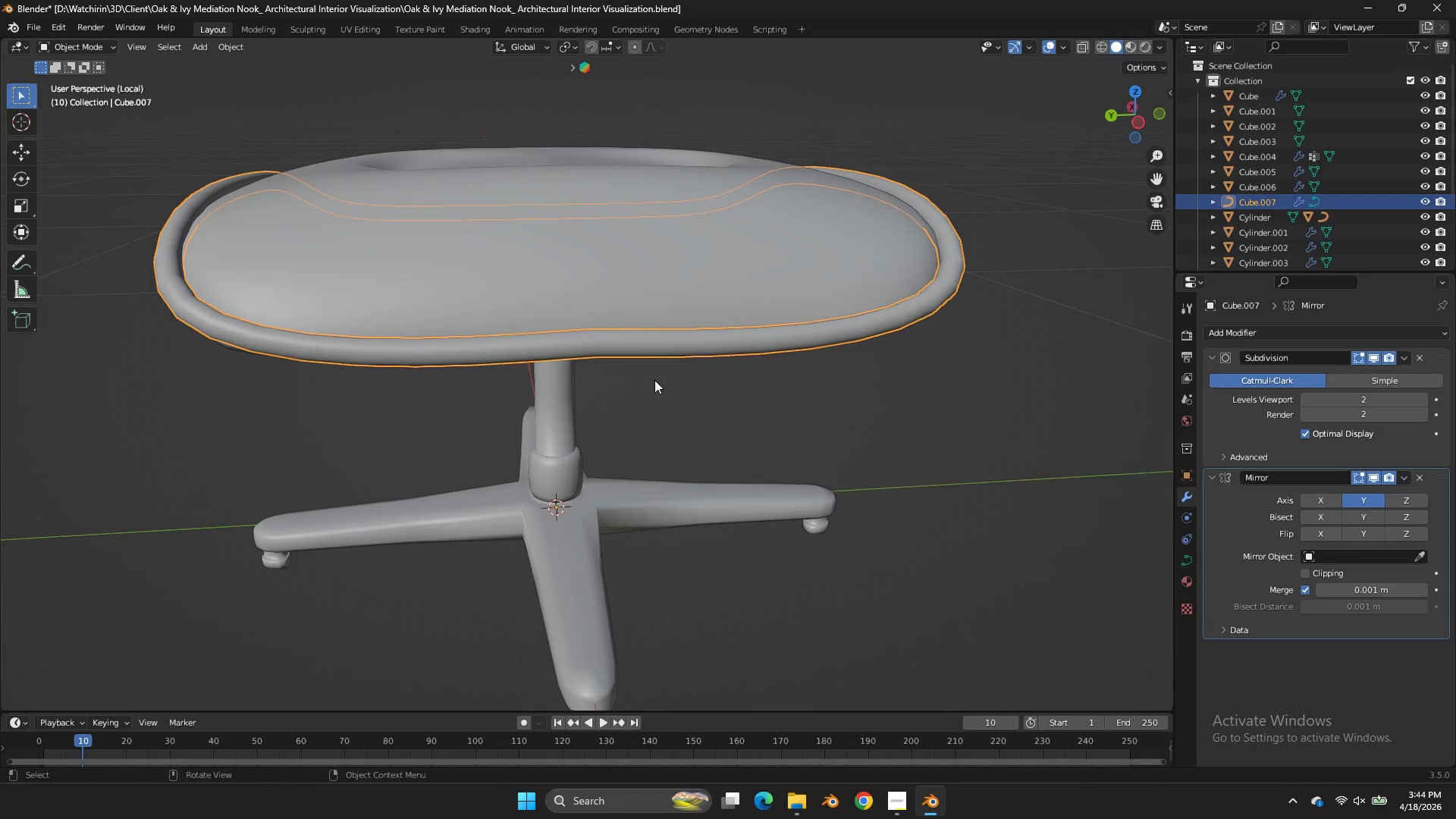 
key(Tab)
 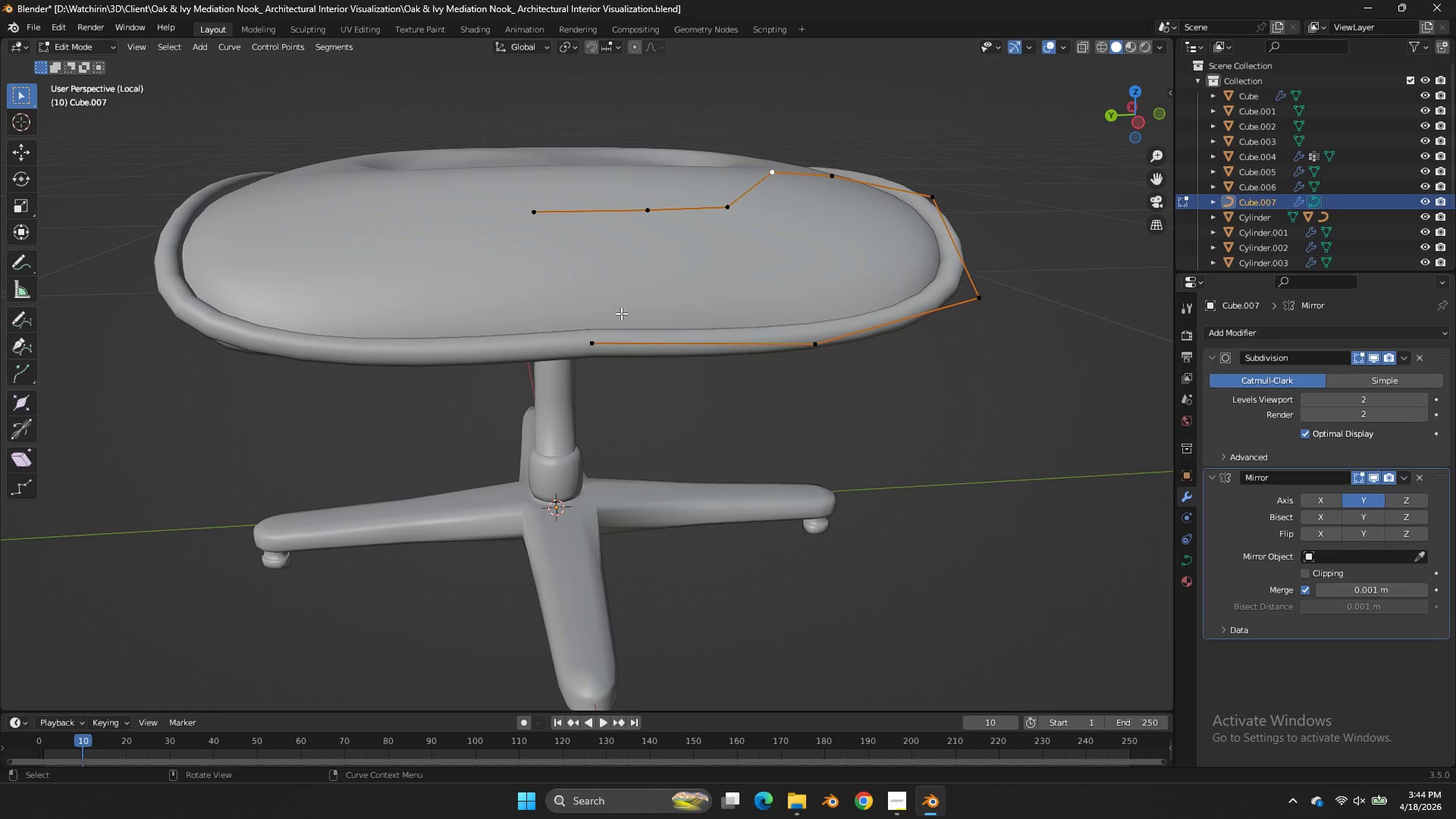 
left_click_drag(start_coordinate=[622, 316], to_coordinate=[497, 415])
 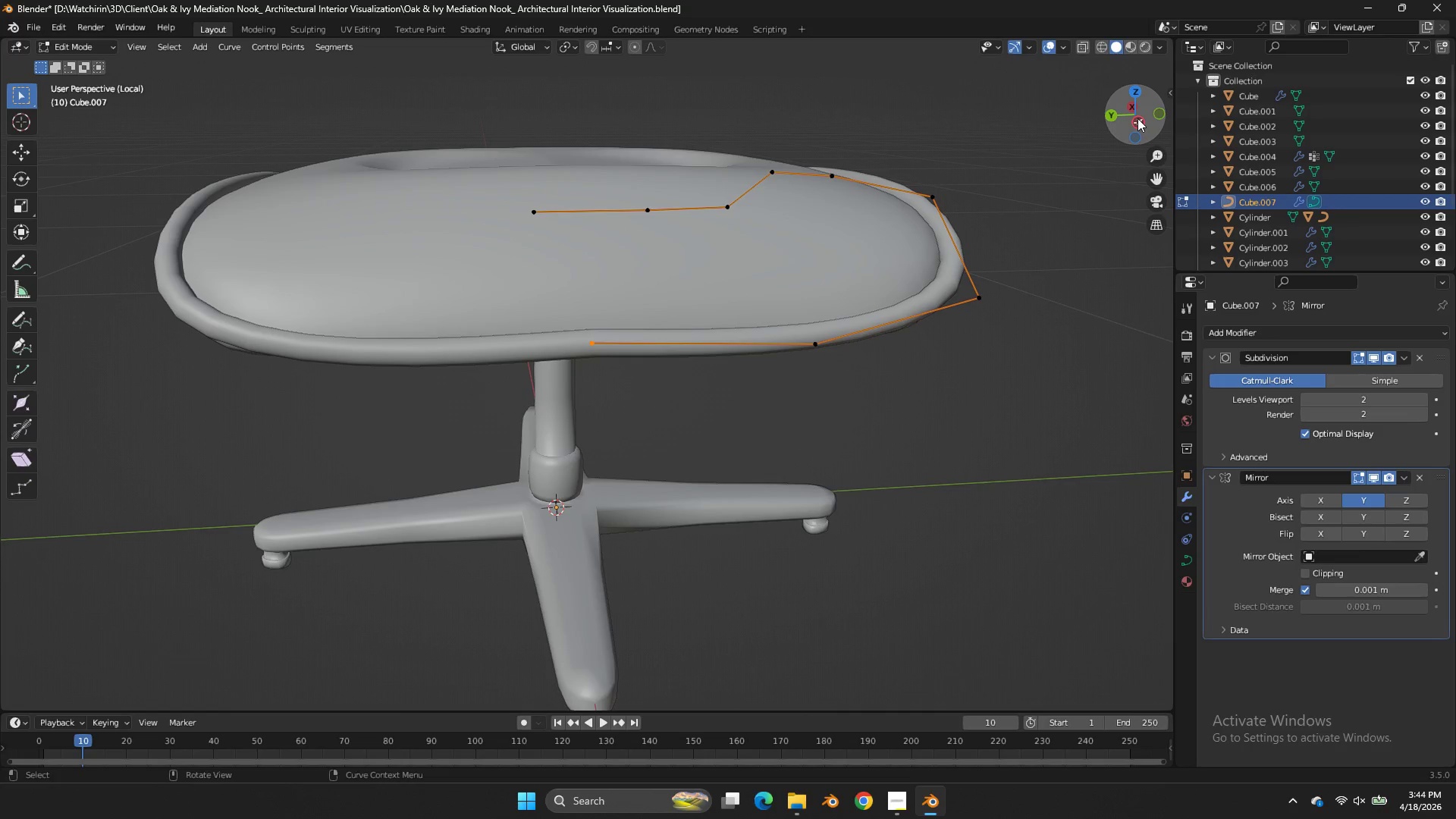 
left_click([1136, 121])
 